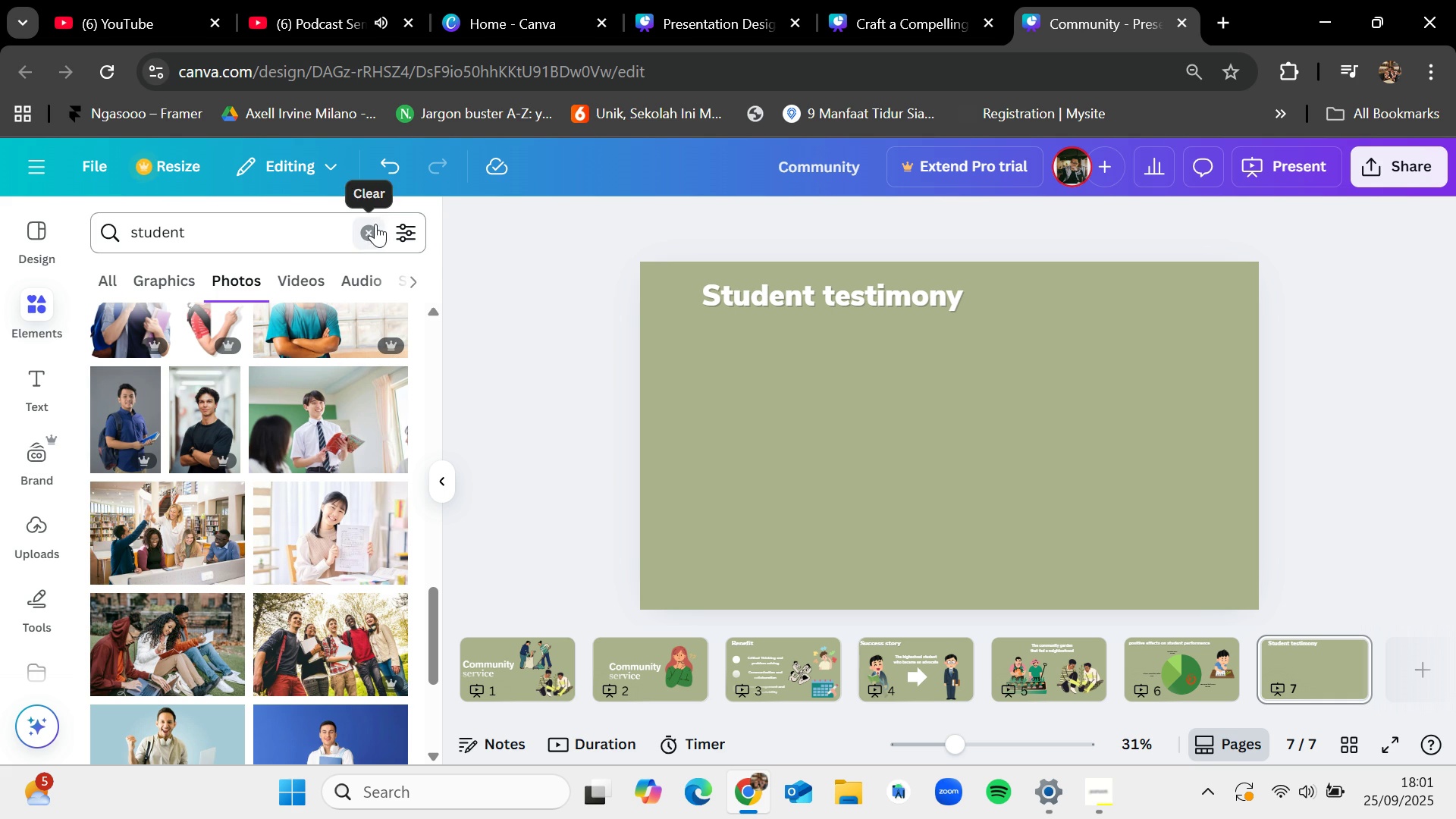 
wait(5.18)
 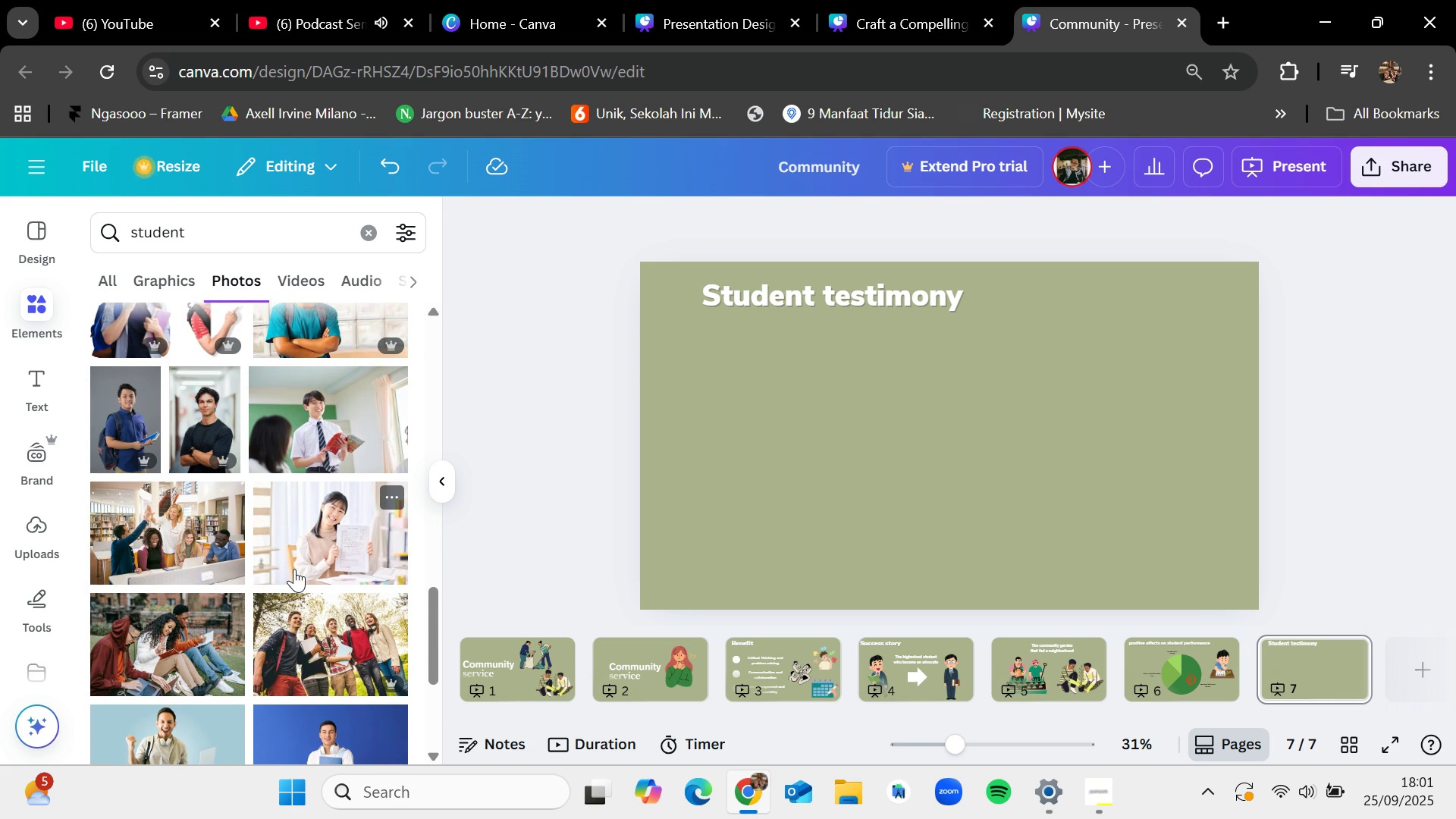 
type(frame)
 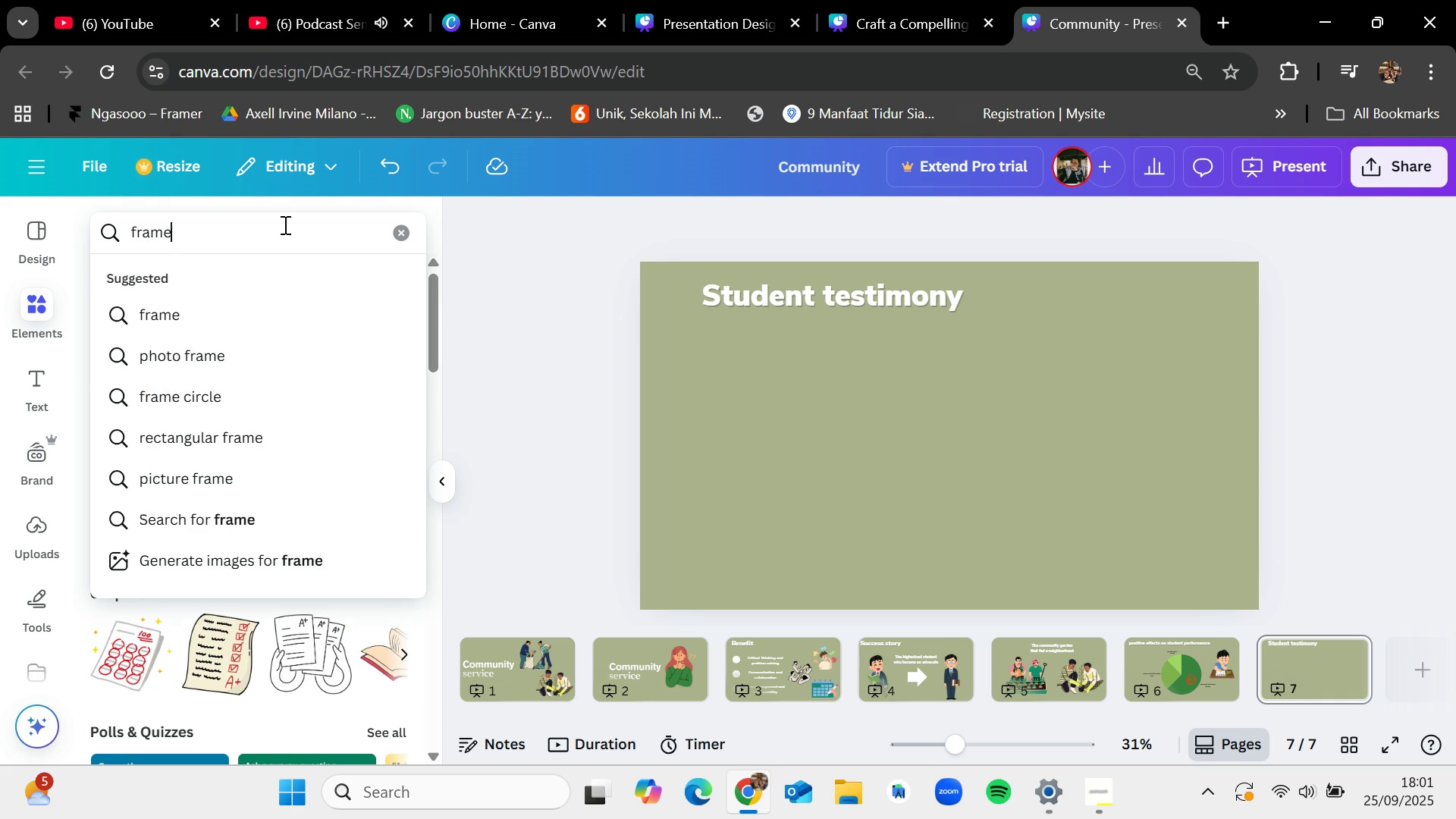 
key(Enter)
 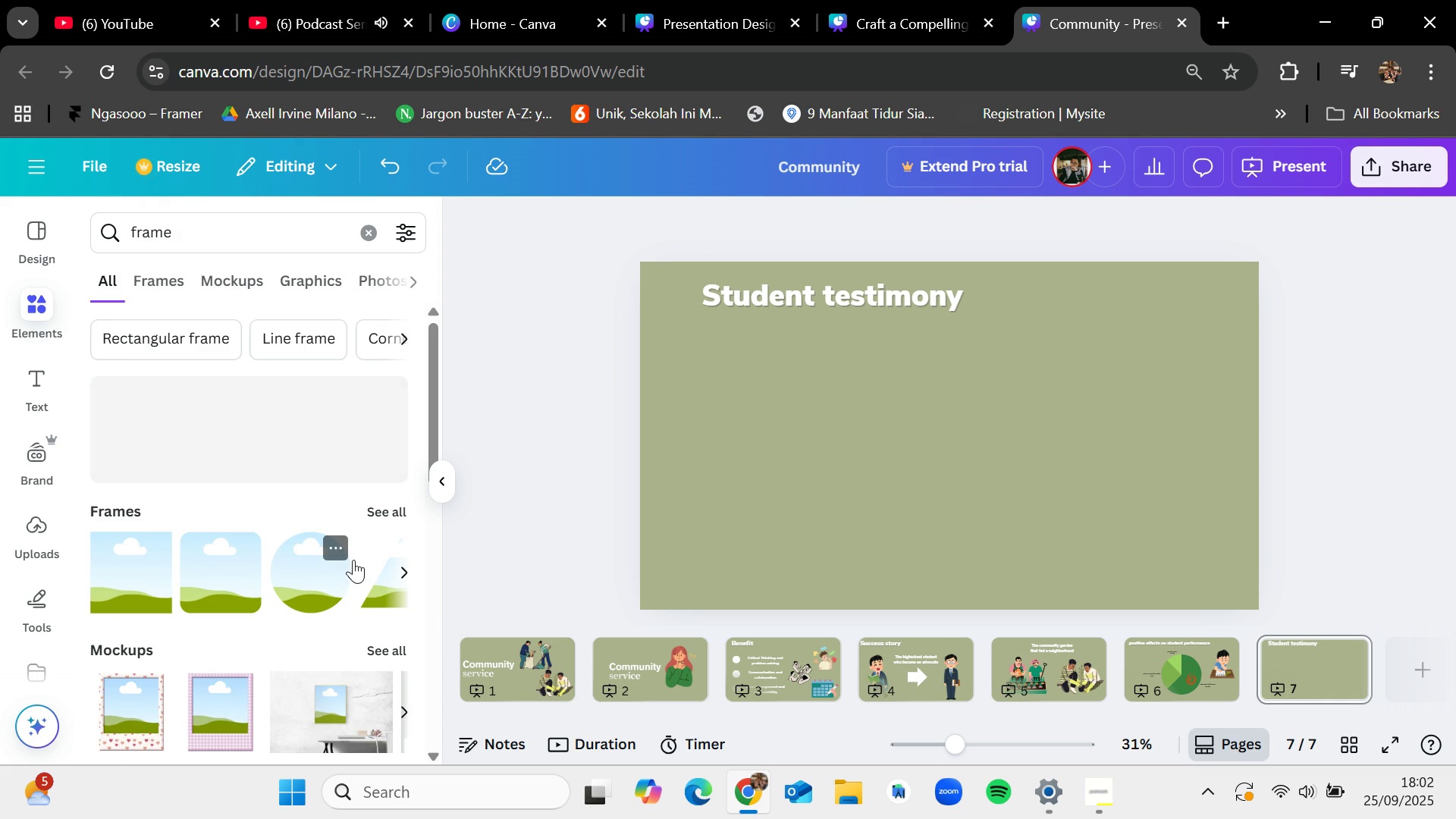 
scroll: coordinate [366, 603], scroll_direction: down, amount: 1.0
 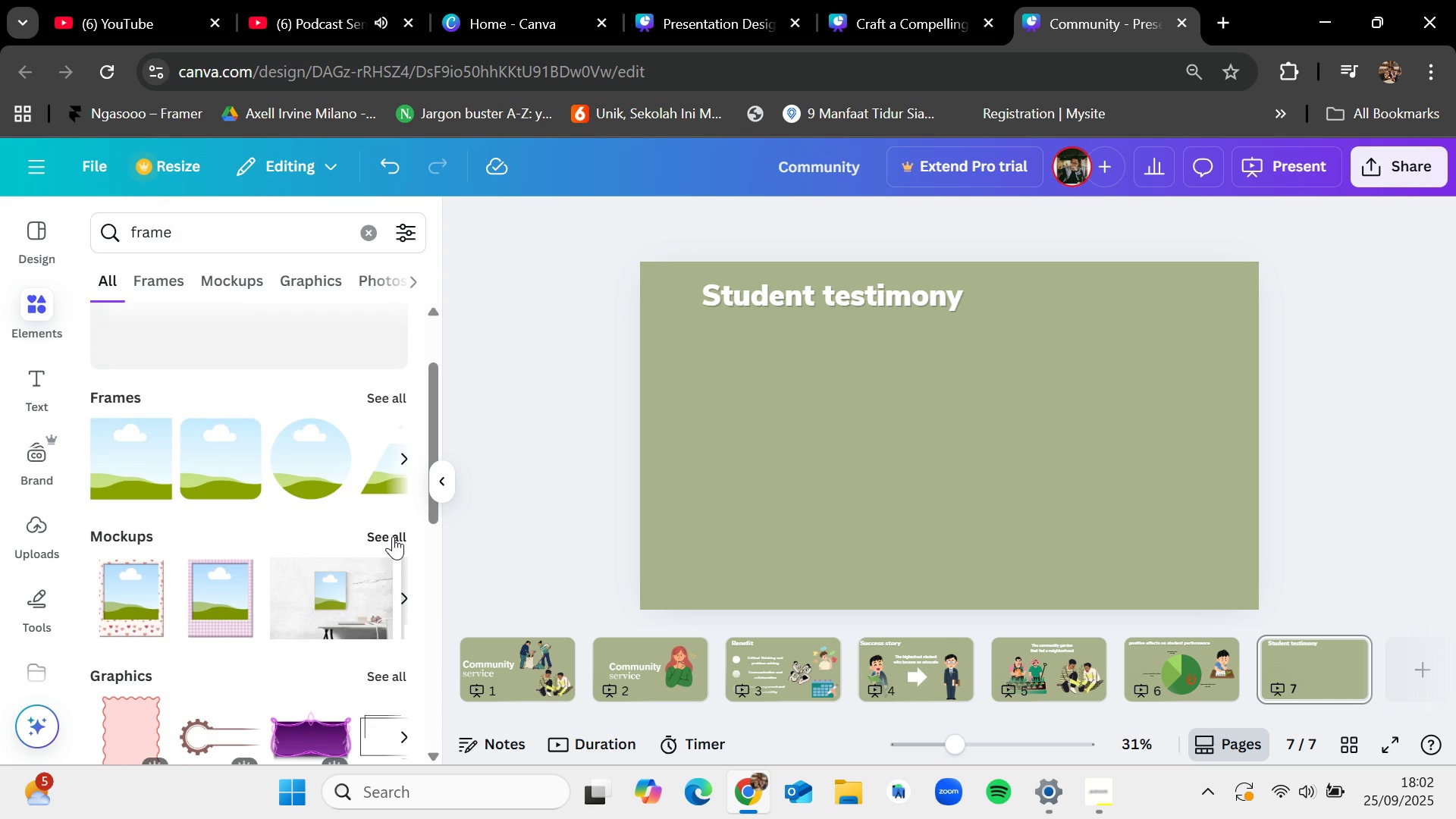 
left_click([393, 535])
 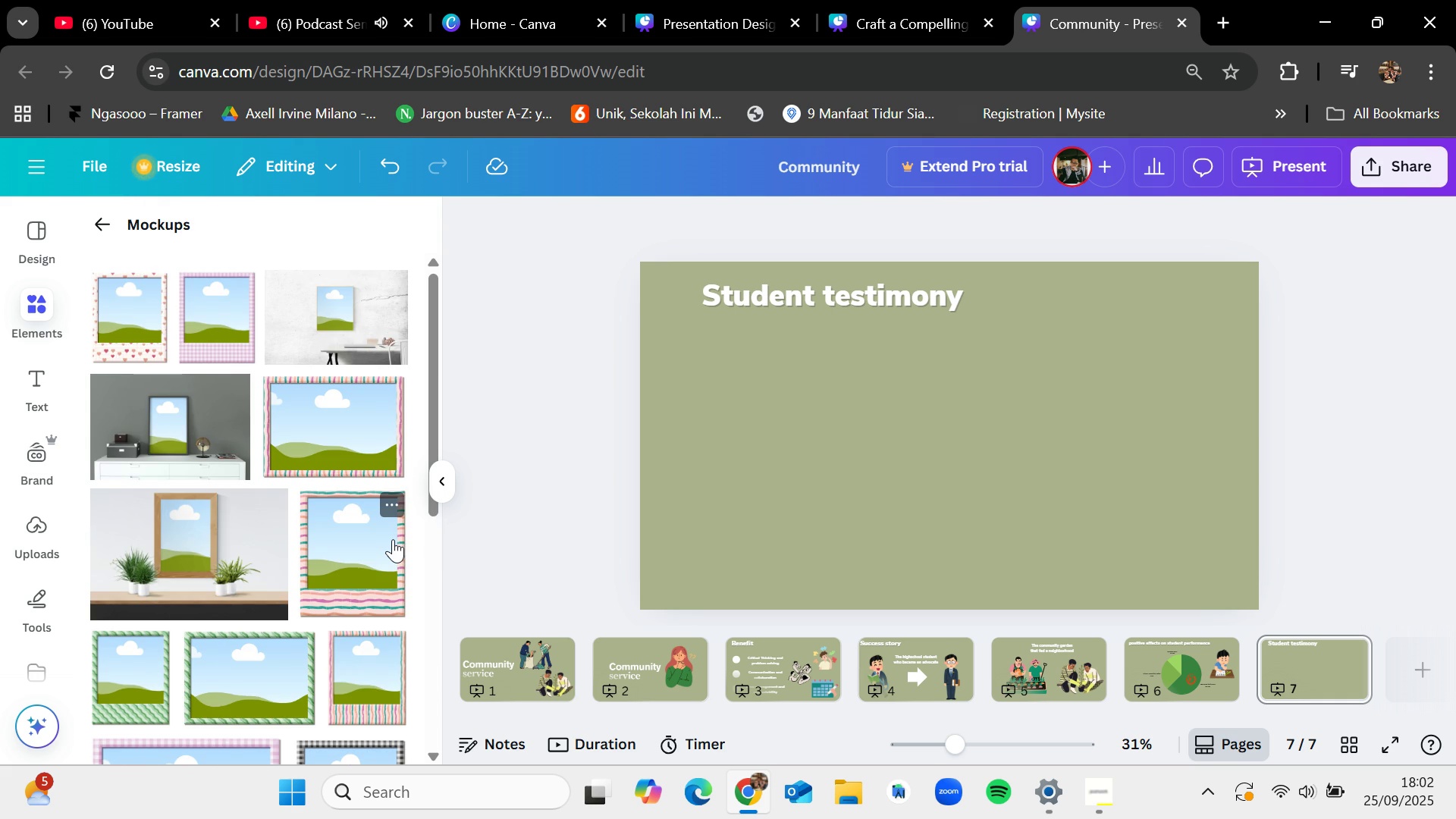 
scroll: coordinate [308, 614], scroll_direction: down, amount: 6.0
 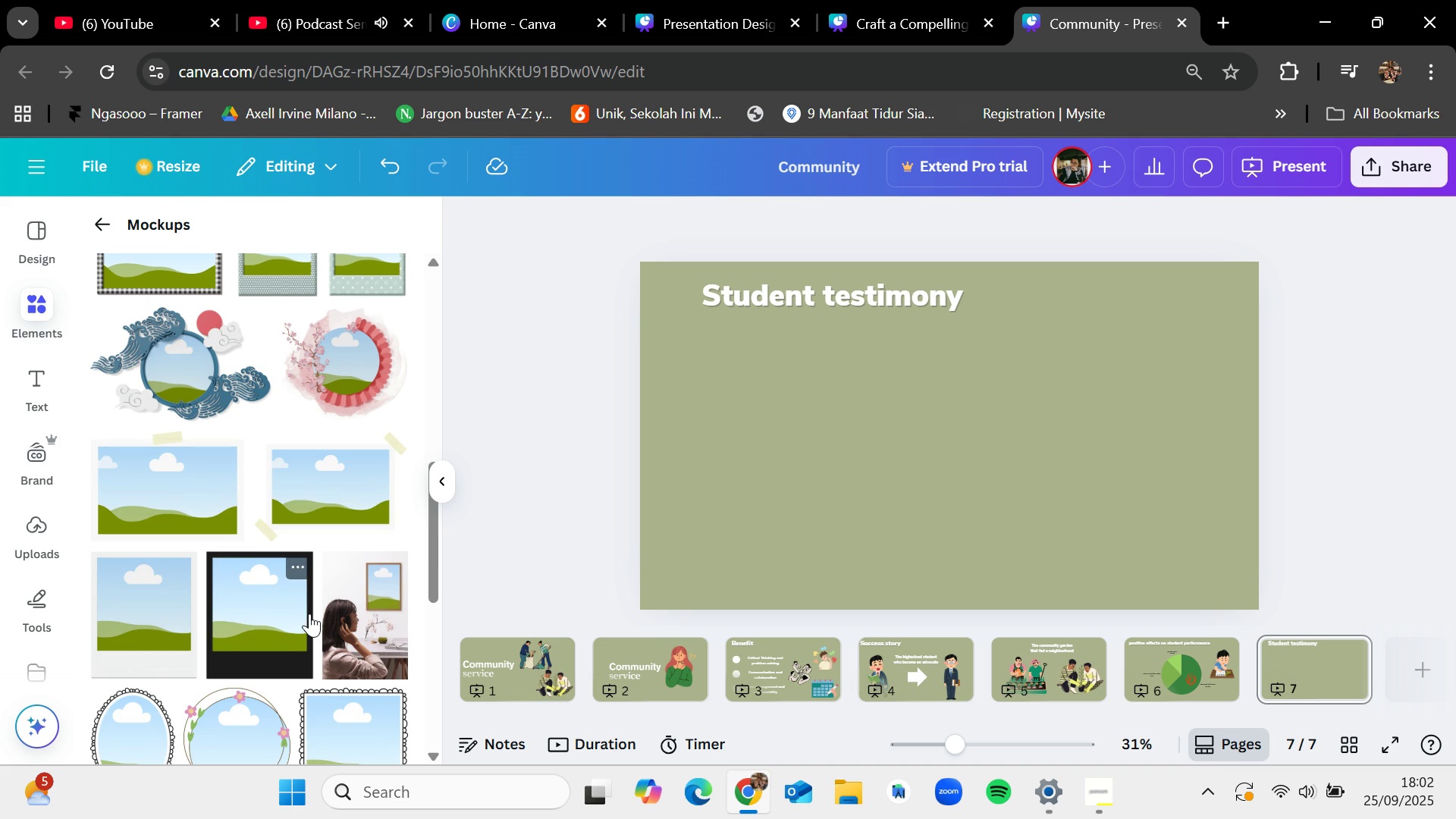 
left_click_drag(start_coordinate=[155, 599], to_coordinate=[745, 436])
 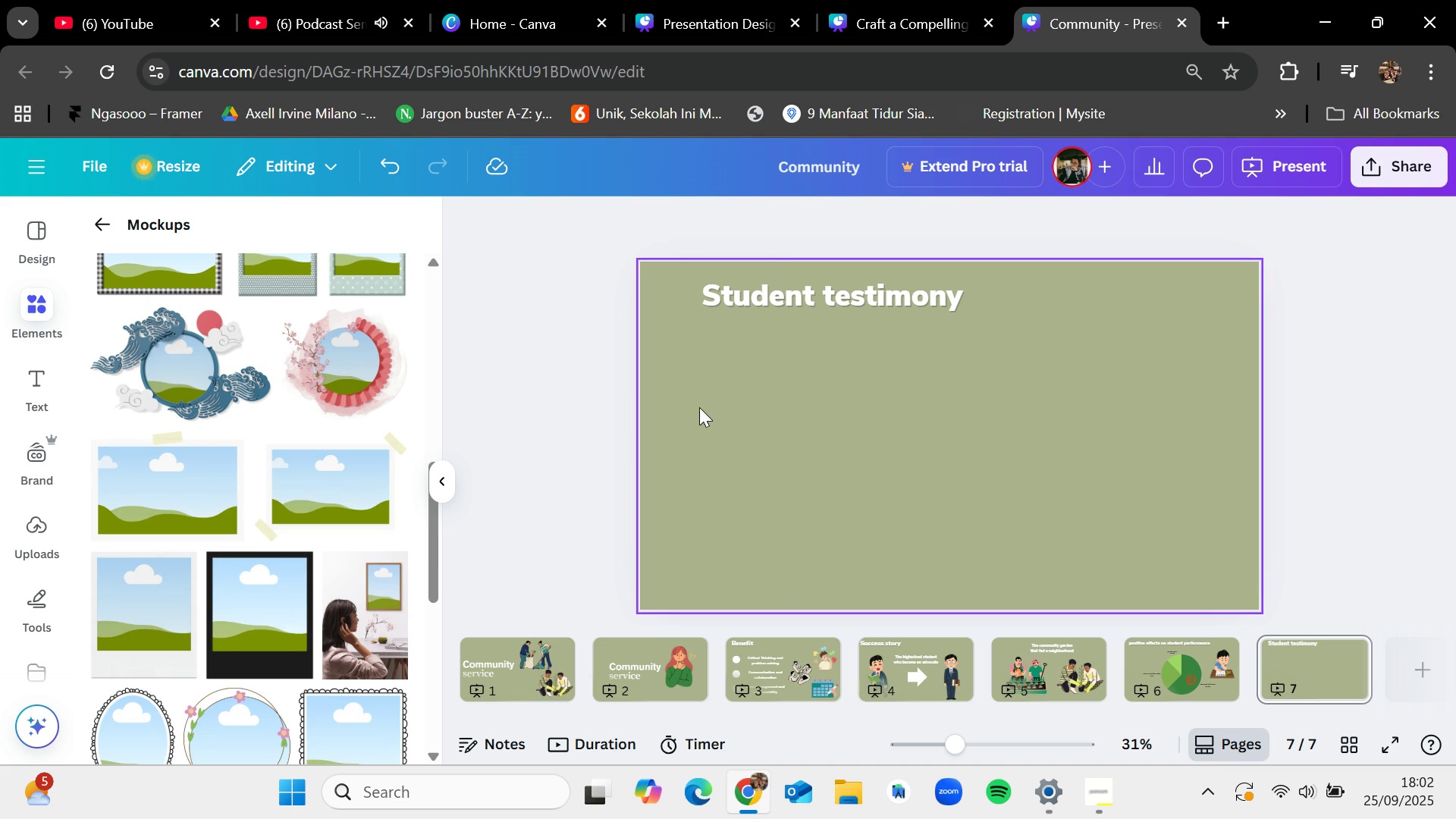 
mouse_move([696, 391])
 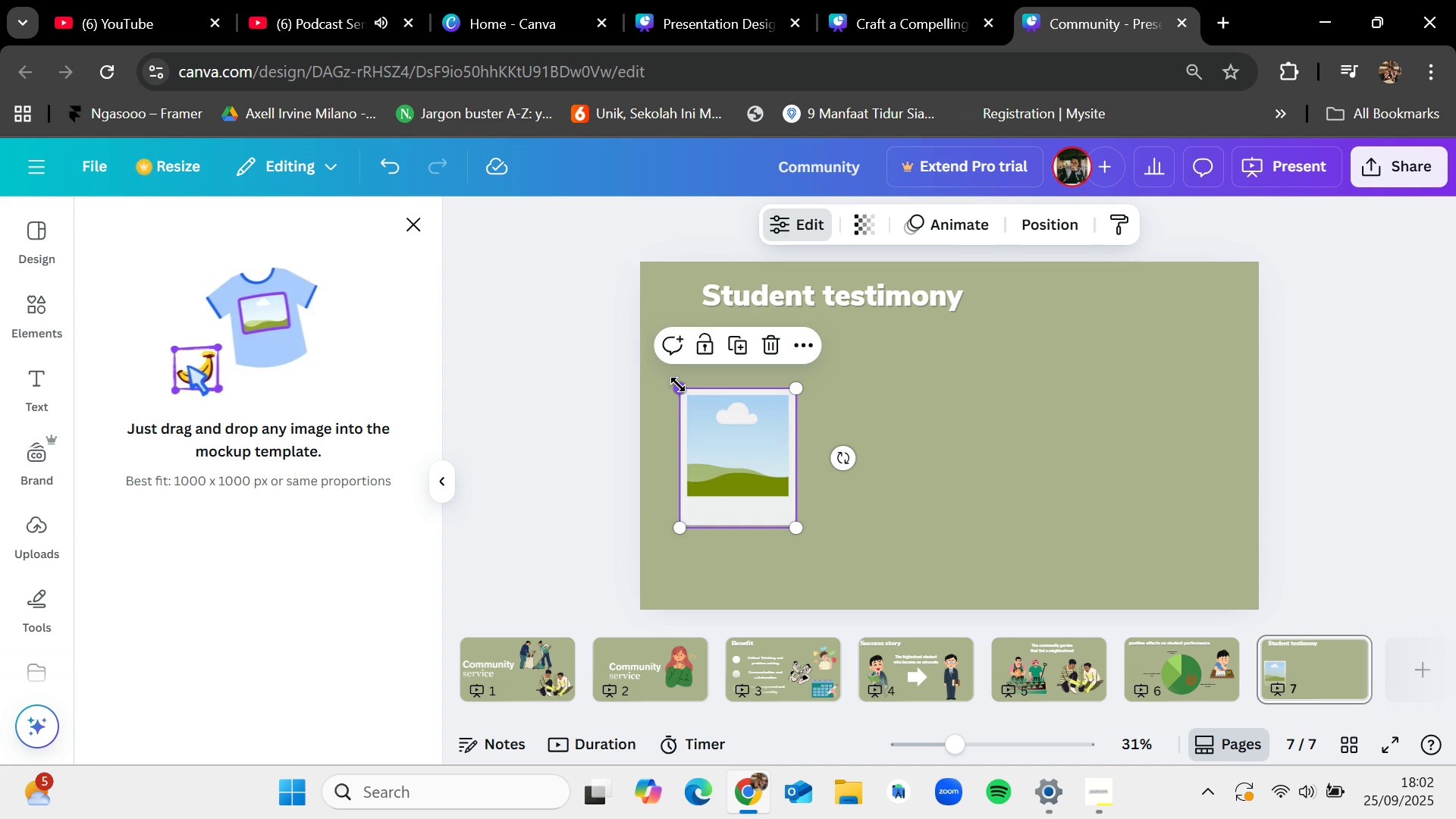 
left_click_drag(start_coordinate=[678, 384], to_coordinate=[634, 335])
 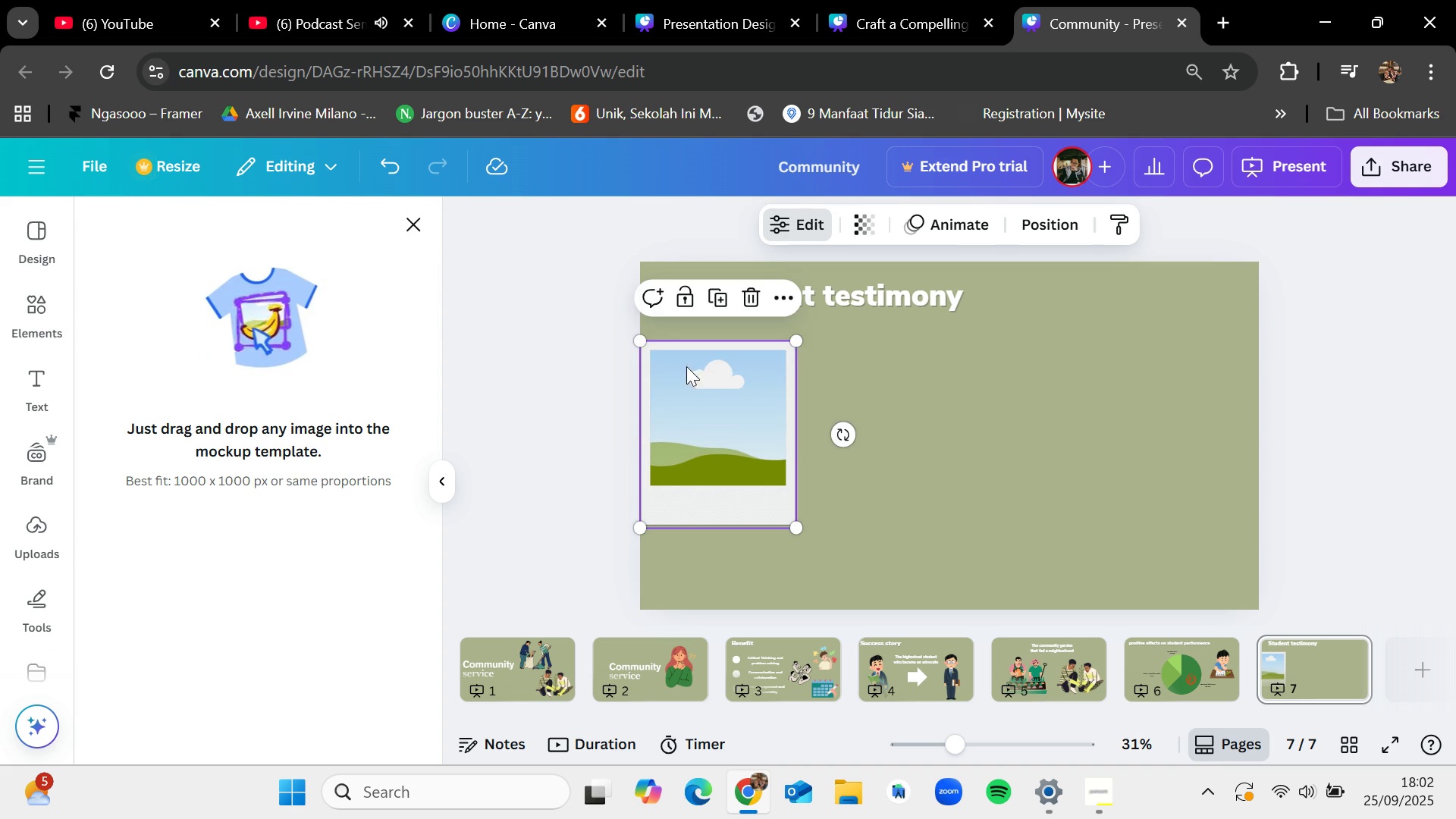 
left_click_drag(start_coordinate=[689, 368], to_coordinate=[719, 383])
 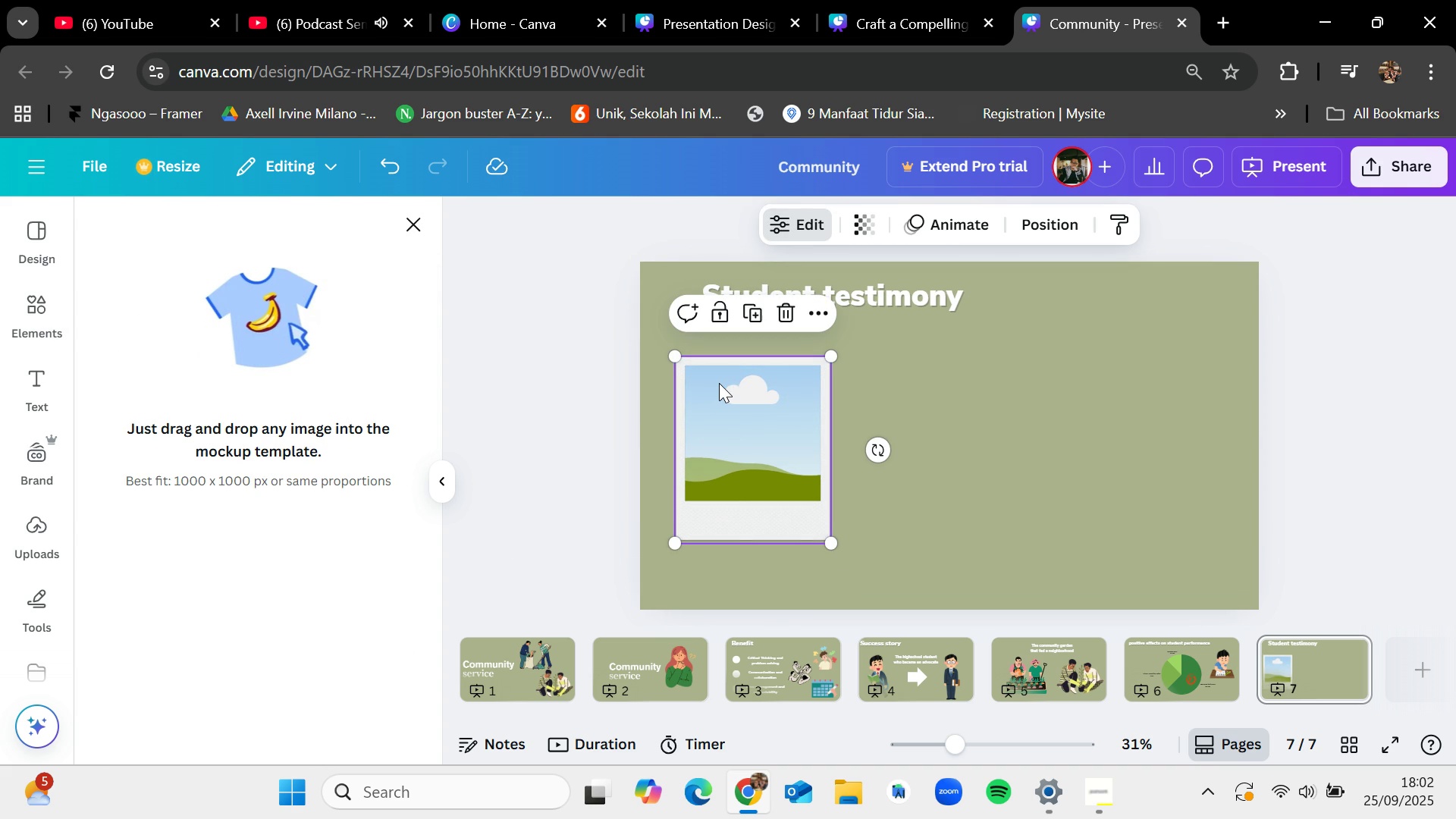 
key(Control+C)
 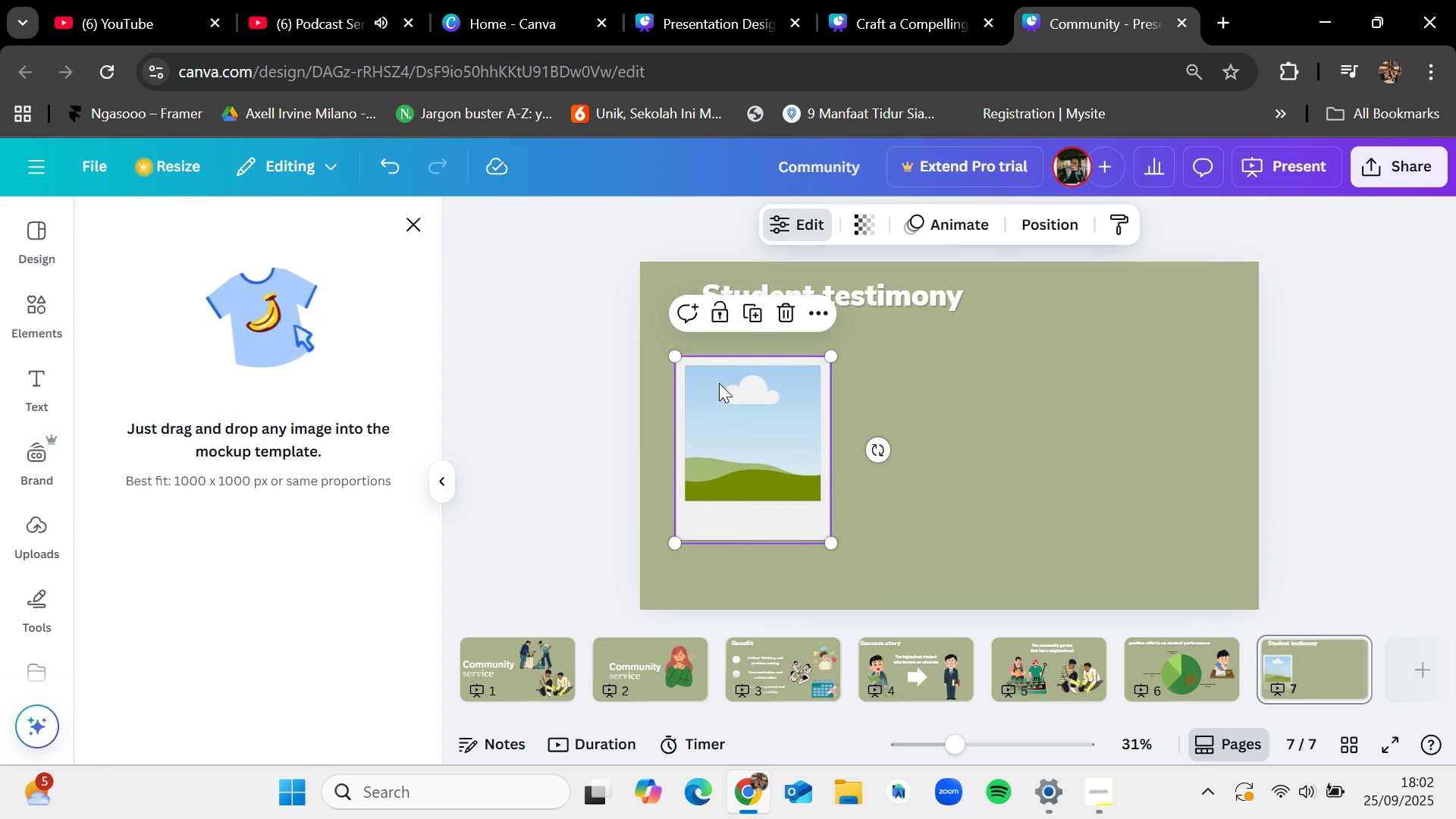 
key(Control+V)
 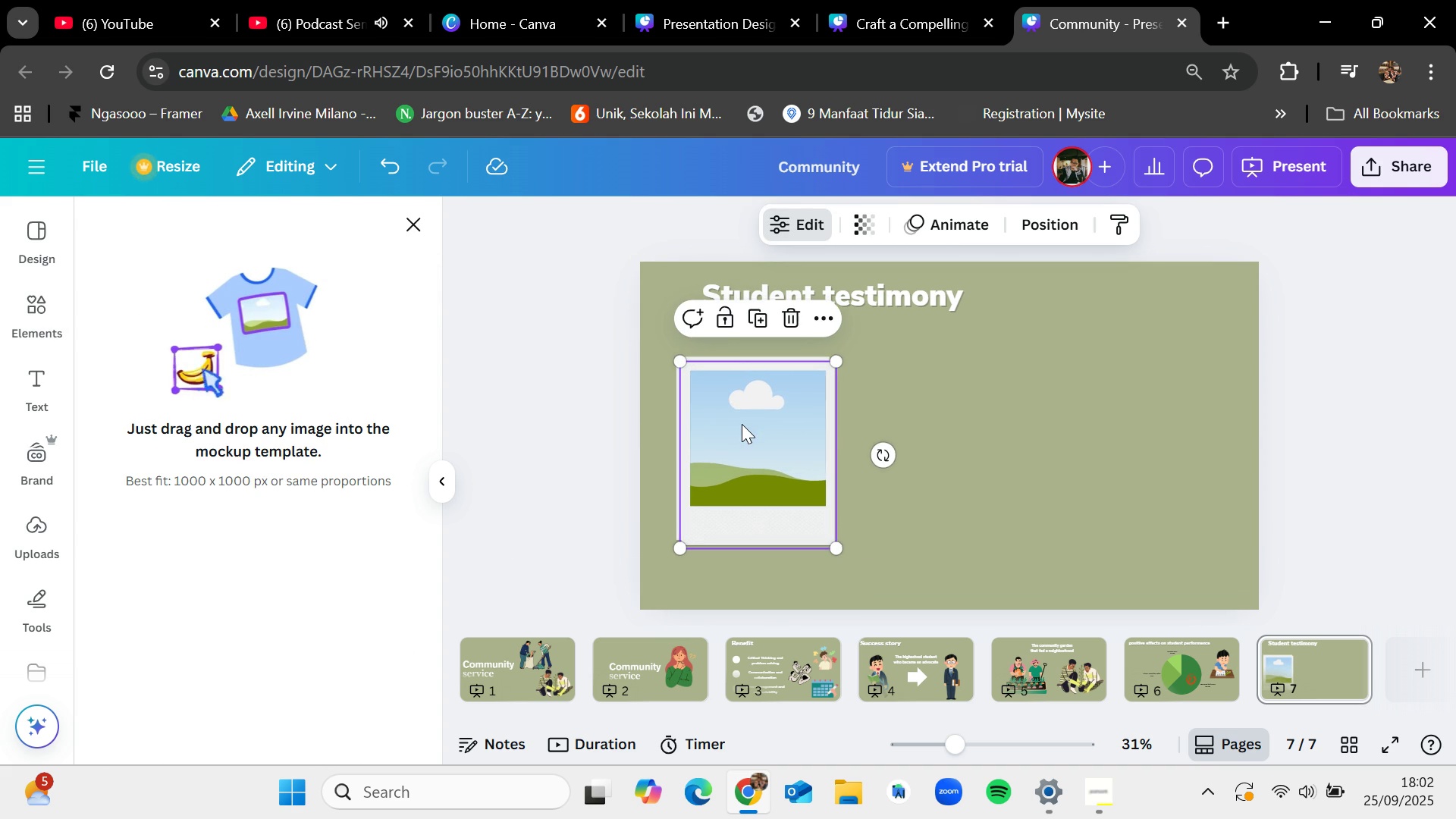 
left_click_drag(start_coordinate=[742, 424], to_coordinate=[937, 413])
 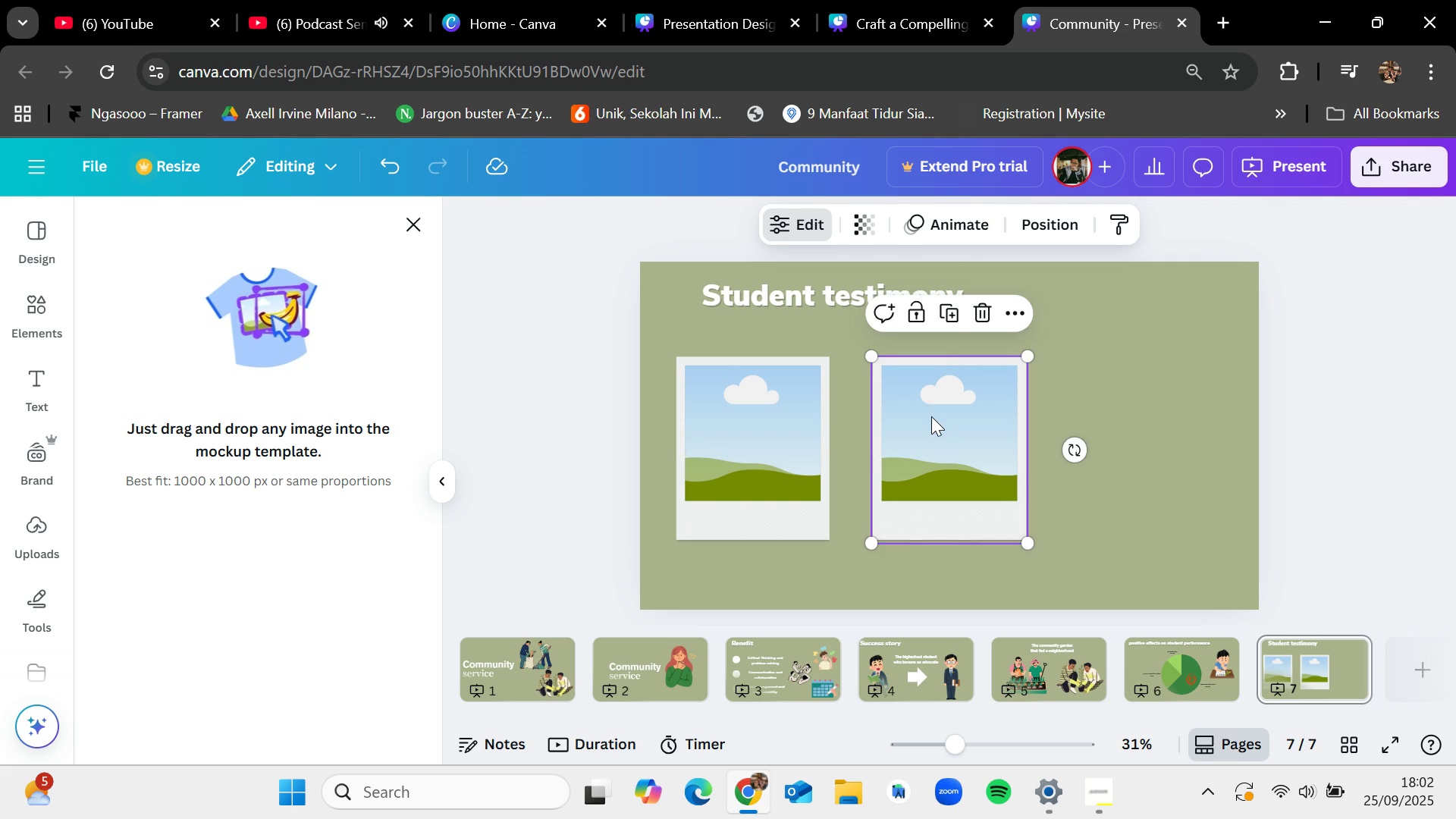 
key(Control+V)
 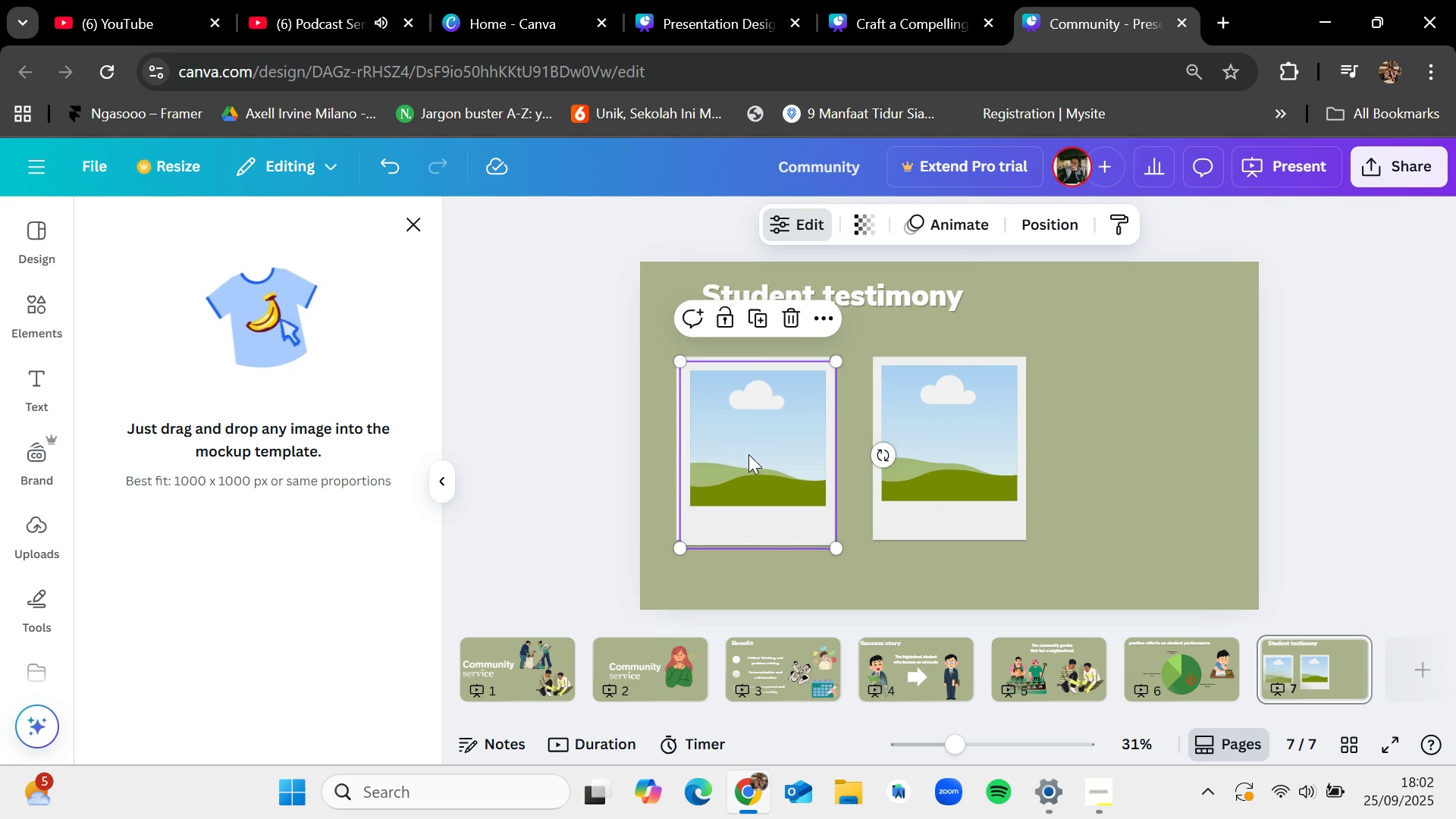 
left_click_drag(start_coordinate=[747, 454], to_coordinate=[1138, 443])
 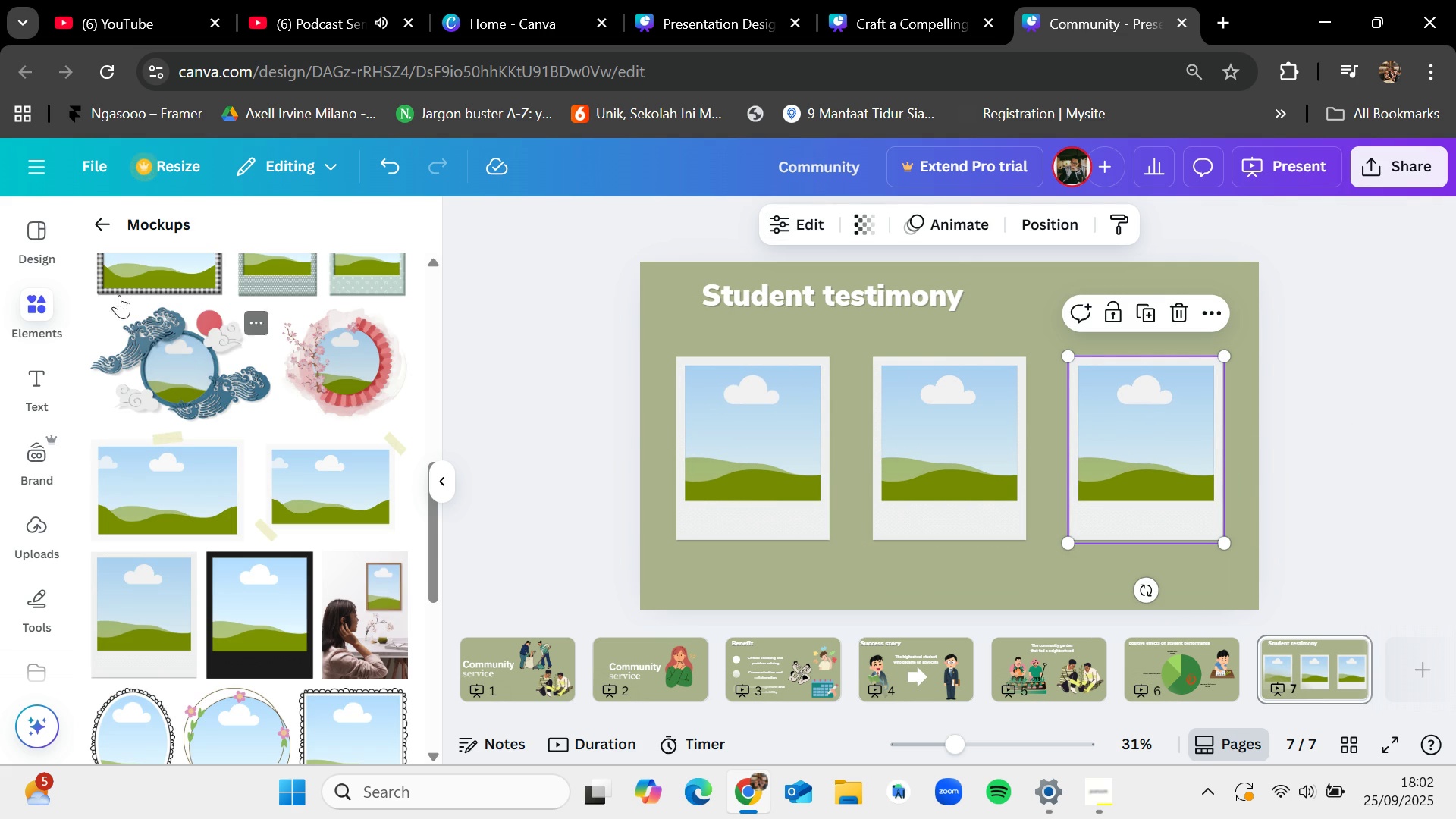 
left_click([114, 215])
 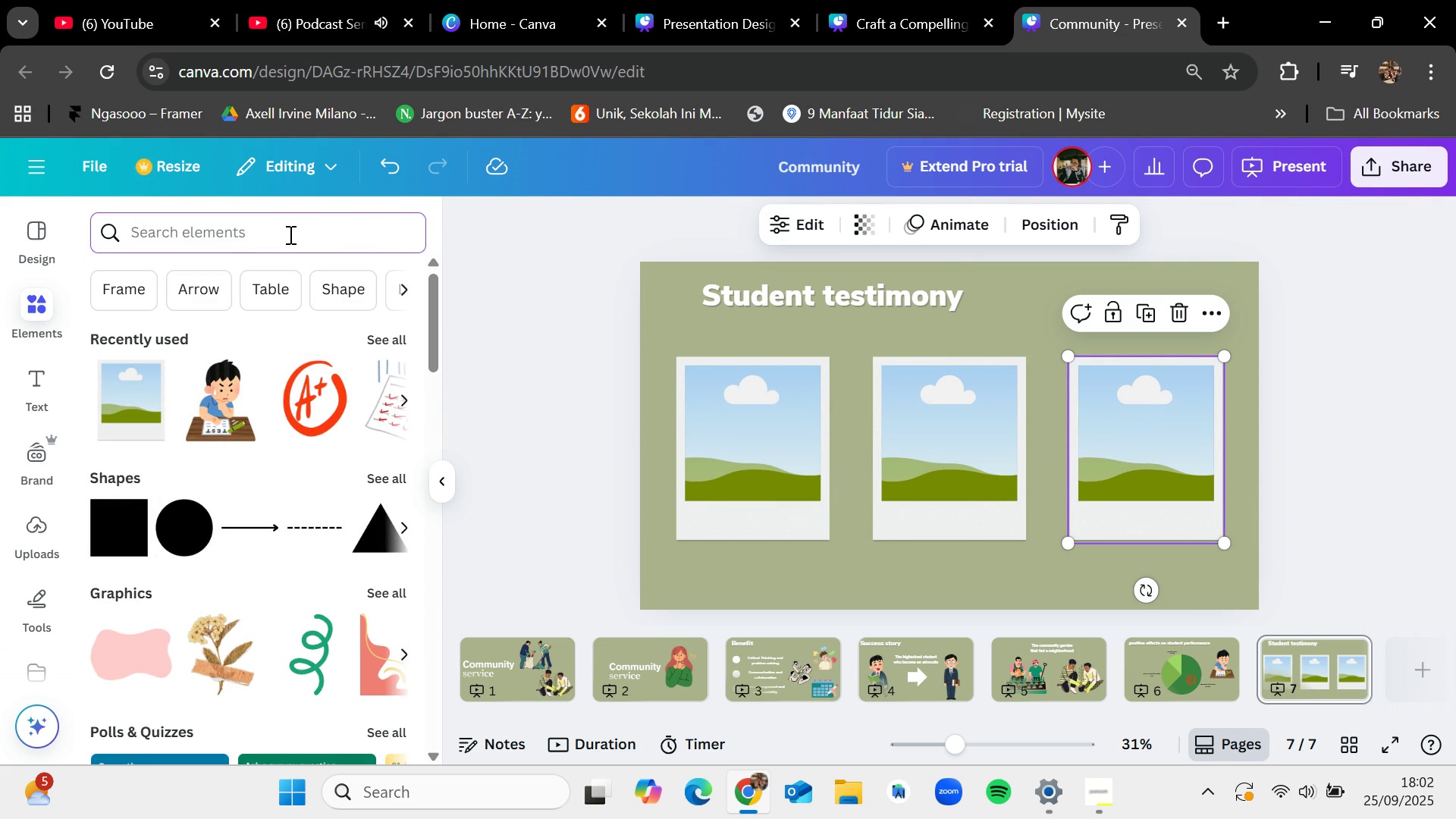 
type(stdun)
key(Backspace)
key(Backspace)
key(Backspace)
type(udent)
 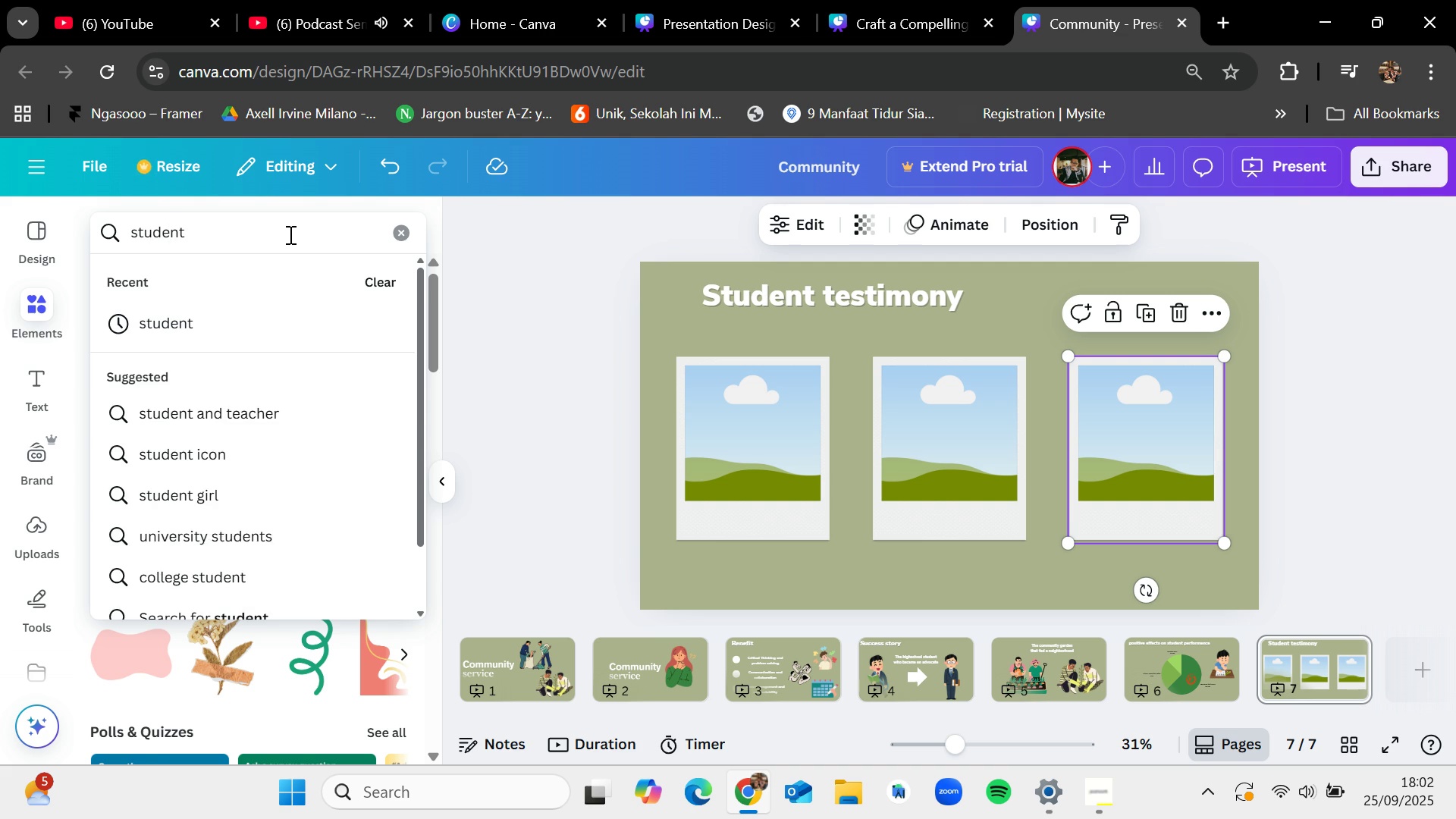 
key(Enter)
 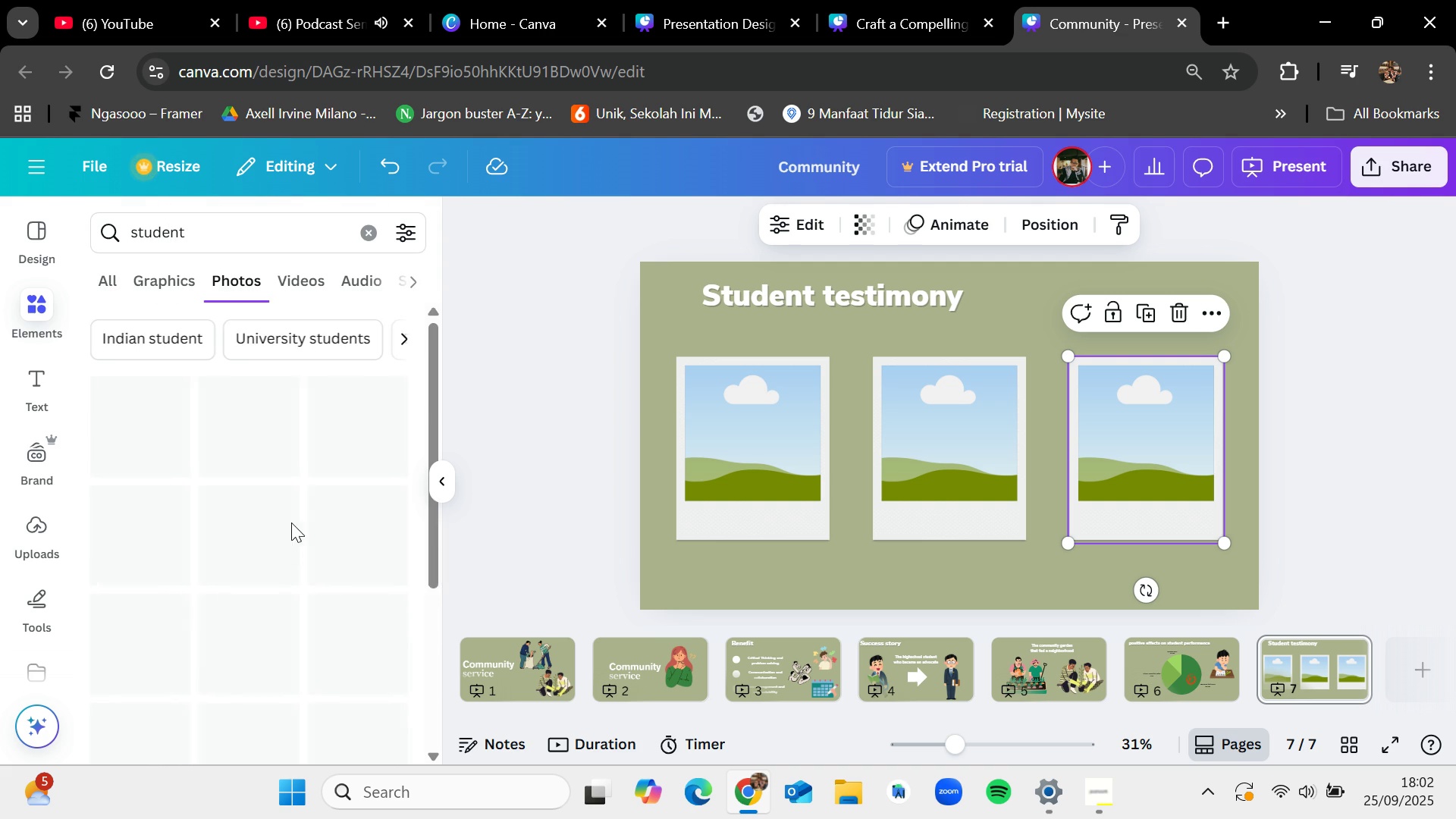 
scroll: coordinate [274, 521], scroll_direction: down, amount: 8.0
 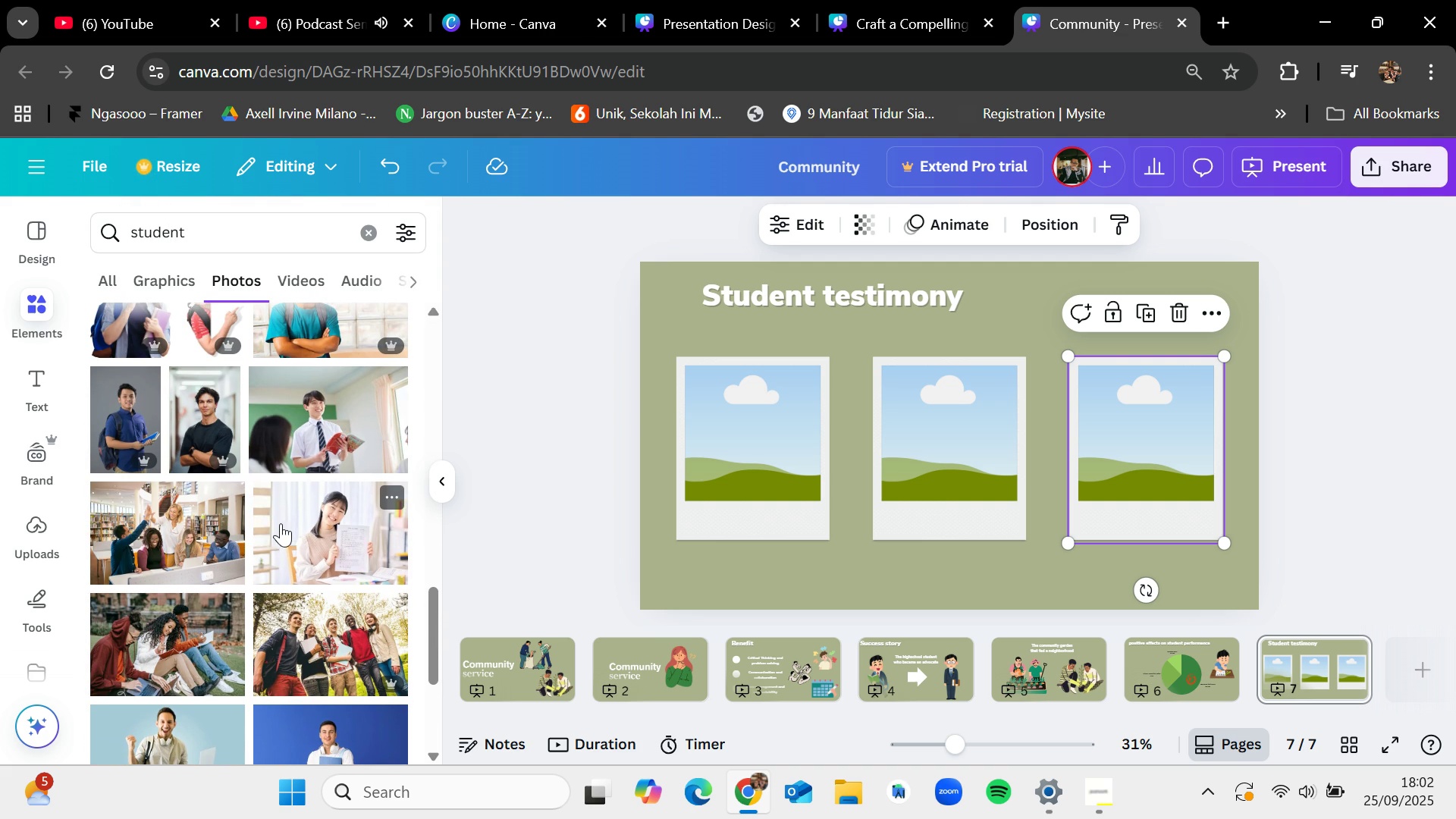 
left_click_drag(start_coordinate=[287, 526], to_coordinate=[748, 431])
 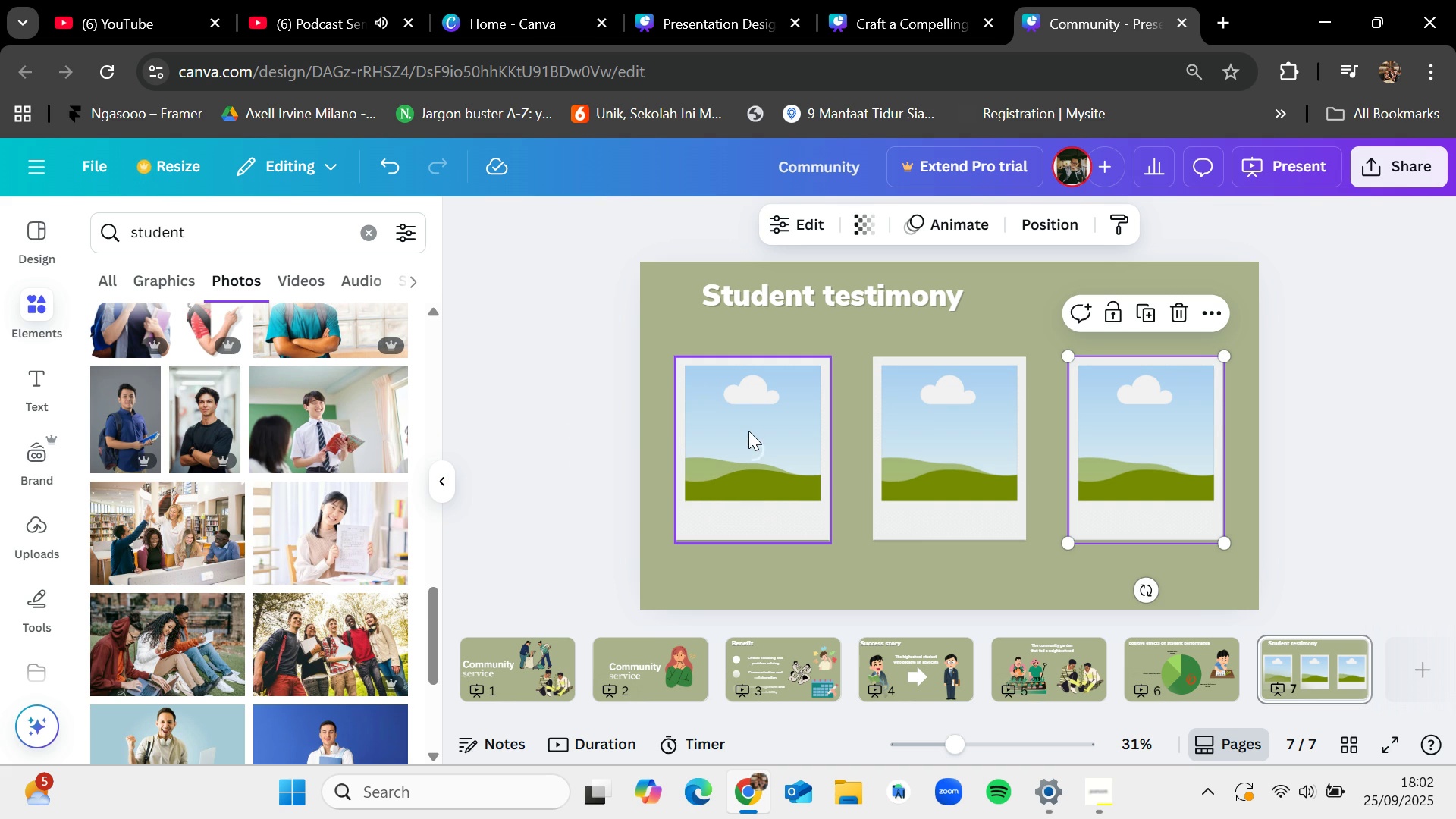 
mouse_move([465, 510])
 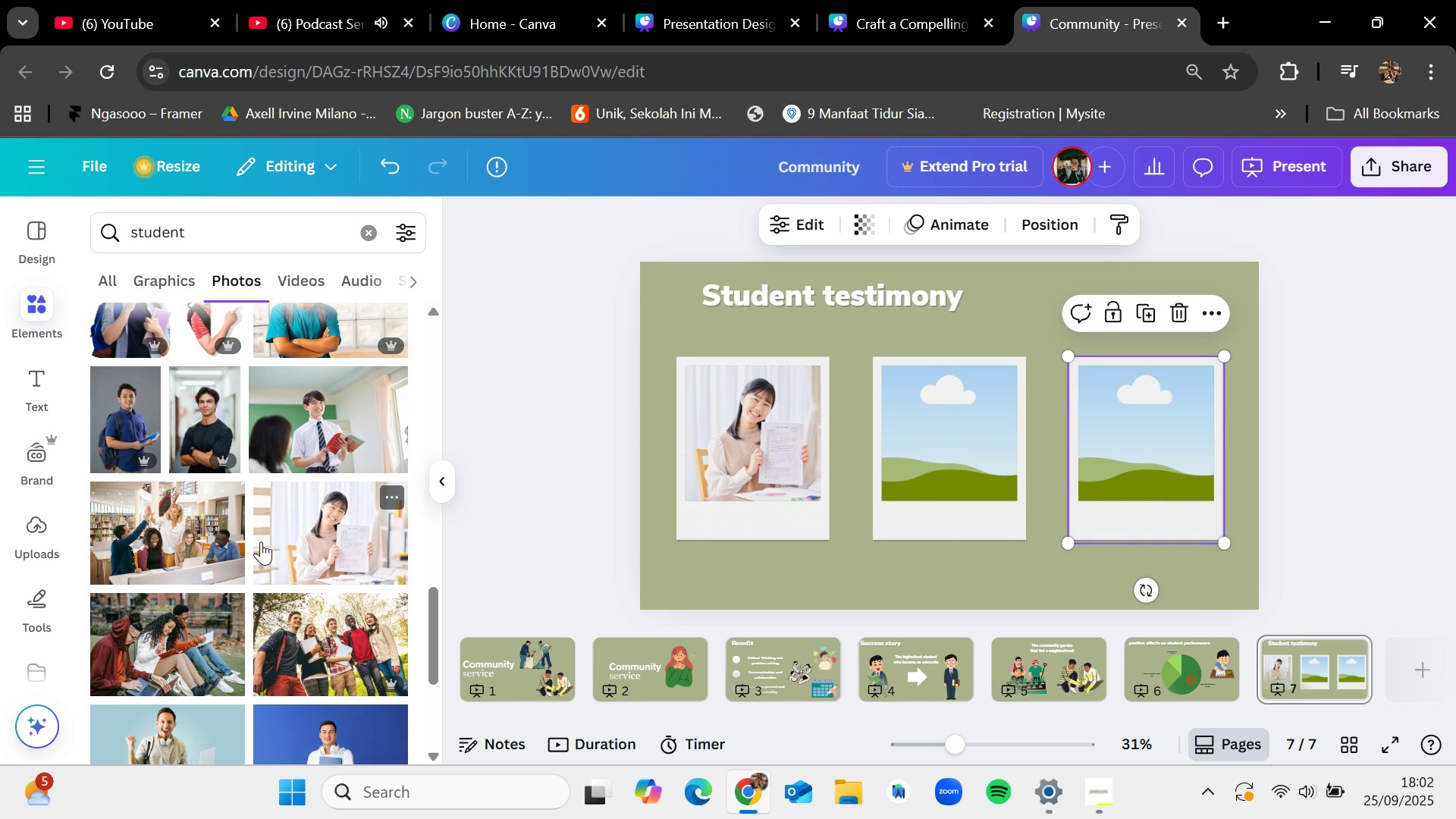 
scroll: coordinate [261, 541], scroll_direction: down, amount: 2.0
 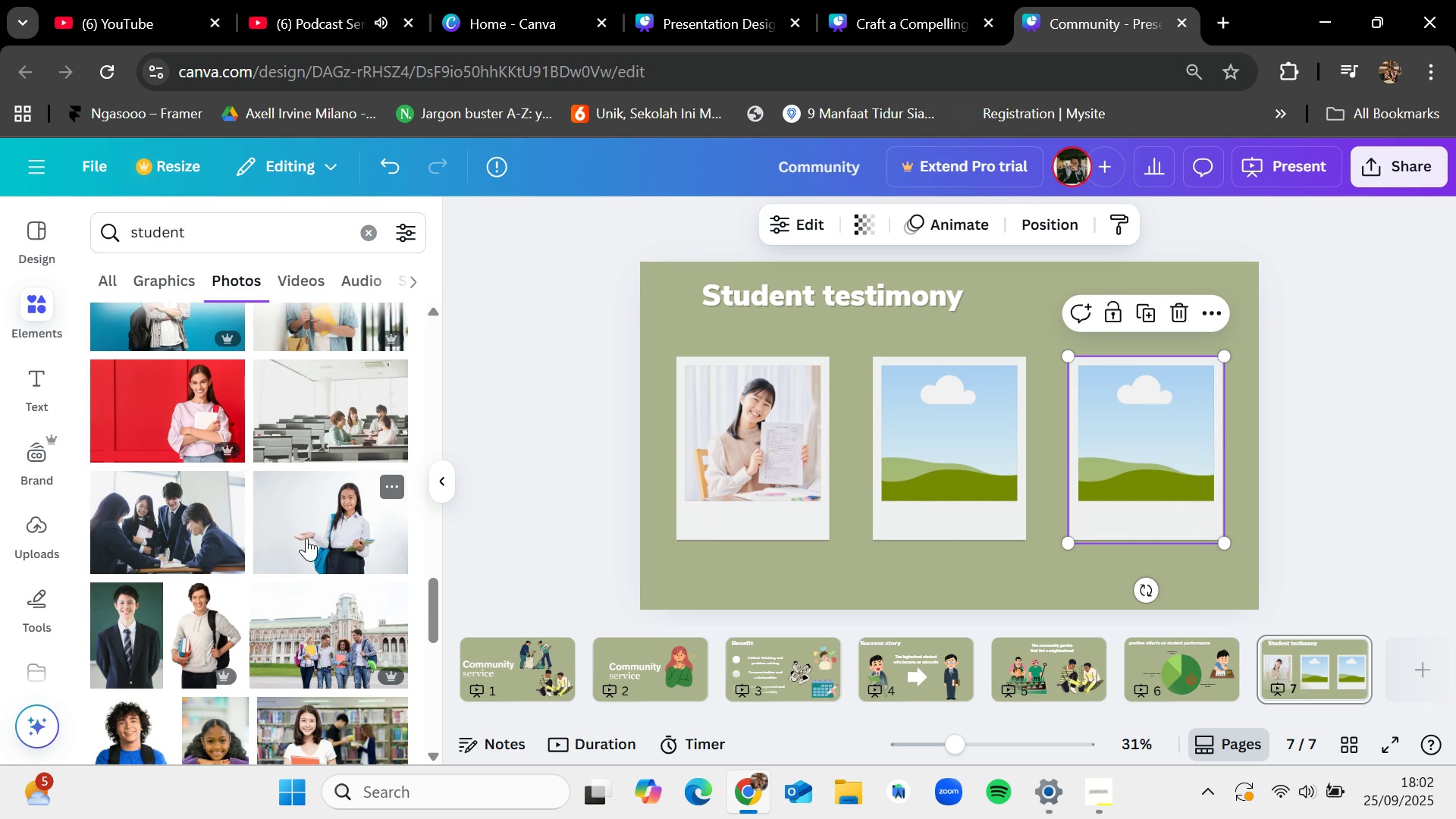 
left_click_drag(start_coordinate=[336, 522], to_coordinate=[946, 428])
 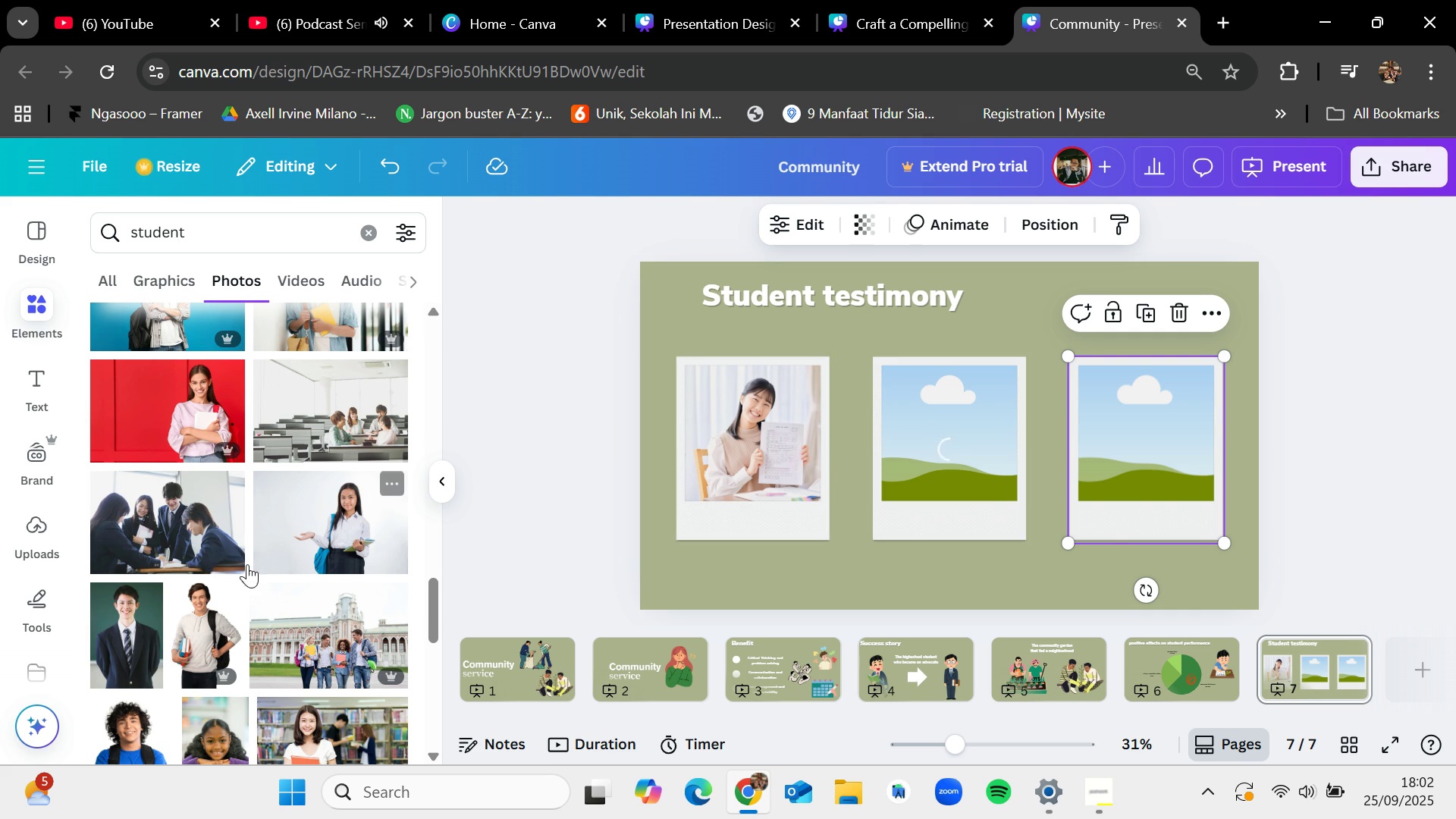 
left_click_drag(start_coordinate=[125, 627], to_coordinate=[1159, 426])
 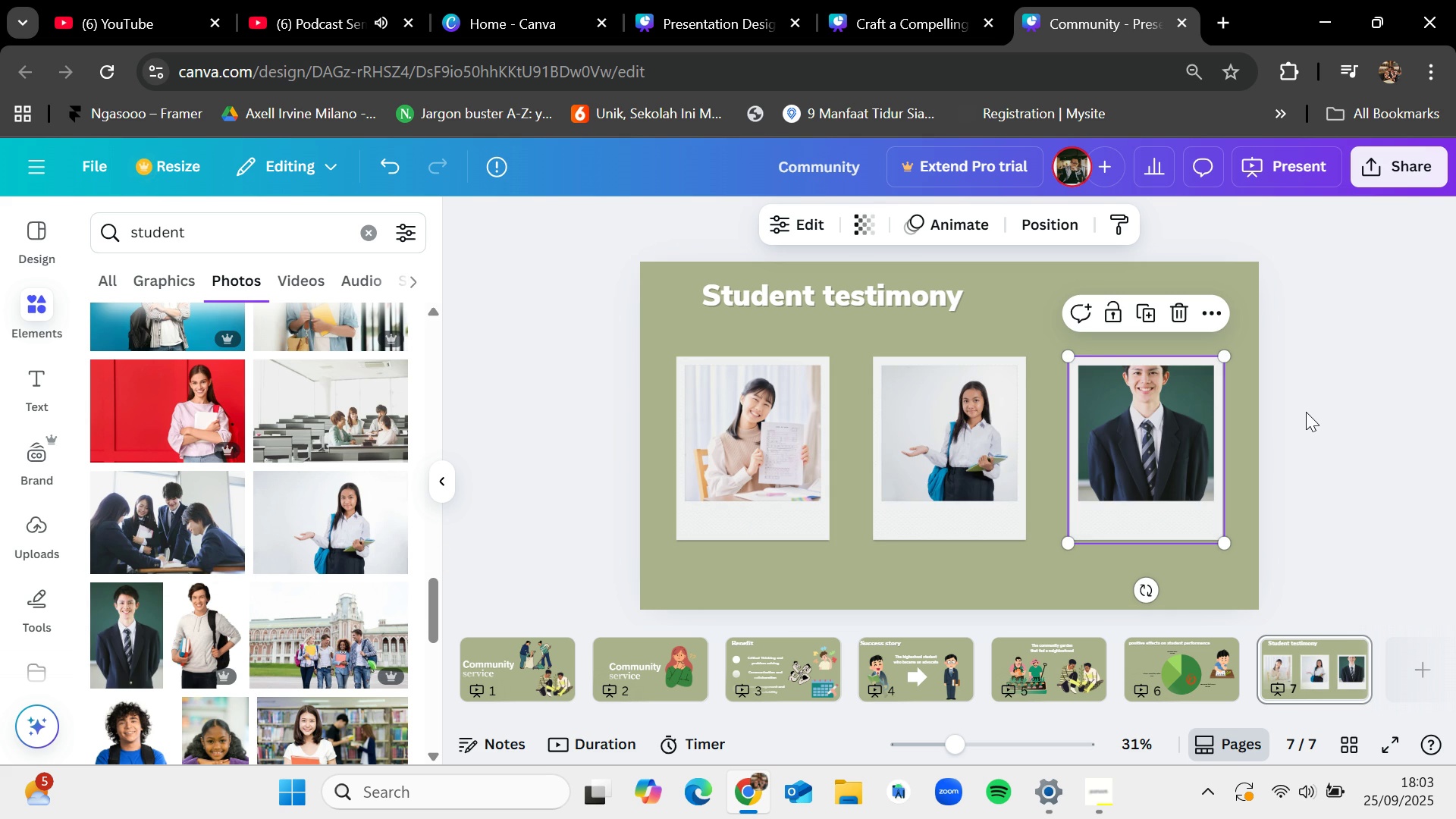 
wait(5.54)
 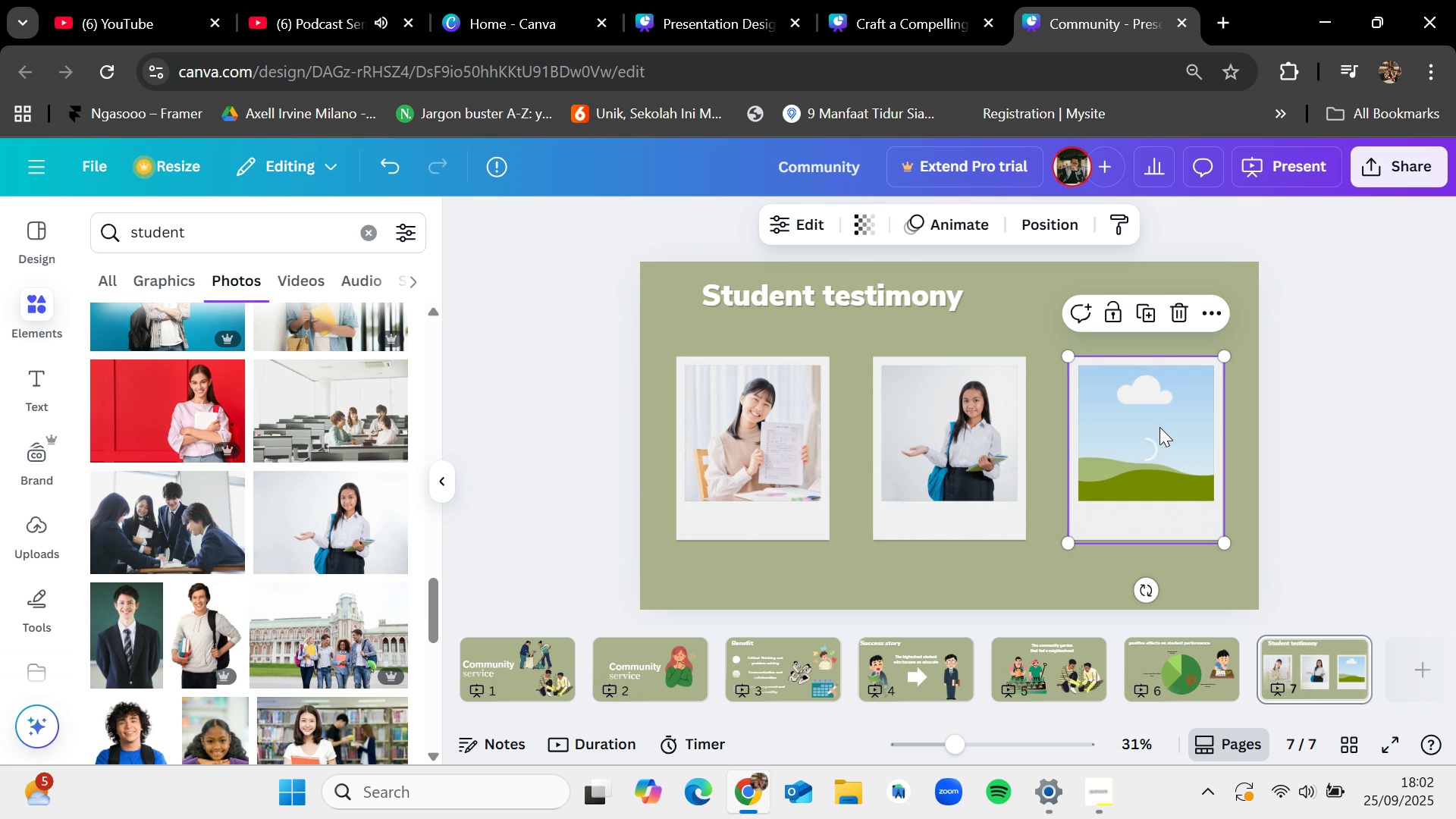 
scroll: coordinate [283, 625], scroll_direction: down, amount: 7.0
 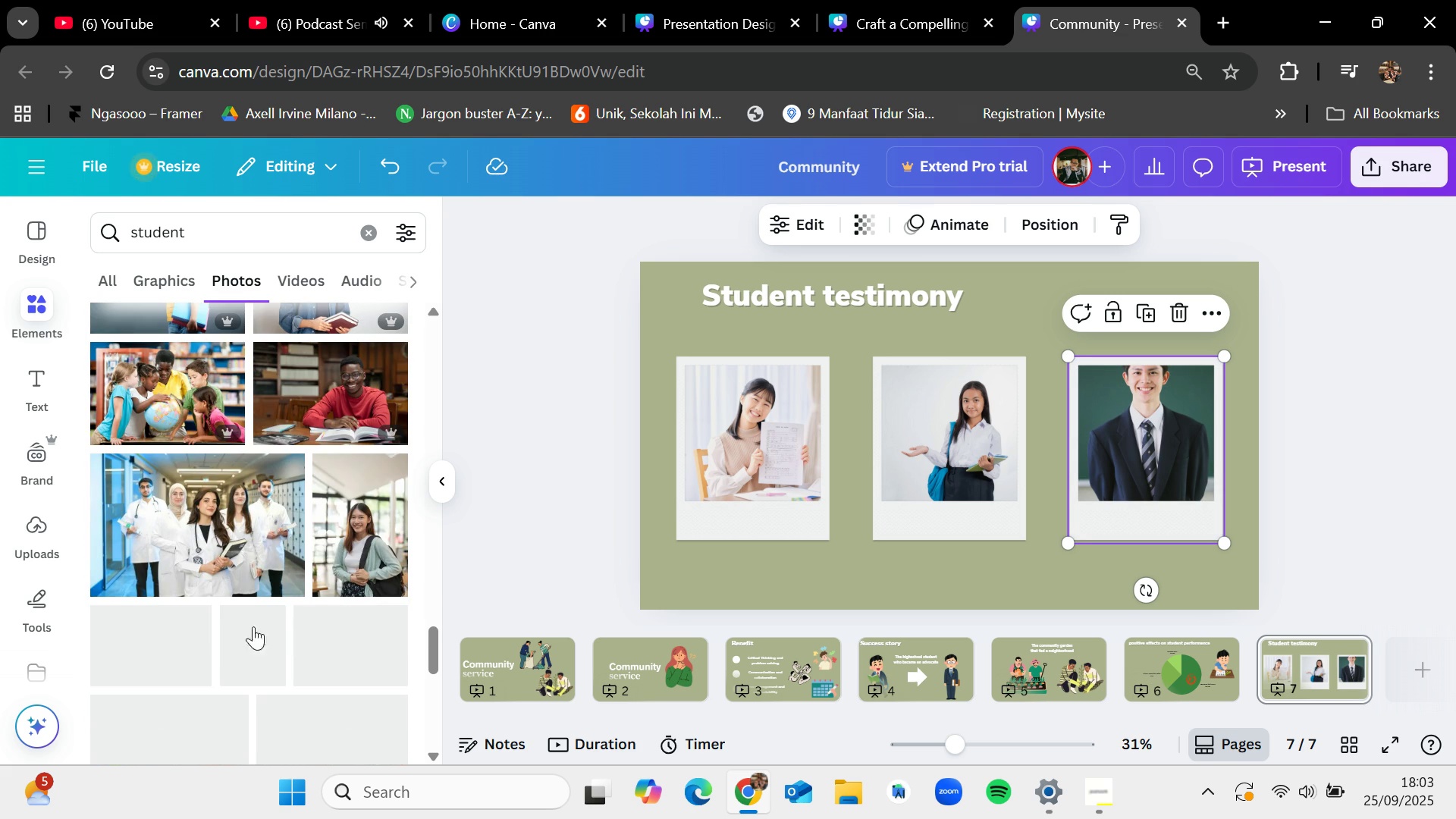 
left_click_drag(start_coordinate=[366, 521], to_coordinate=[1144, 428])
 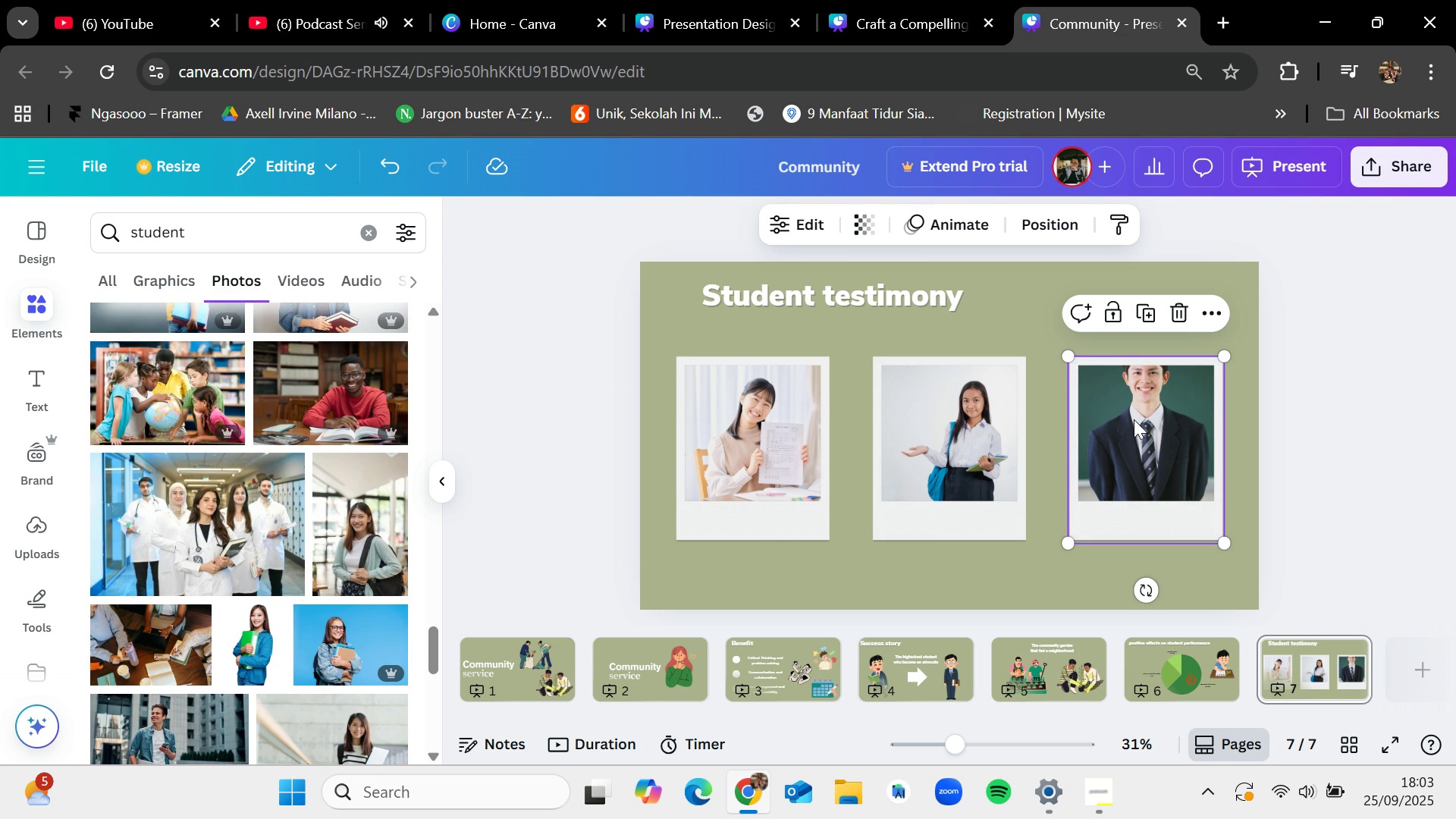 
wait(6.64)
 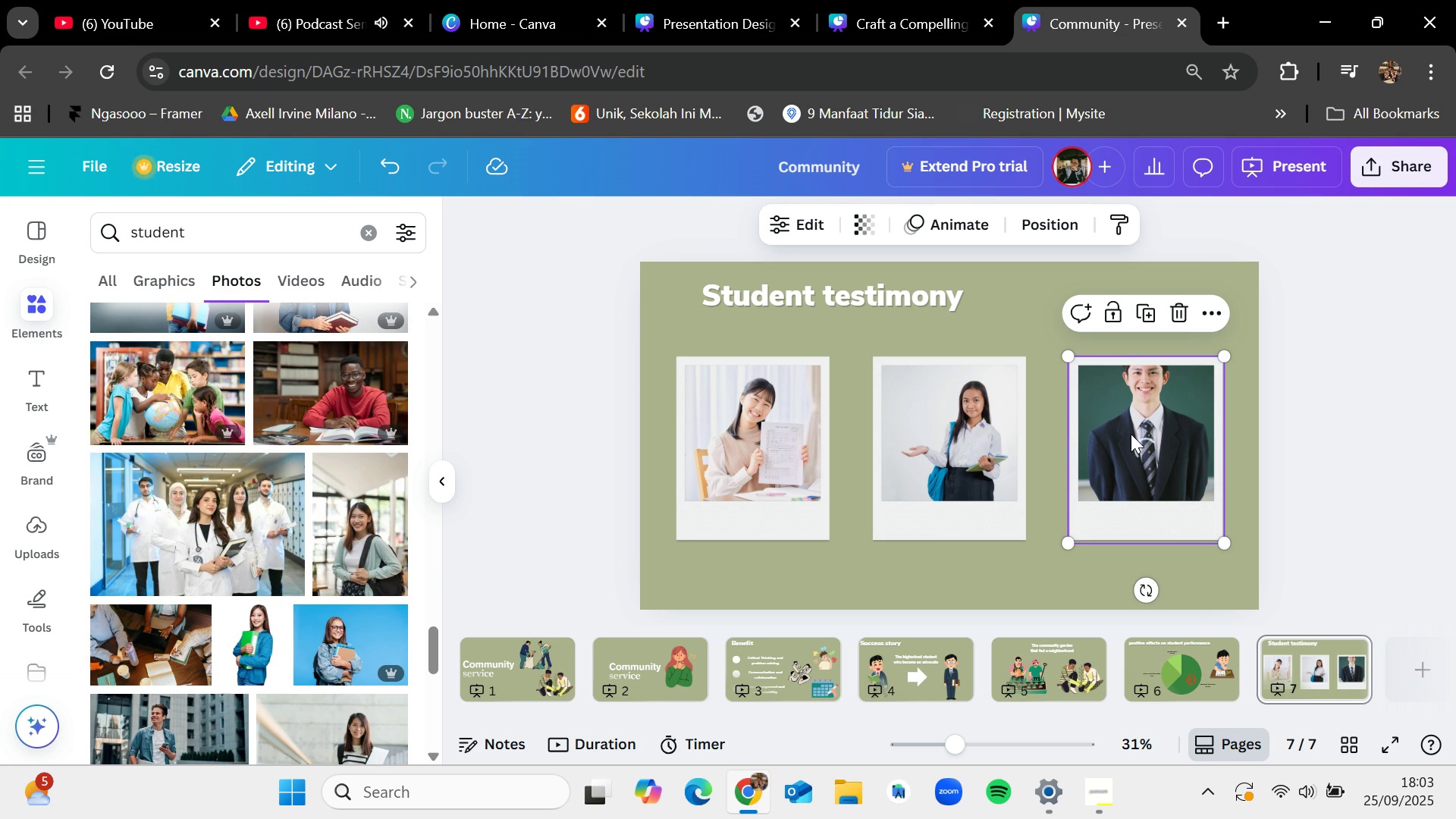 
left_click_drag(start_coordinate=[362, 523], to_coordinate=[1147, 441])
 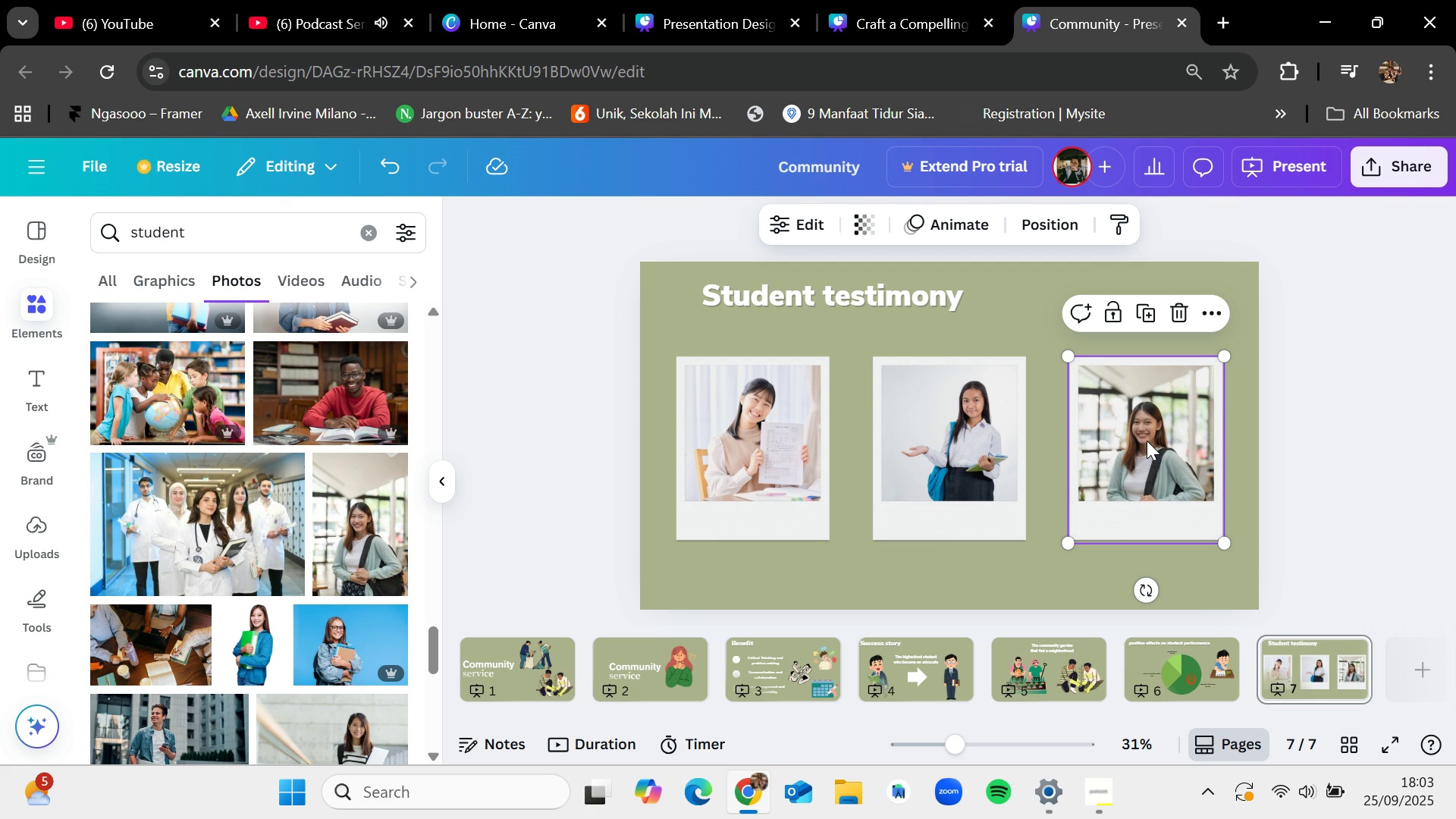 
wait(6.59)
 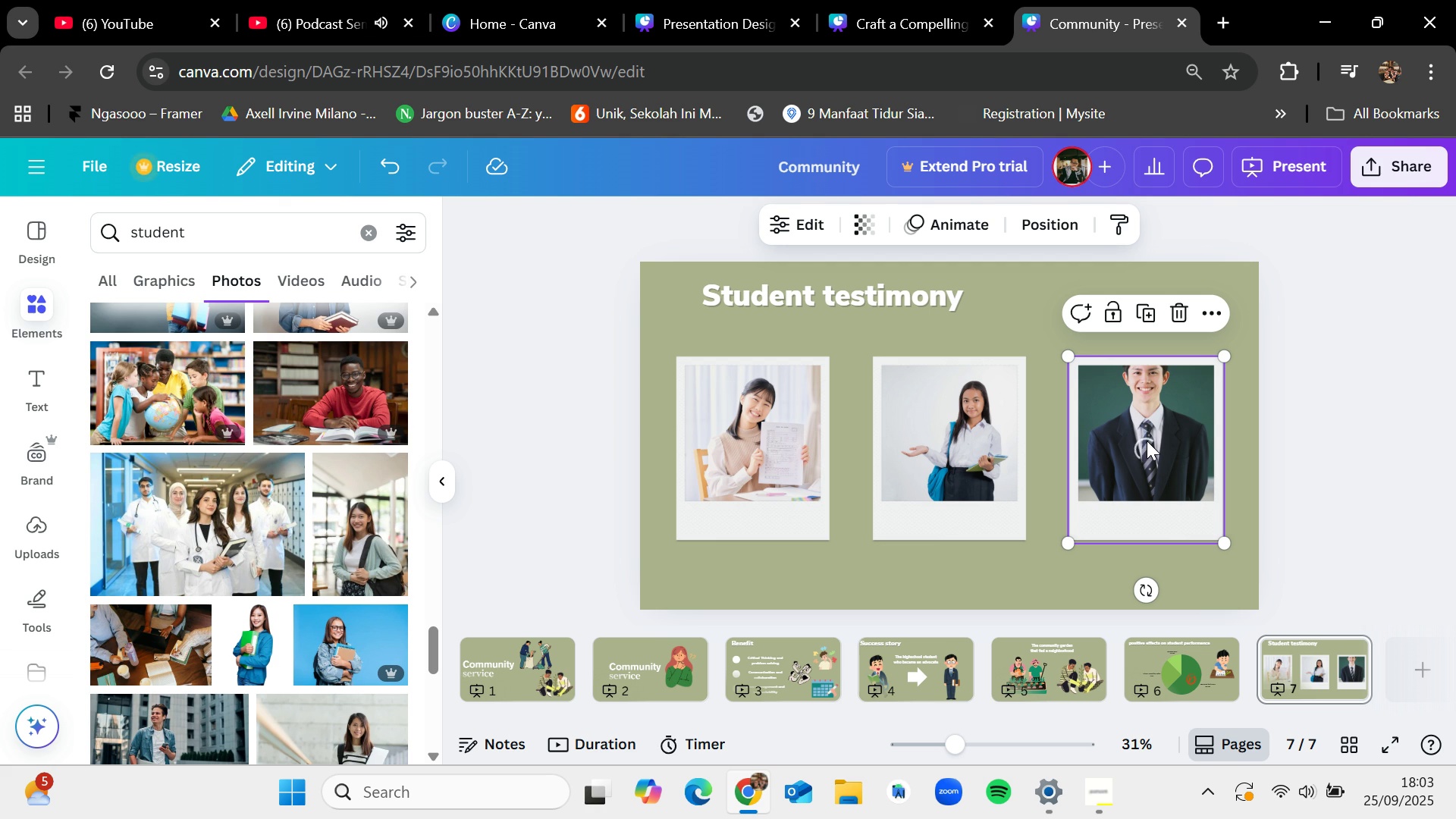 
left_click([769, 571])
 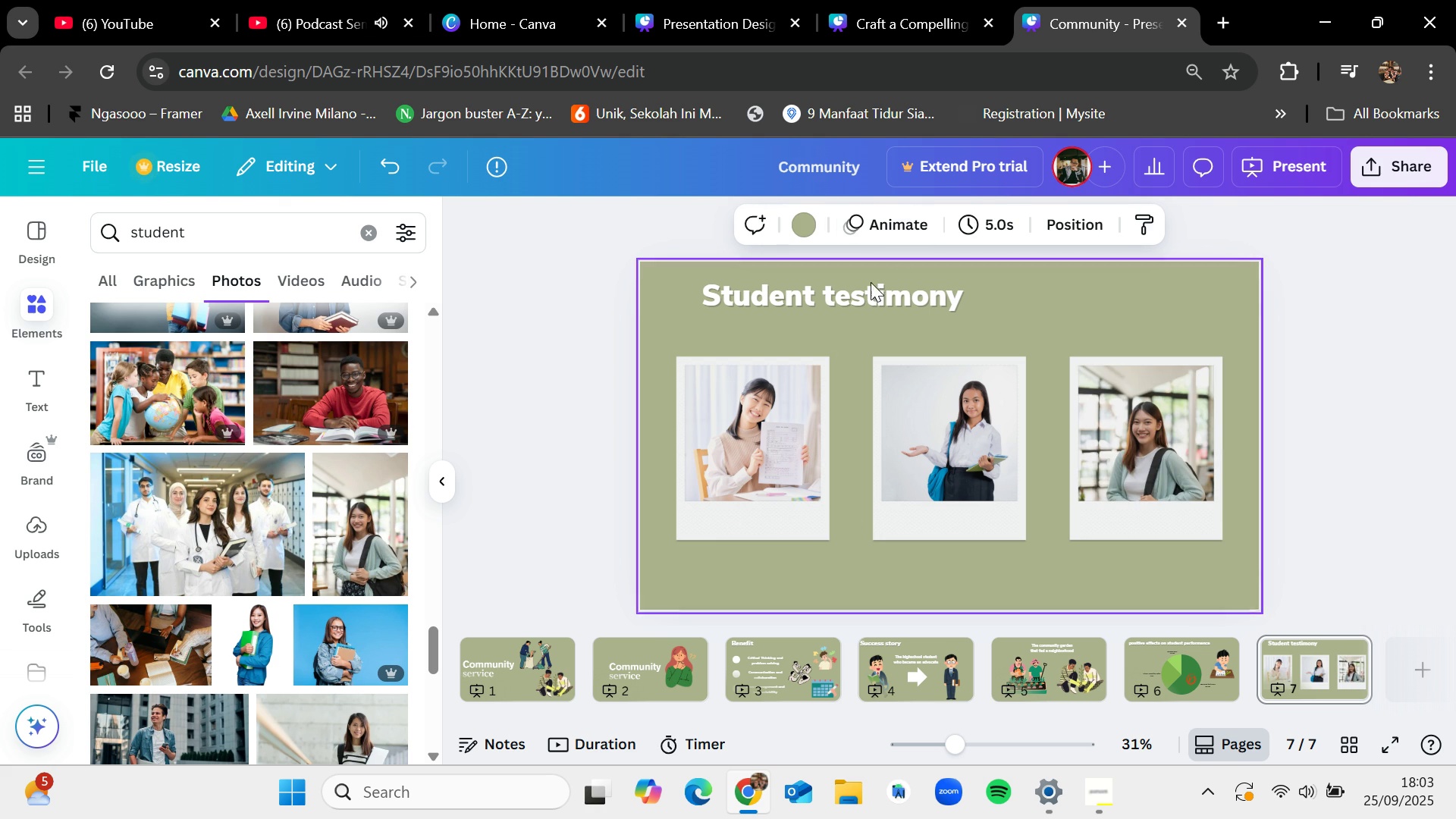 
left_click_drag(start_coordinate=[870, 287], to_coordinate=[830, 279])
 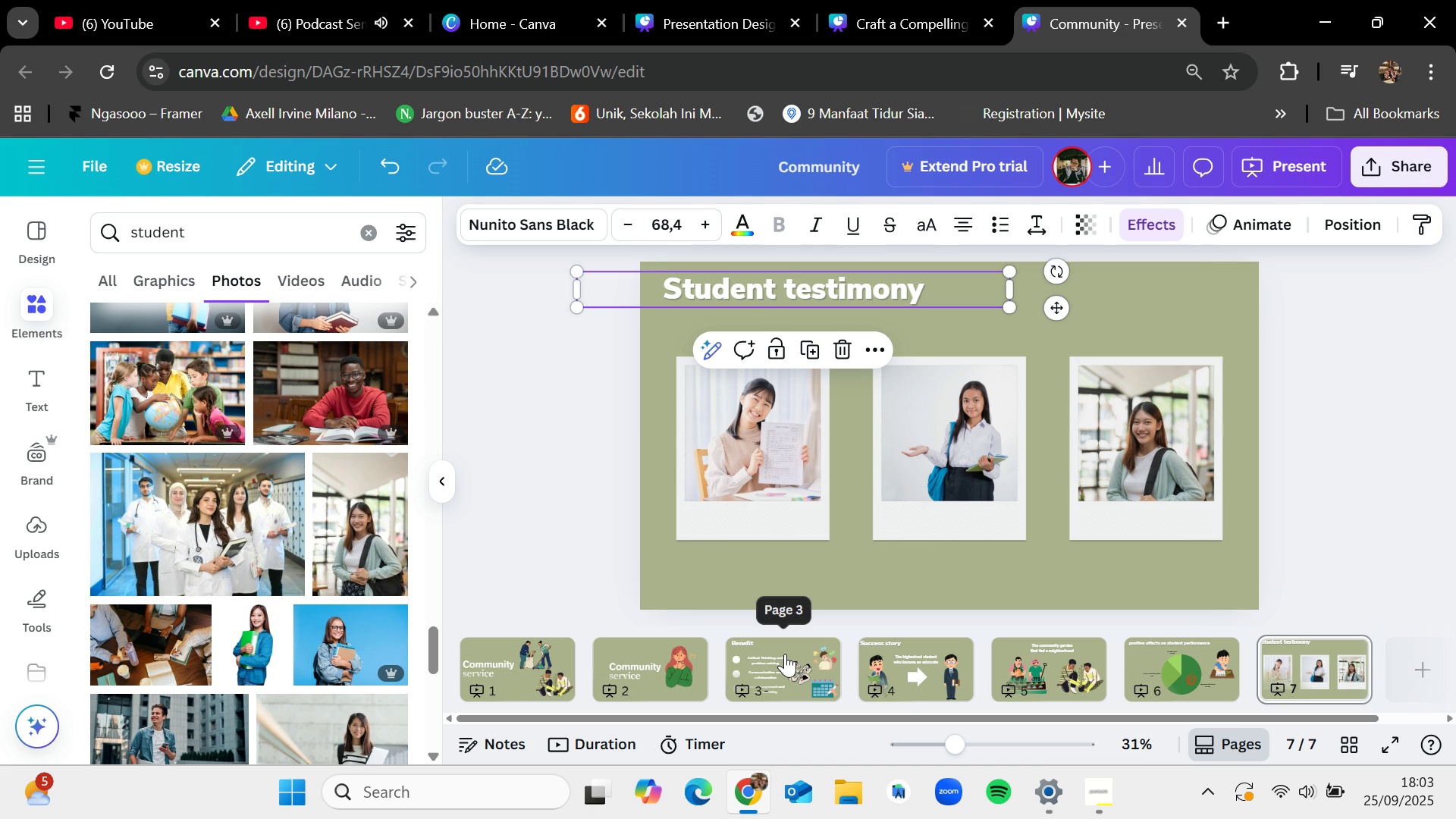 
left_click([818, 375])
 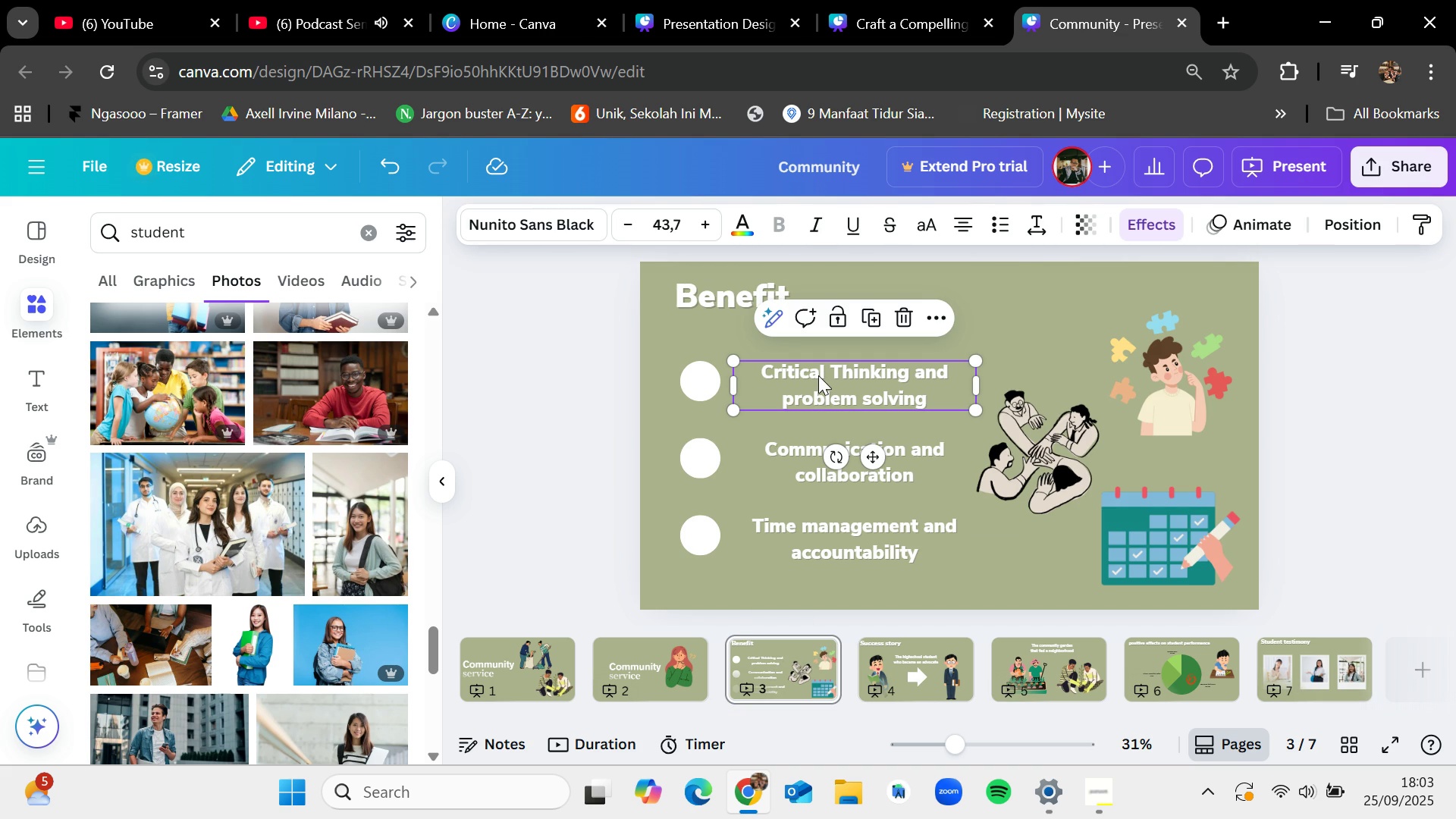 
key(Control+C)
 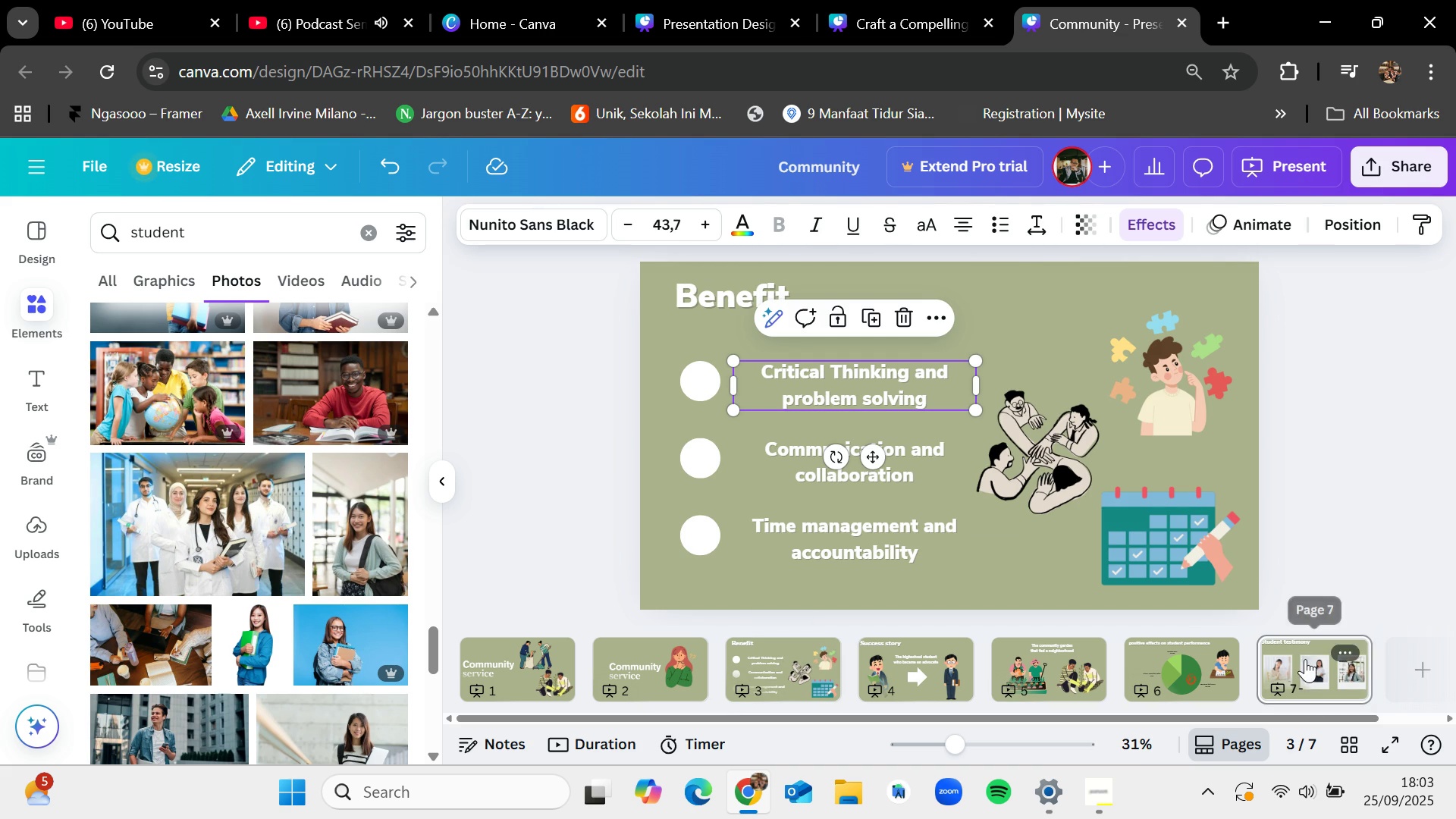 
key(Control+V)
 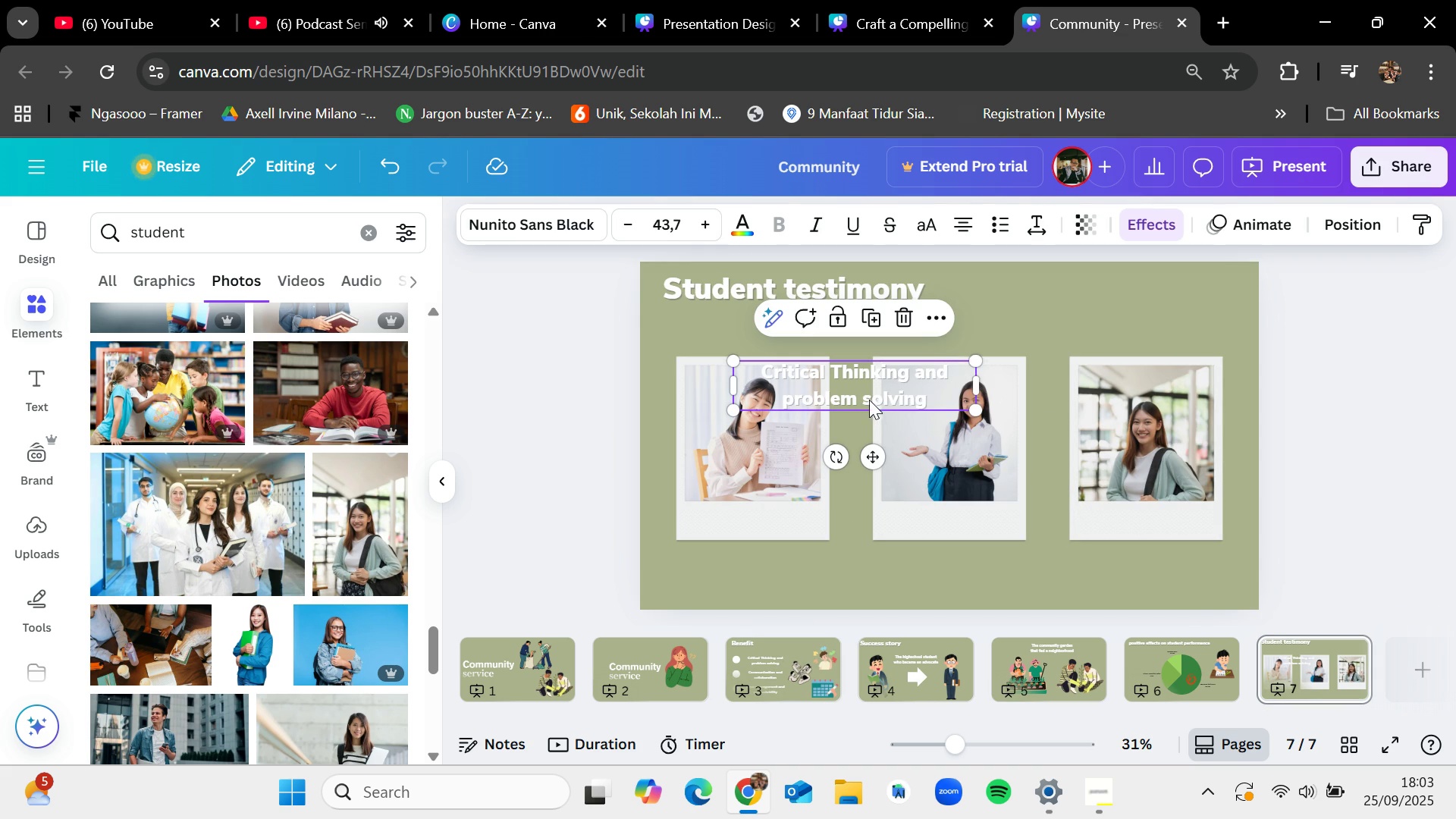 
left_click_drag(start_coordinate=[868, 395], to_coordinate=[868, 576])
 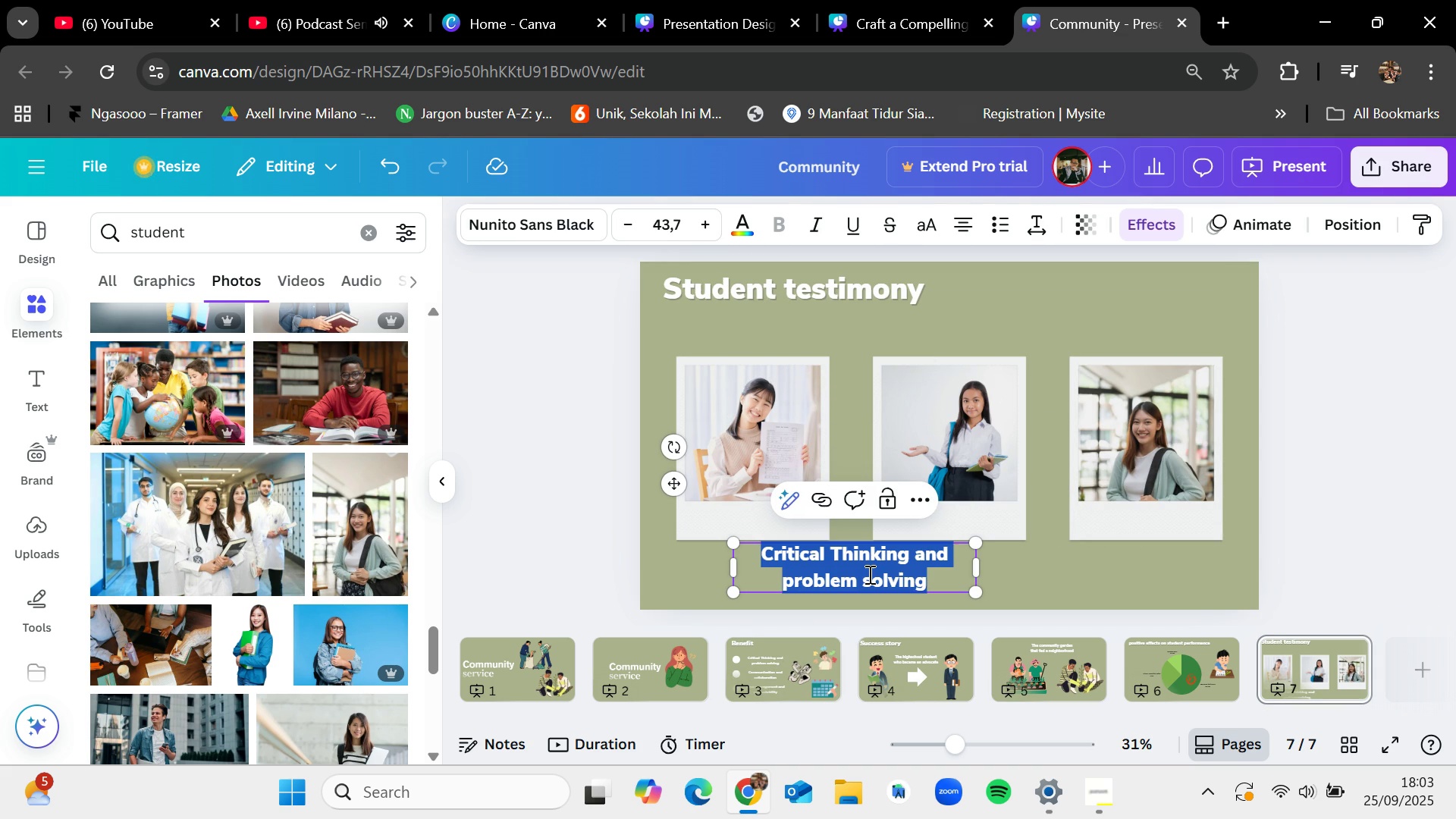 
double_click([868, 574])
 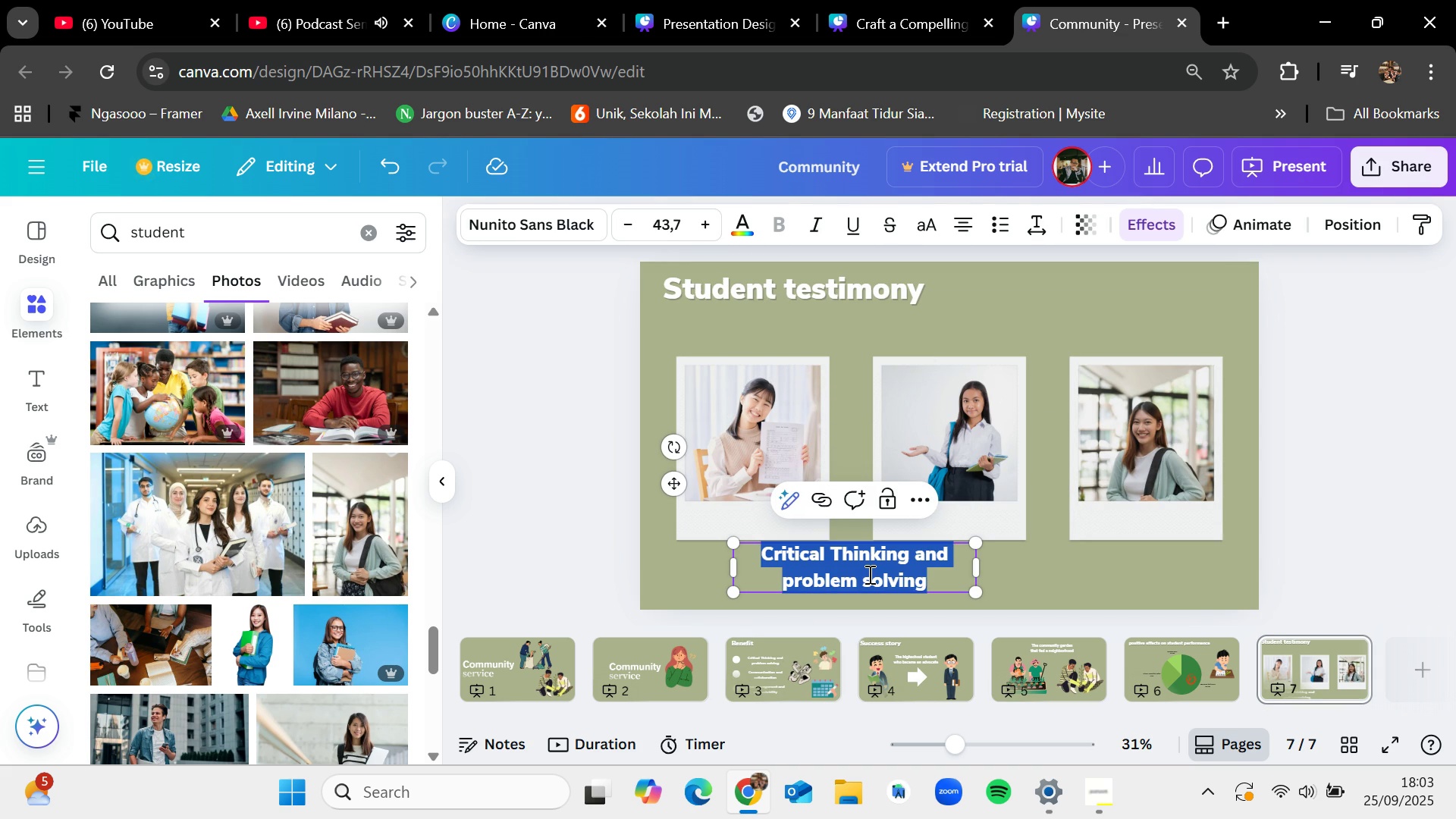 
key(Backspace)
type(Sara=)
key(Backspace)
key(Backspace)
key(Backspace)
key(Backspace)
key(Backspace)
type(Jessice)
key(Backspace)
type(a)
 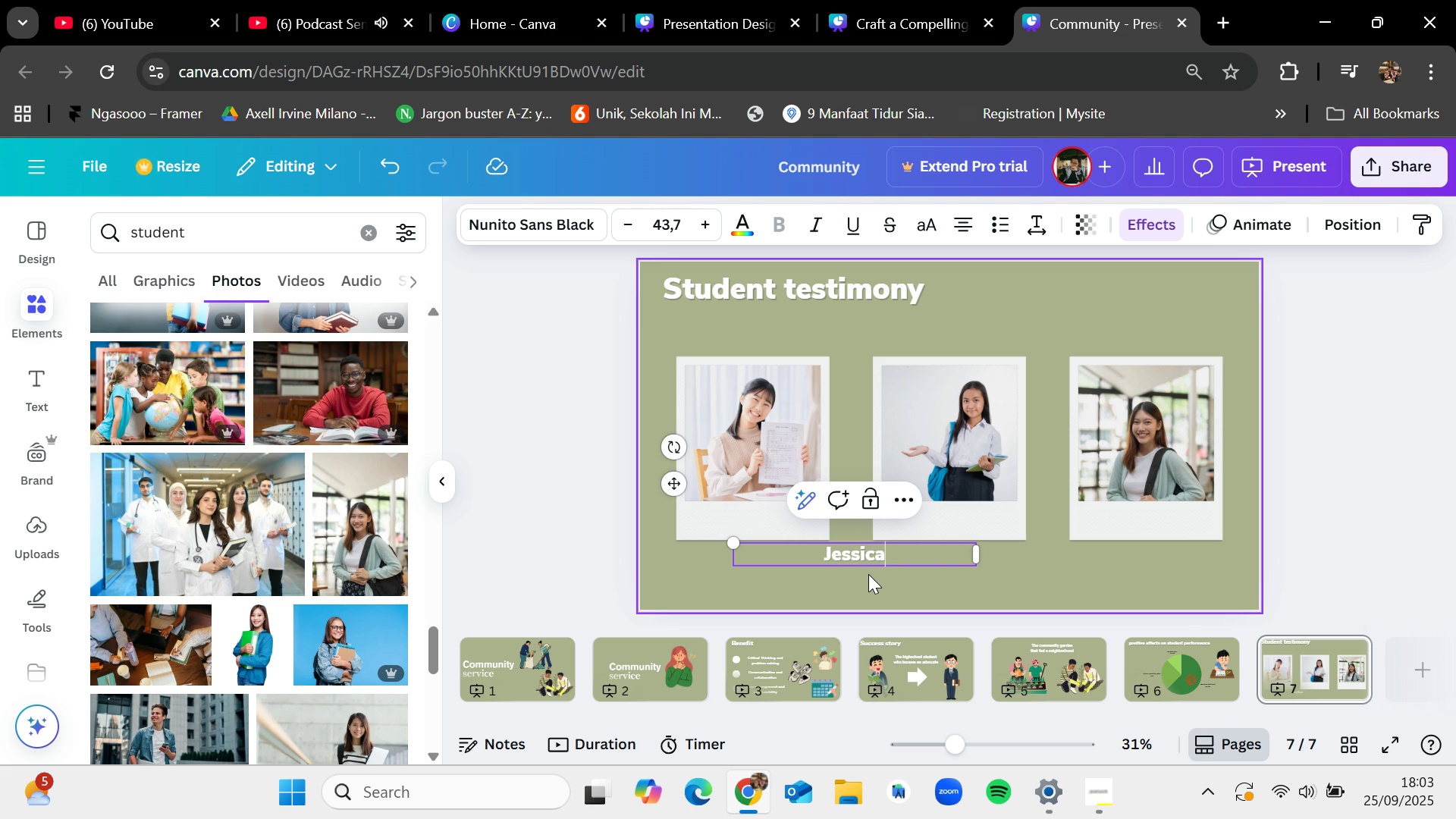 
wait(9.38)
 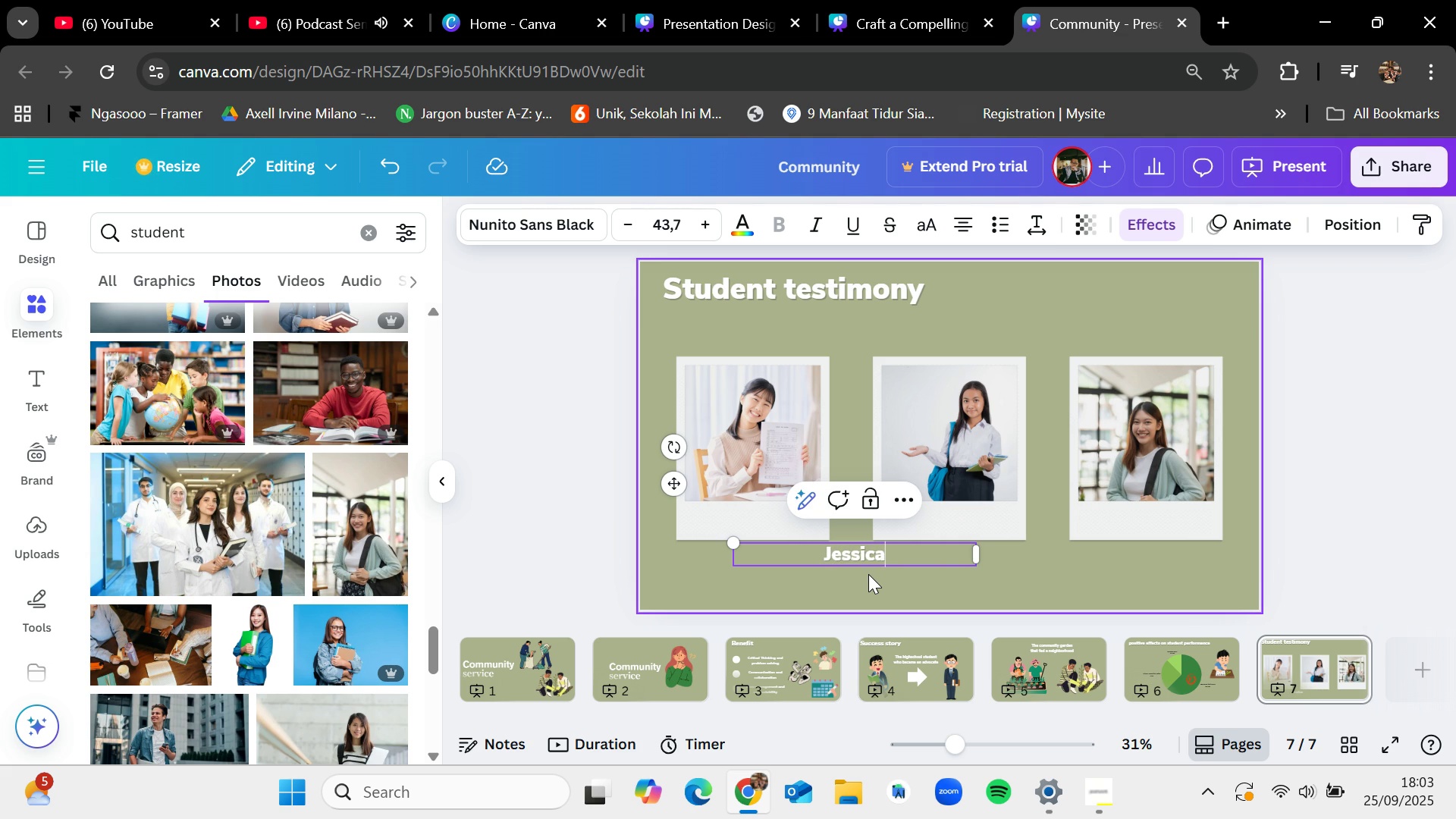 
type( 2)
key(Backspace)
type(17 years old)
 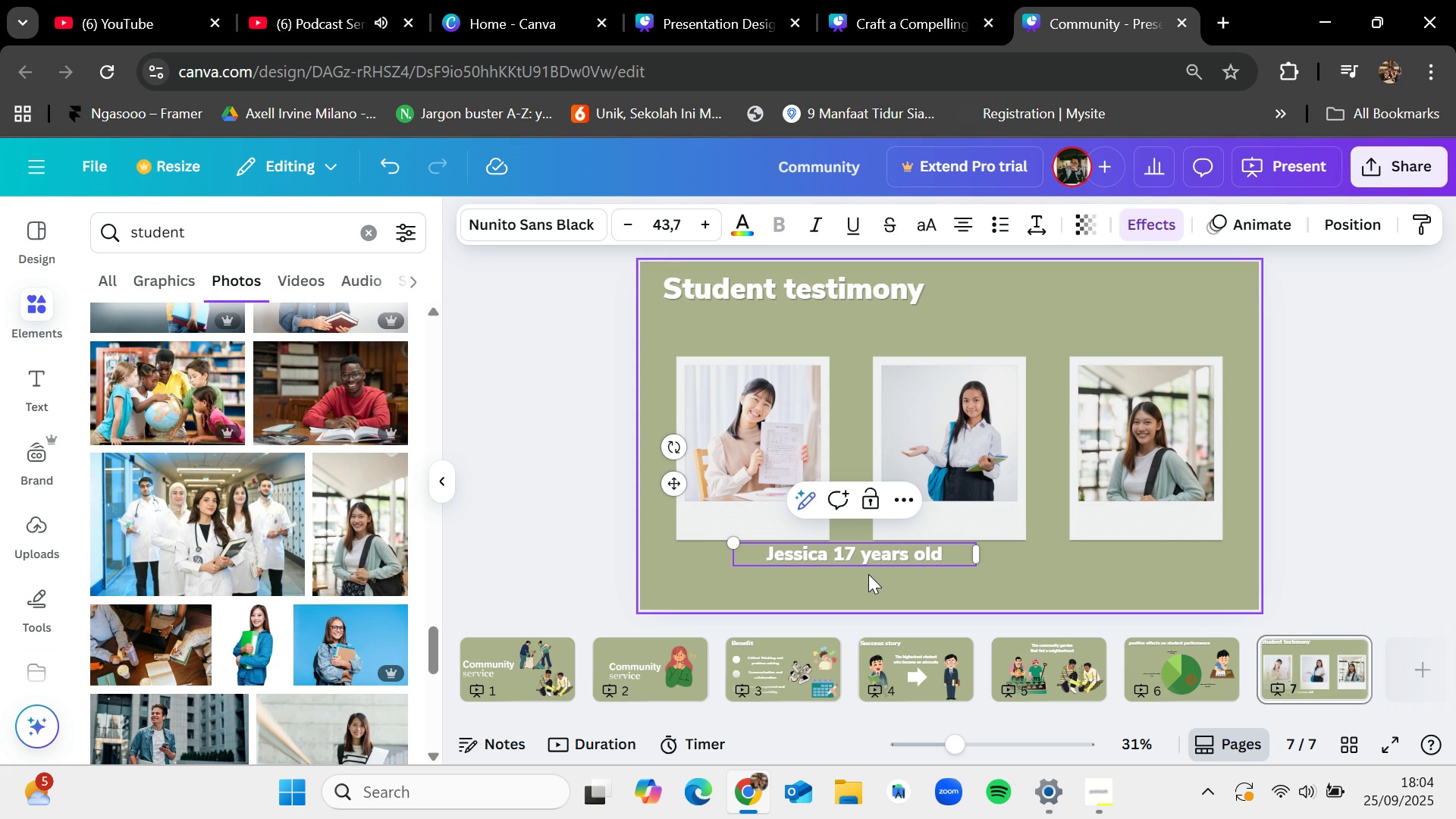 
key(Enter)
 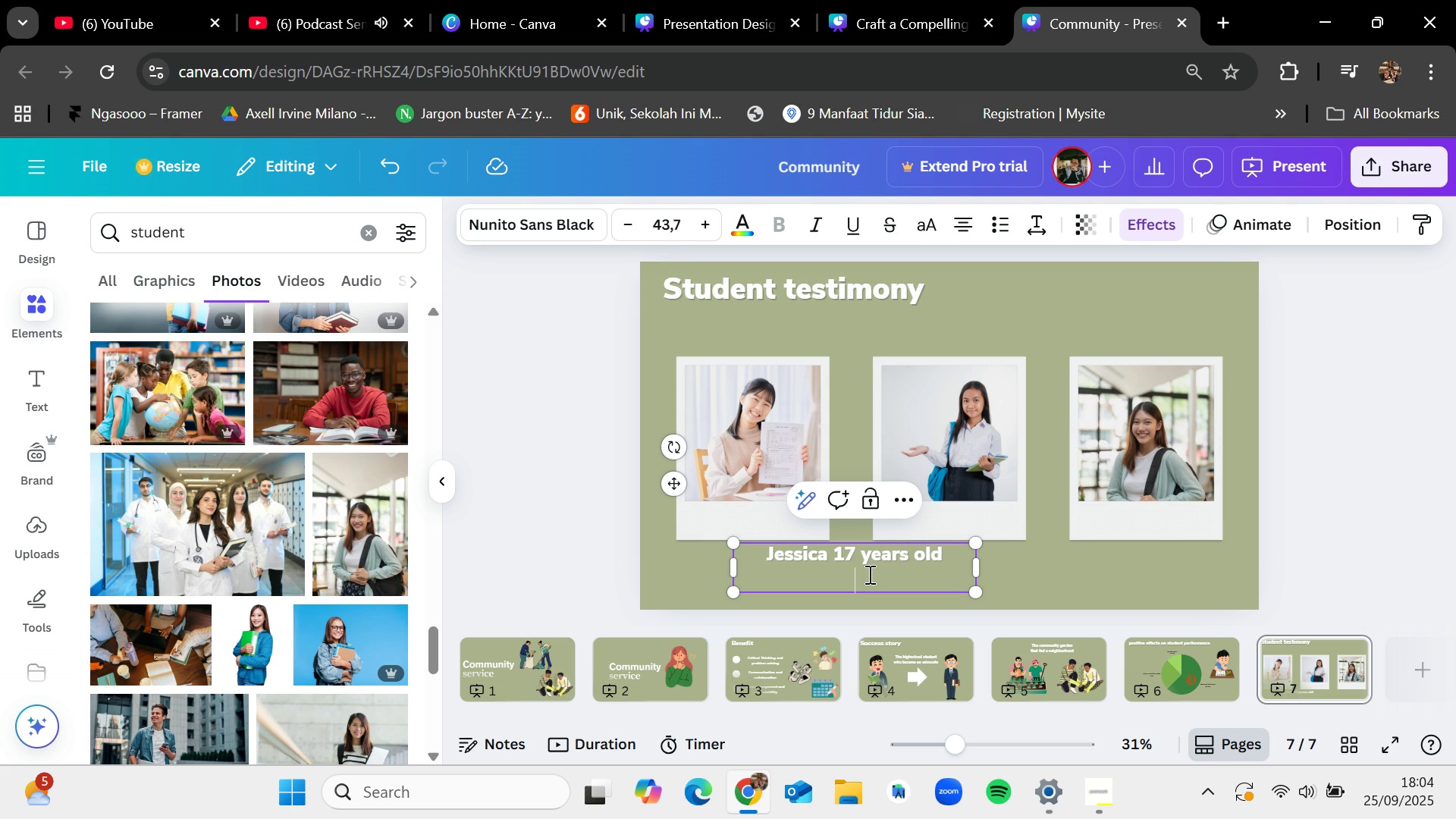 
type(Stll)
key(Backspace)
key(Backspace)
type(elaa)
key(Backspace)
type( schoolfrom )
key(Backspace)
key(Backspace)
key(Backspace)
key(Backspace)
 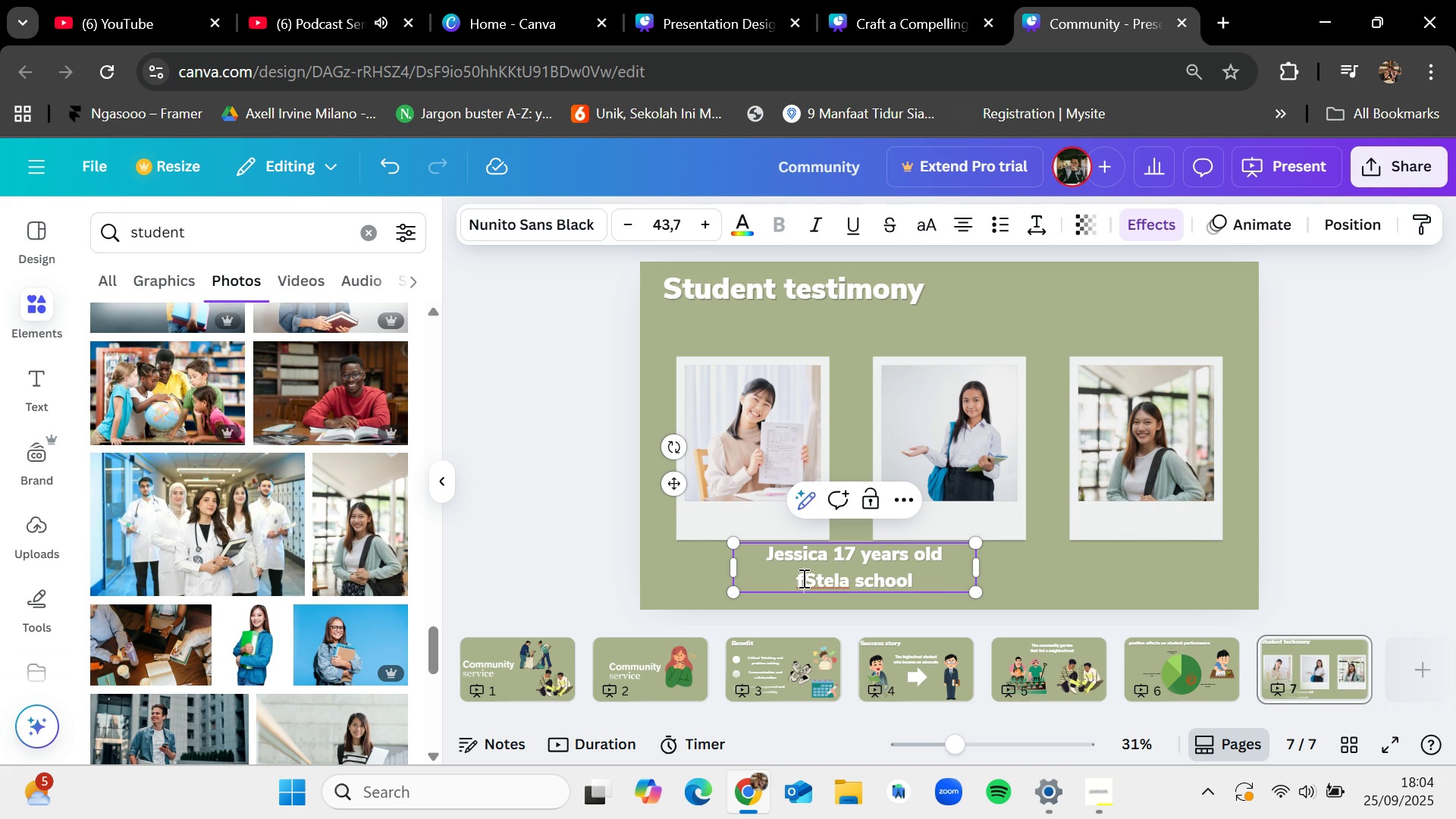 
wait(7.24)
 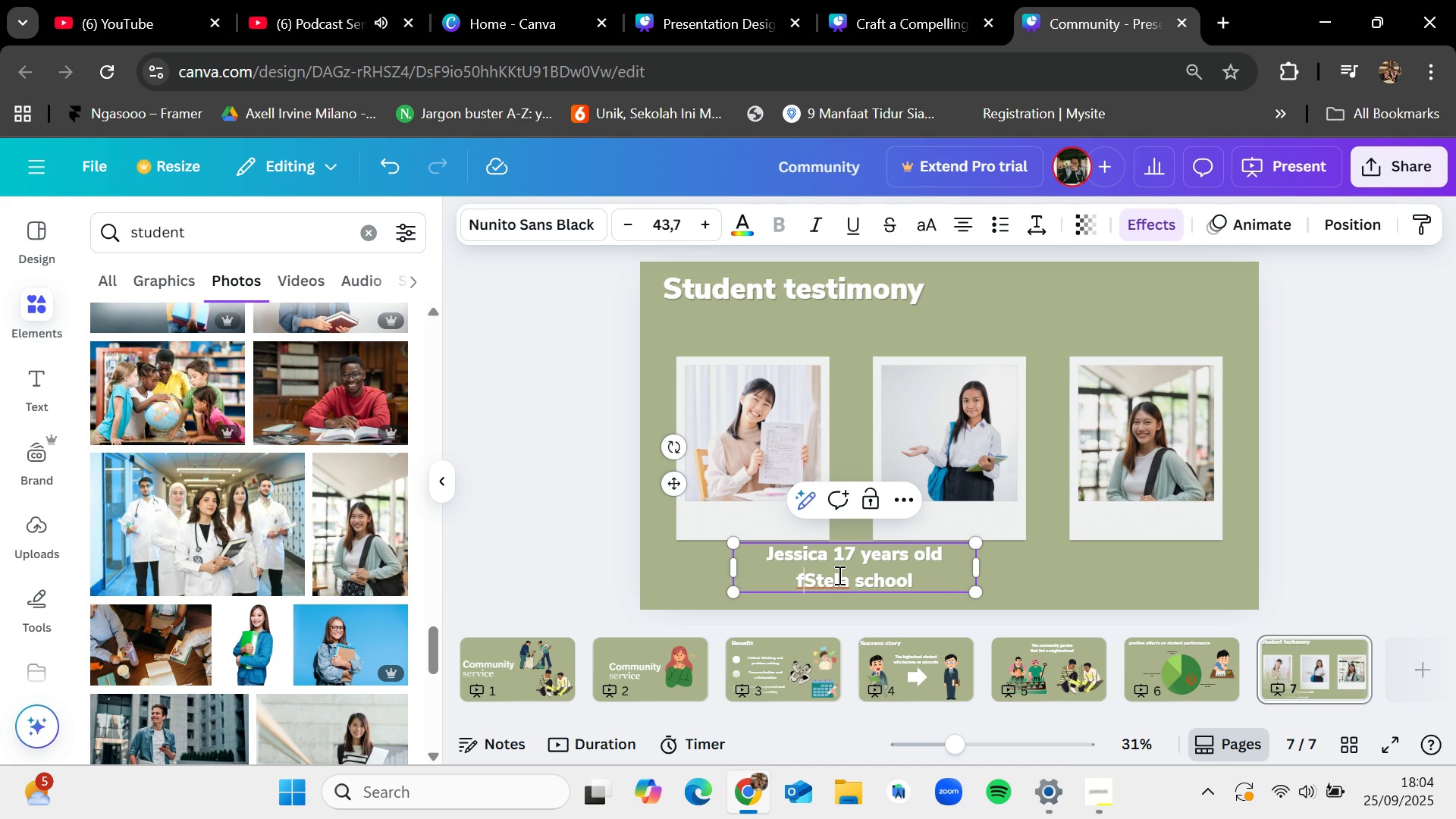 
key(Backspace)
 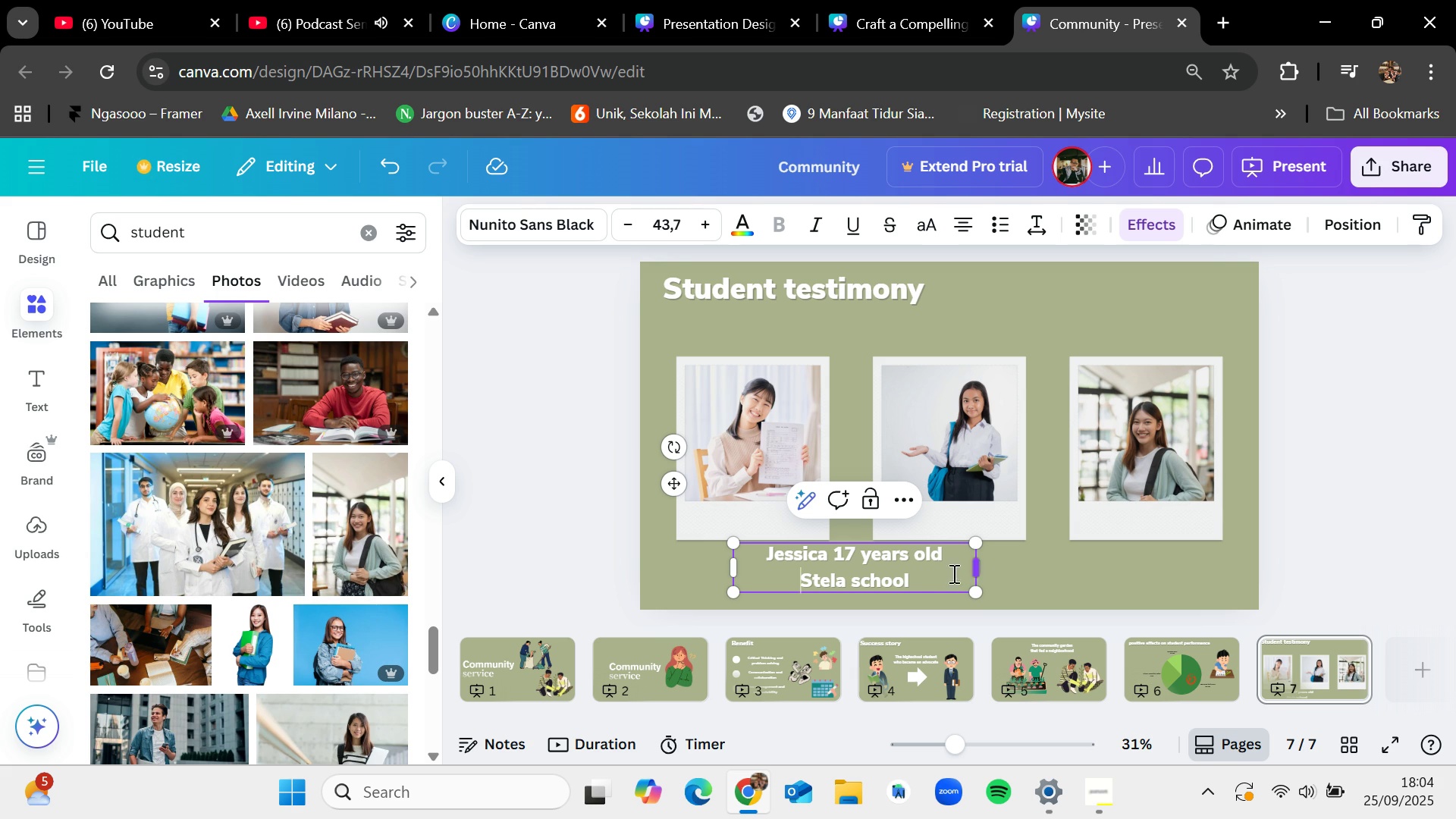 
left_click_drag(start_coordinate=[974, 592], to_coordinate=[872, 555])
 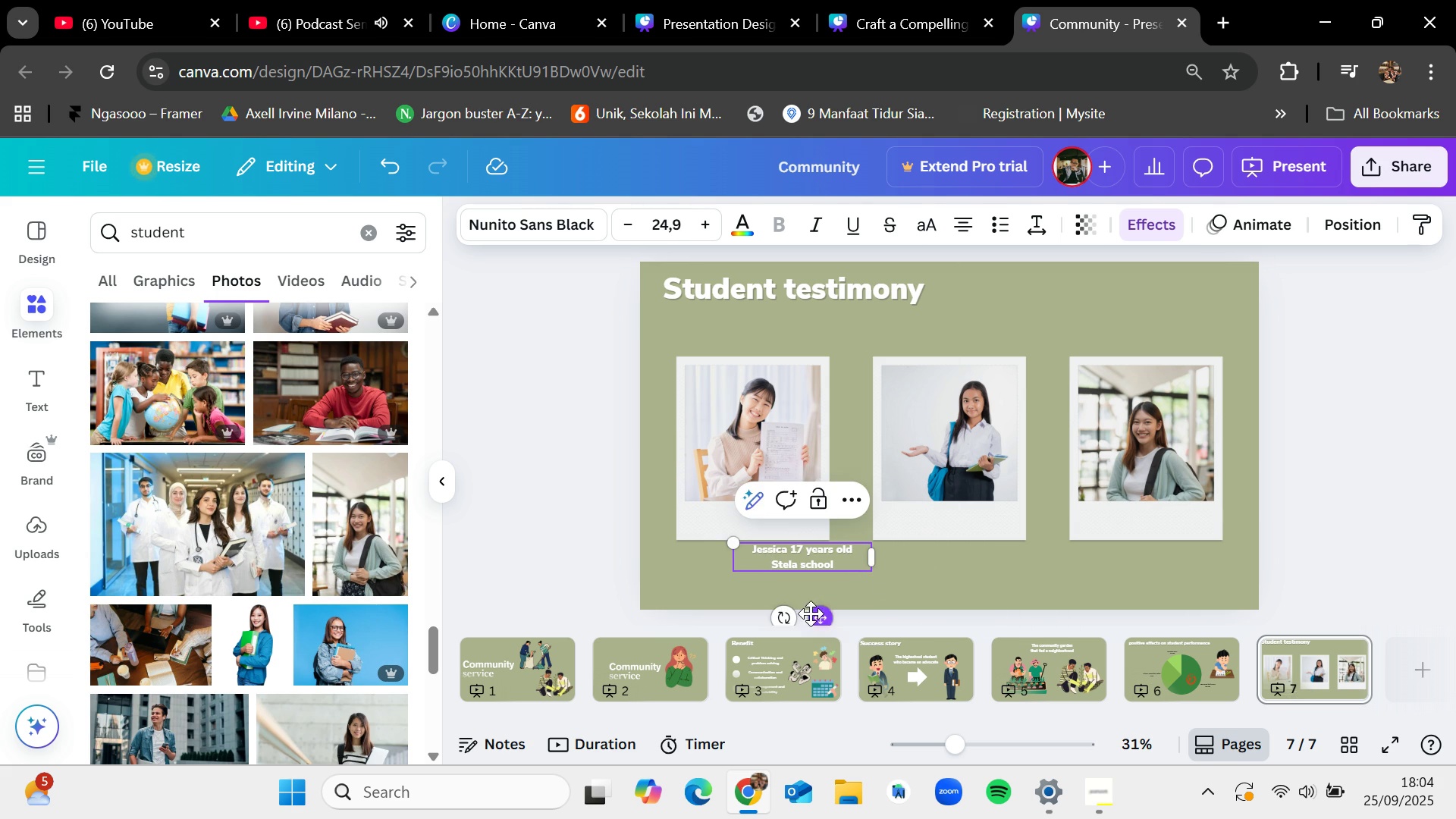 
left_click_drag(start_coordinate=[811, 613], to_coordinate=[762, 577])
 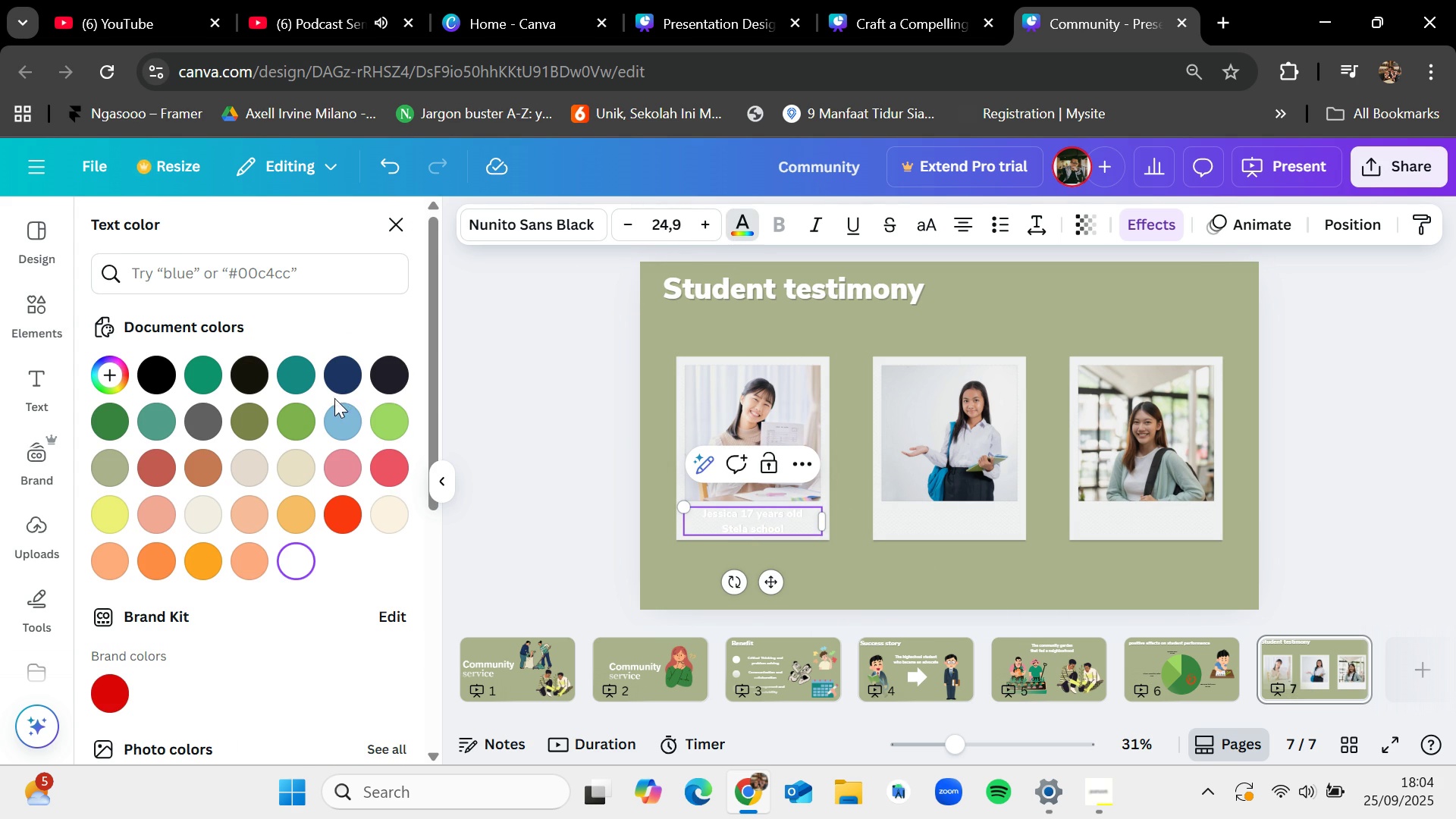 
left_click([400, 376])
 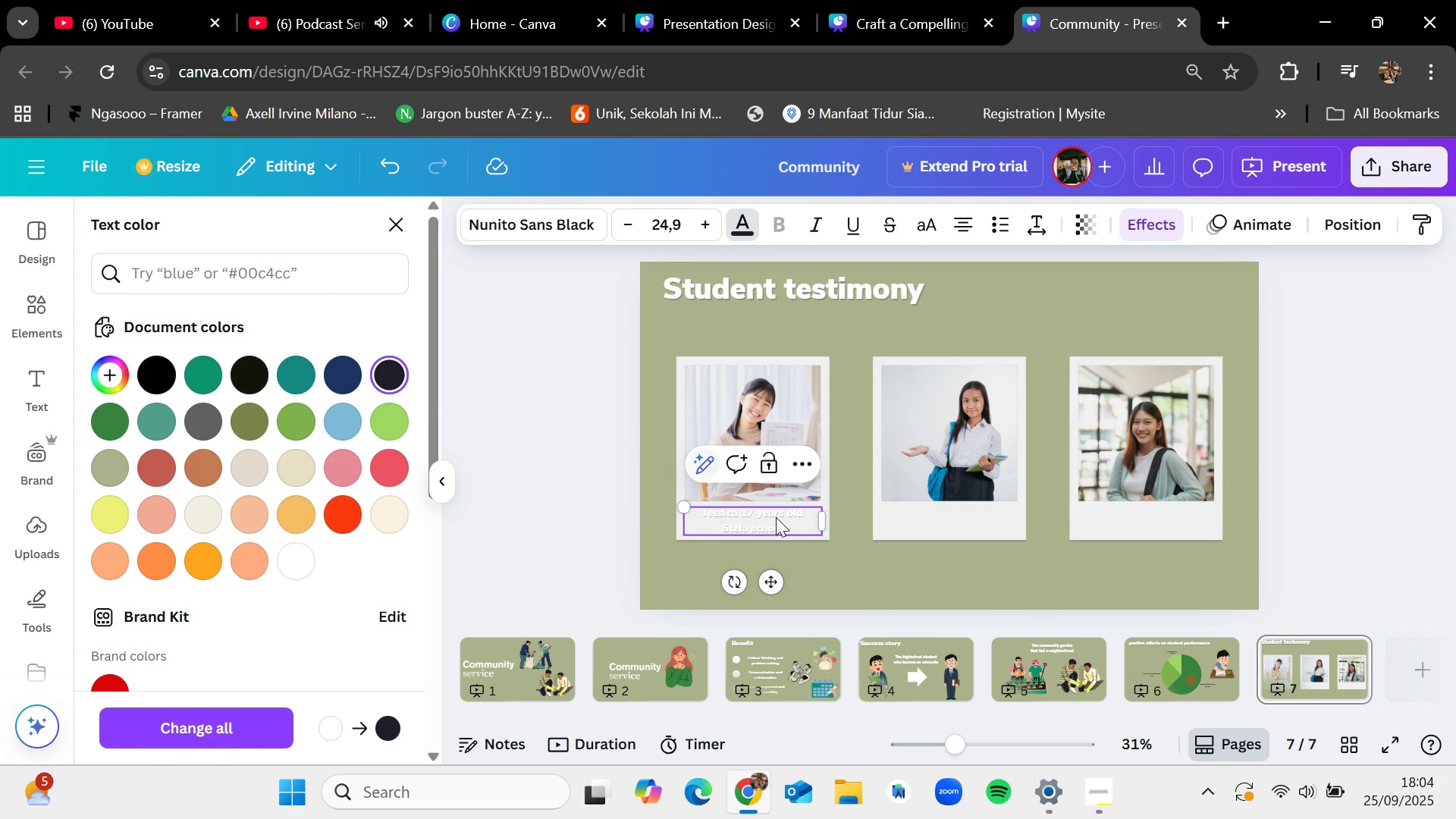 
left_click([874, 588])
 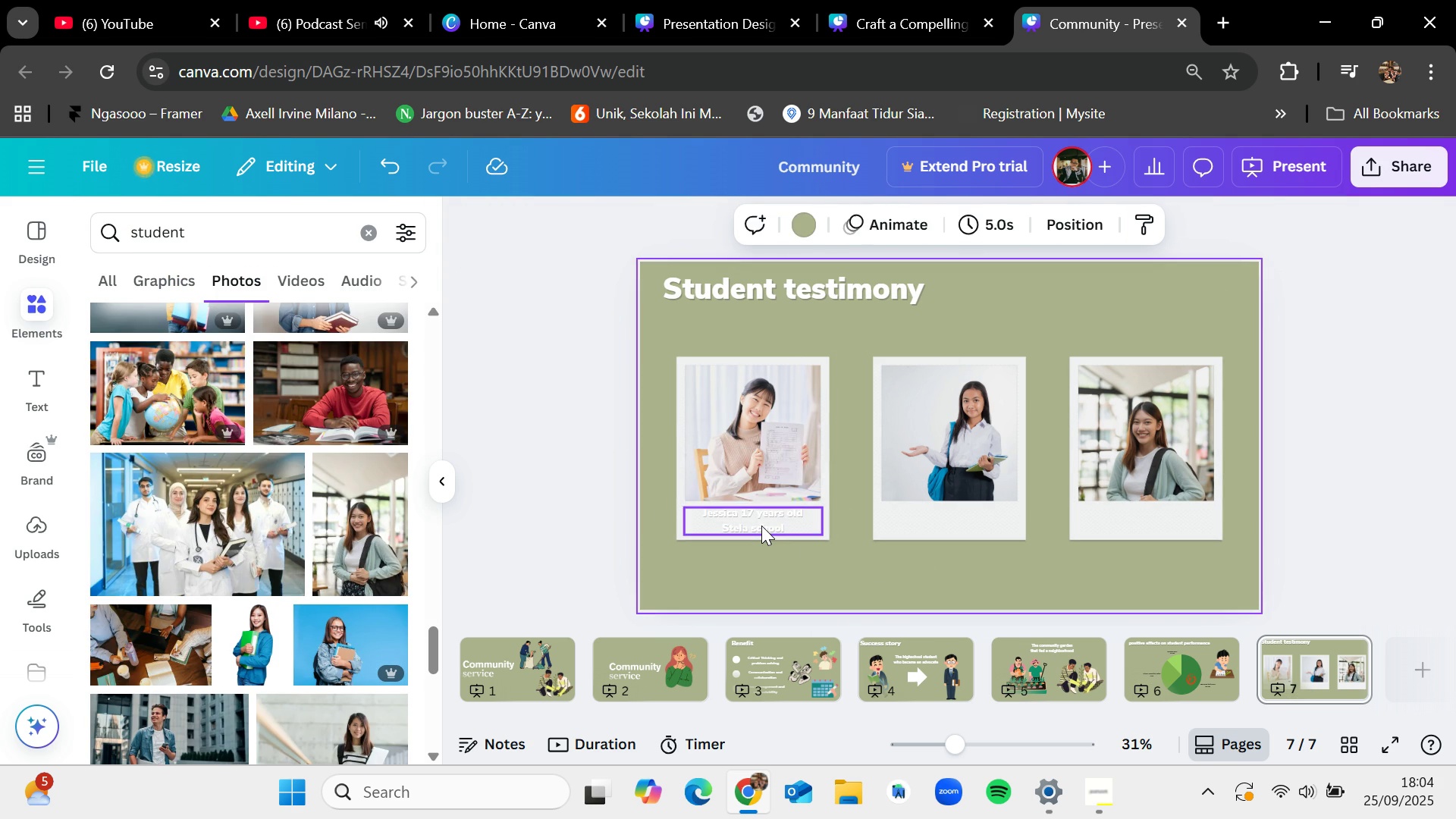 
left_click([761, 526])
 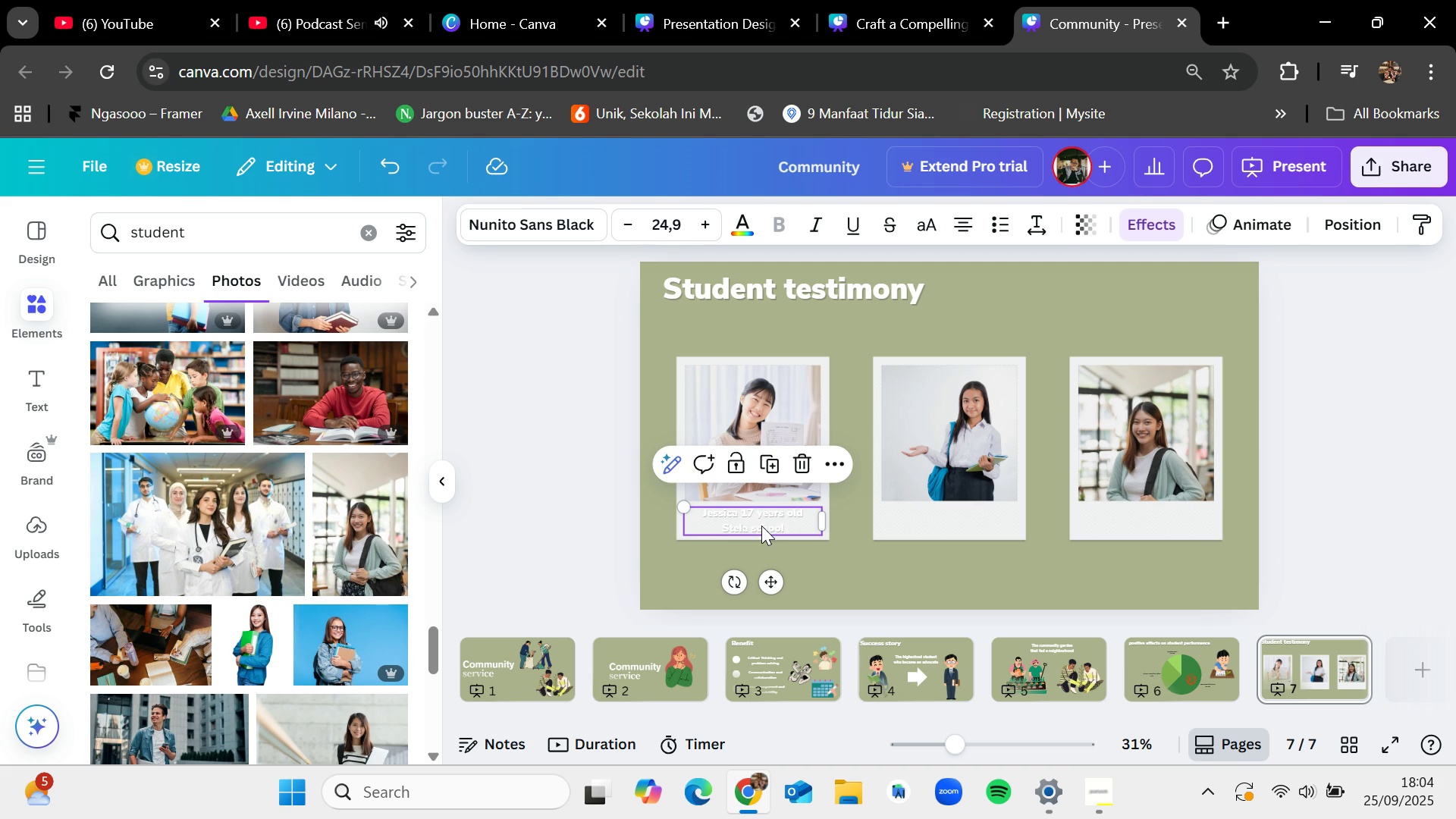 
double_click([761, 526])
 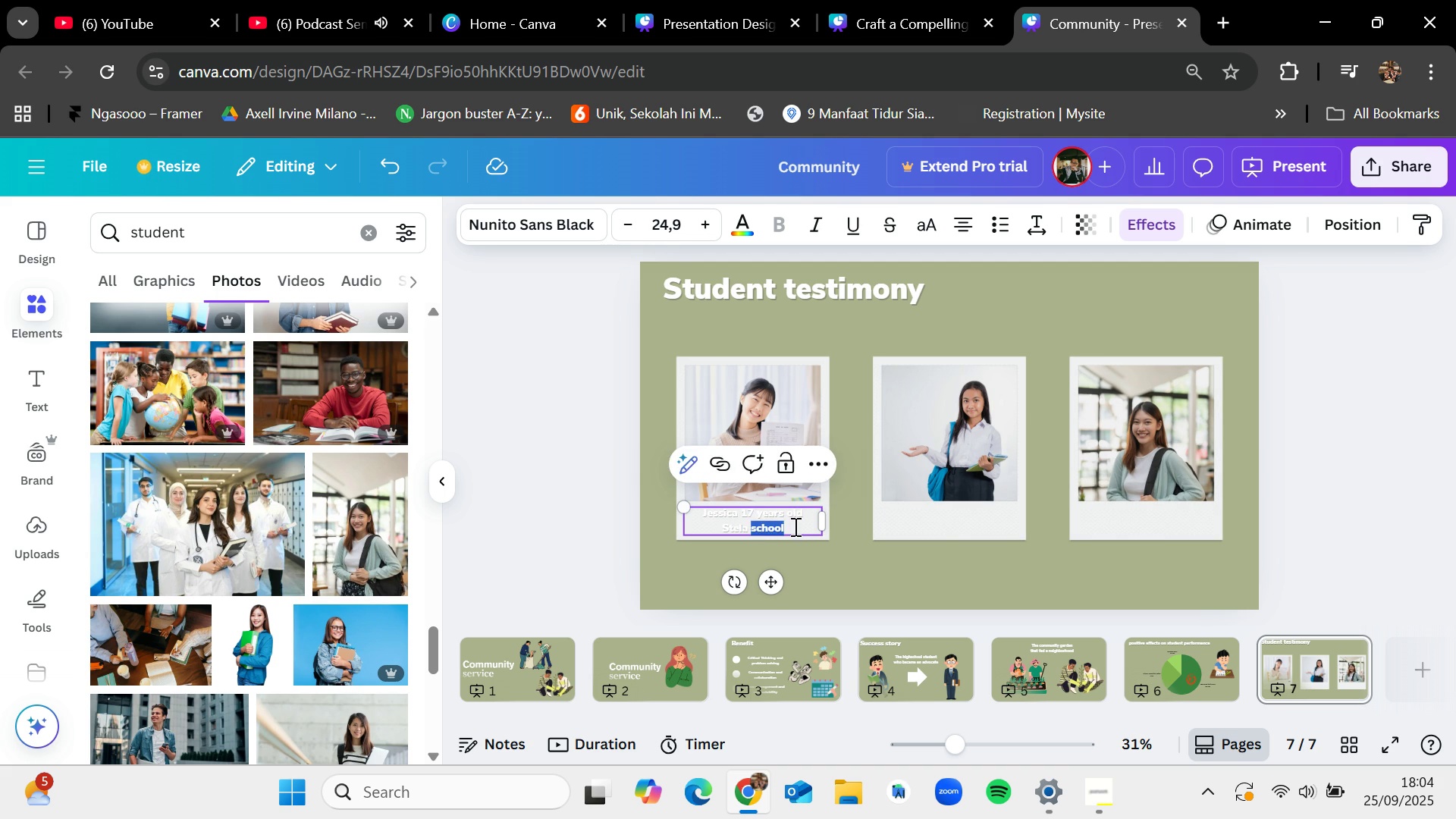 
left_click([794, 526])
 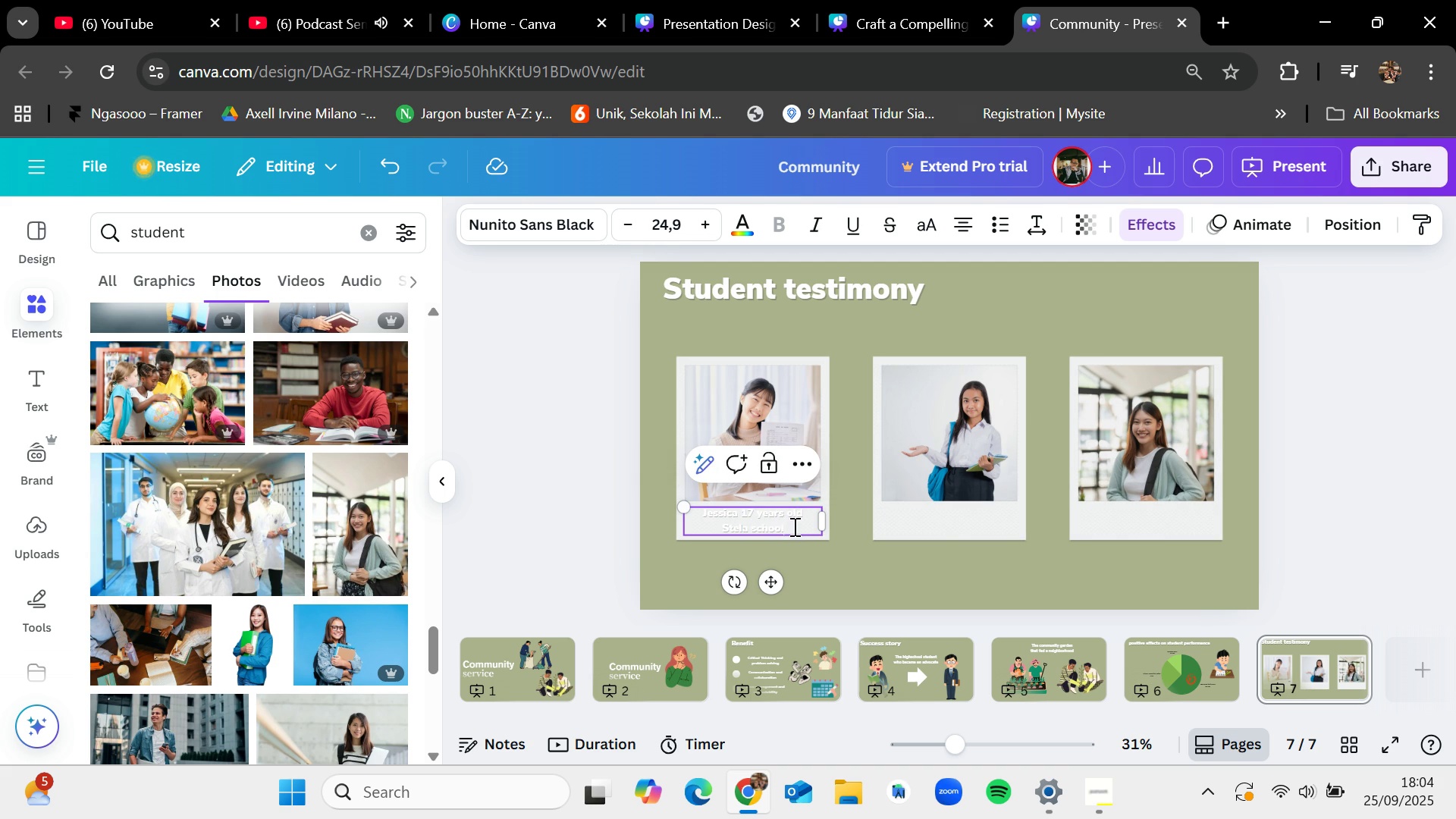 
left_click_drag(start_coordinate=[792, 526], to_coordinate=[699, 509])
 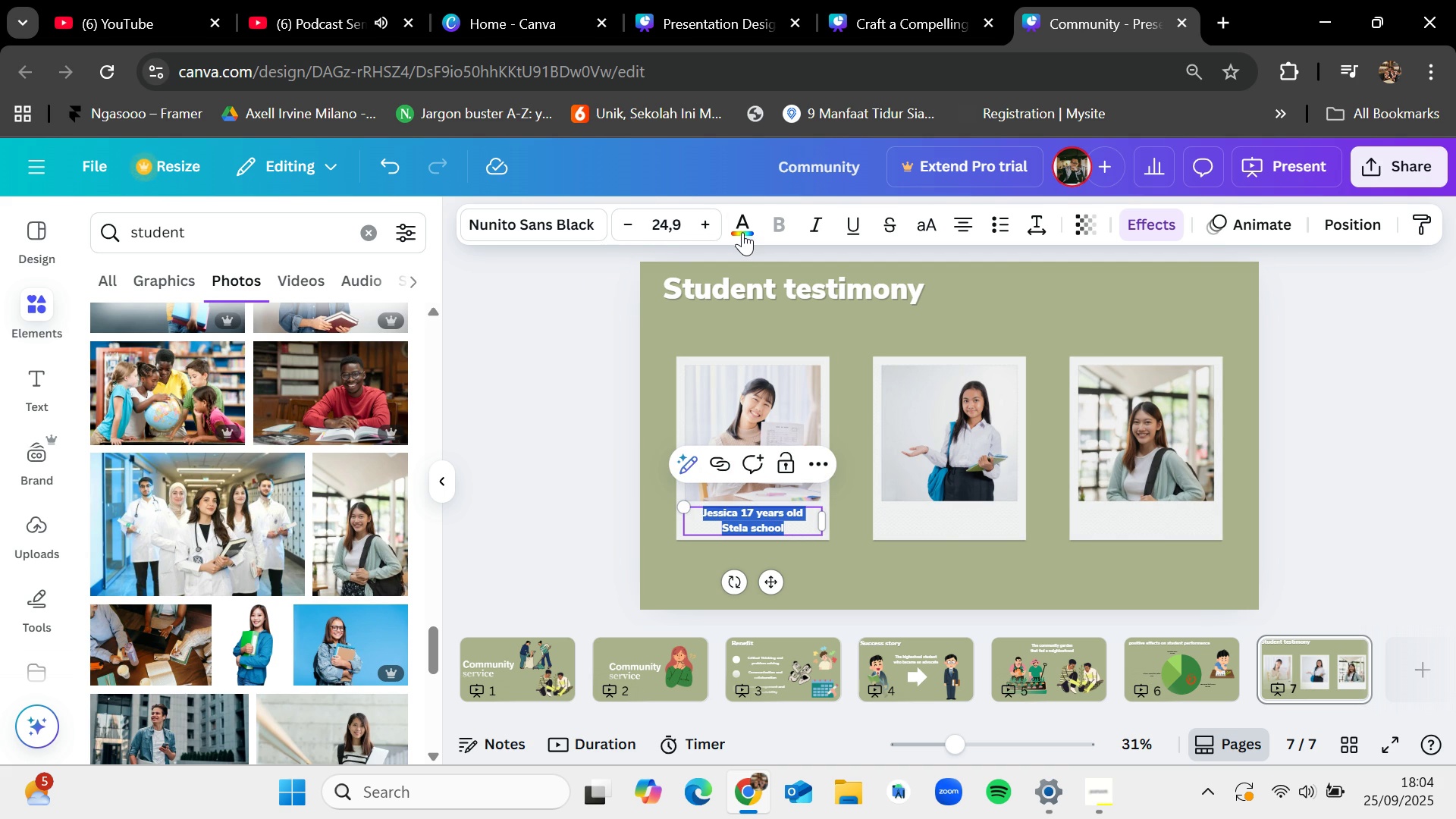 
left_click([742, 231])
 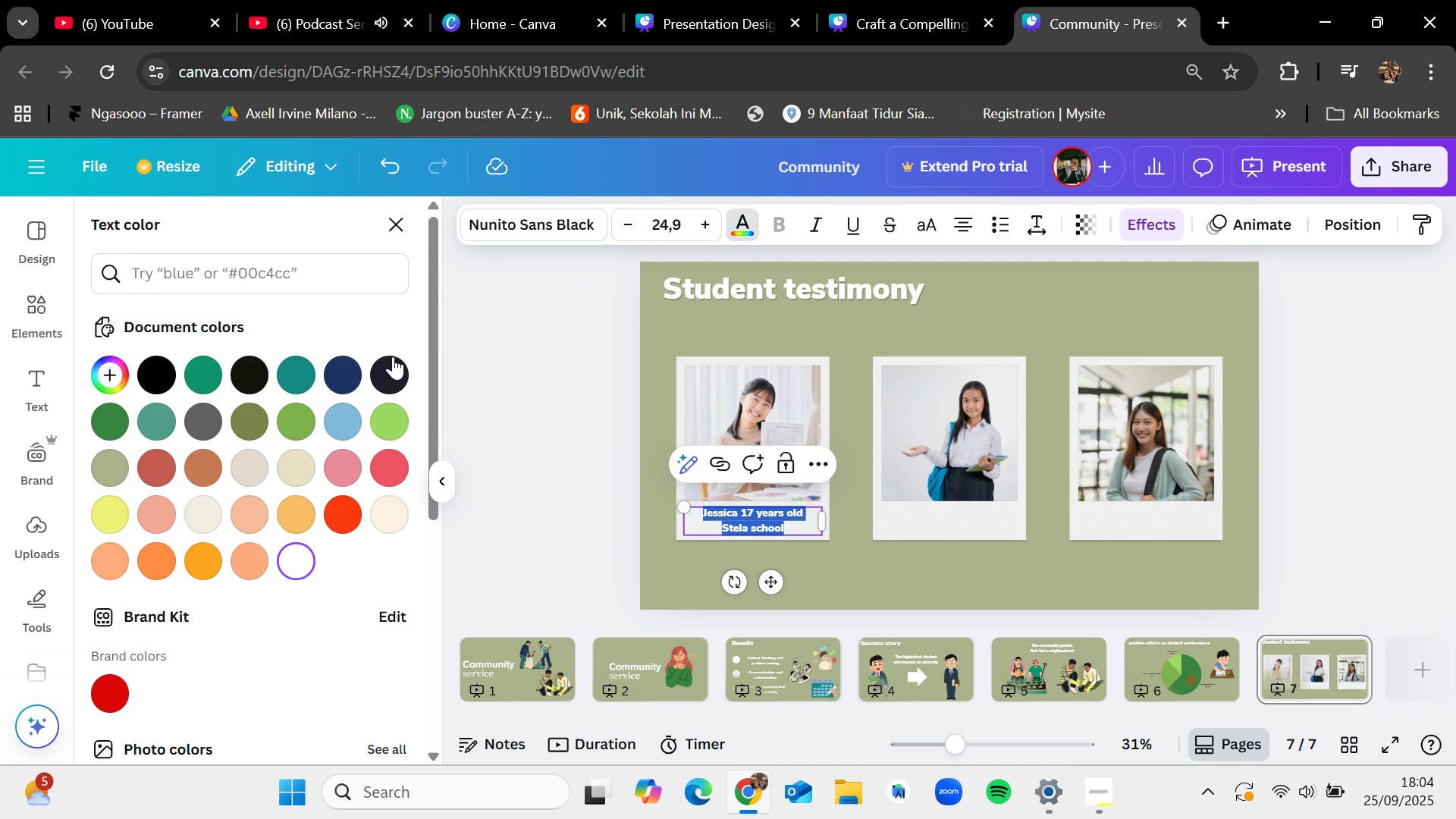 
left_click([393, 365])
 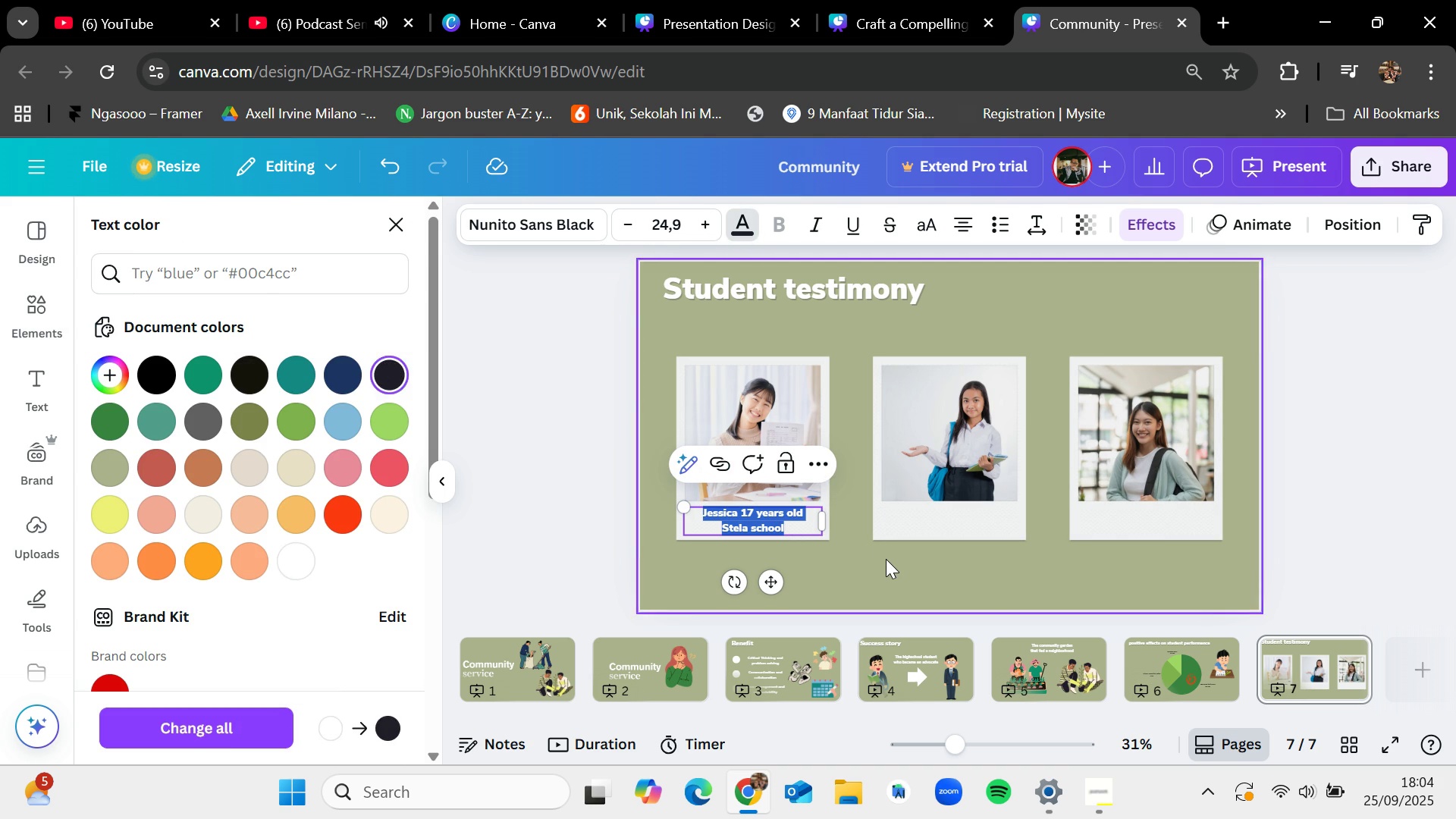 
left_click([886, 559])
 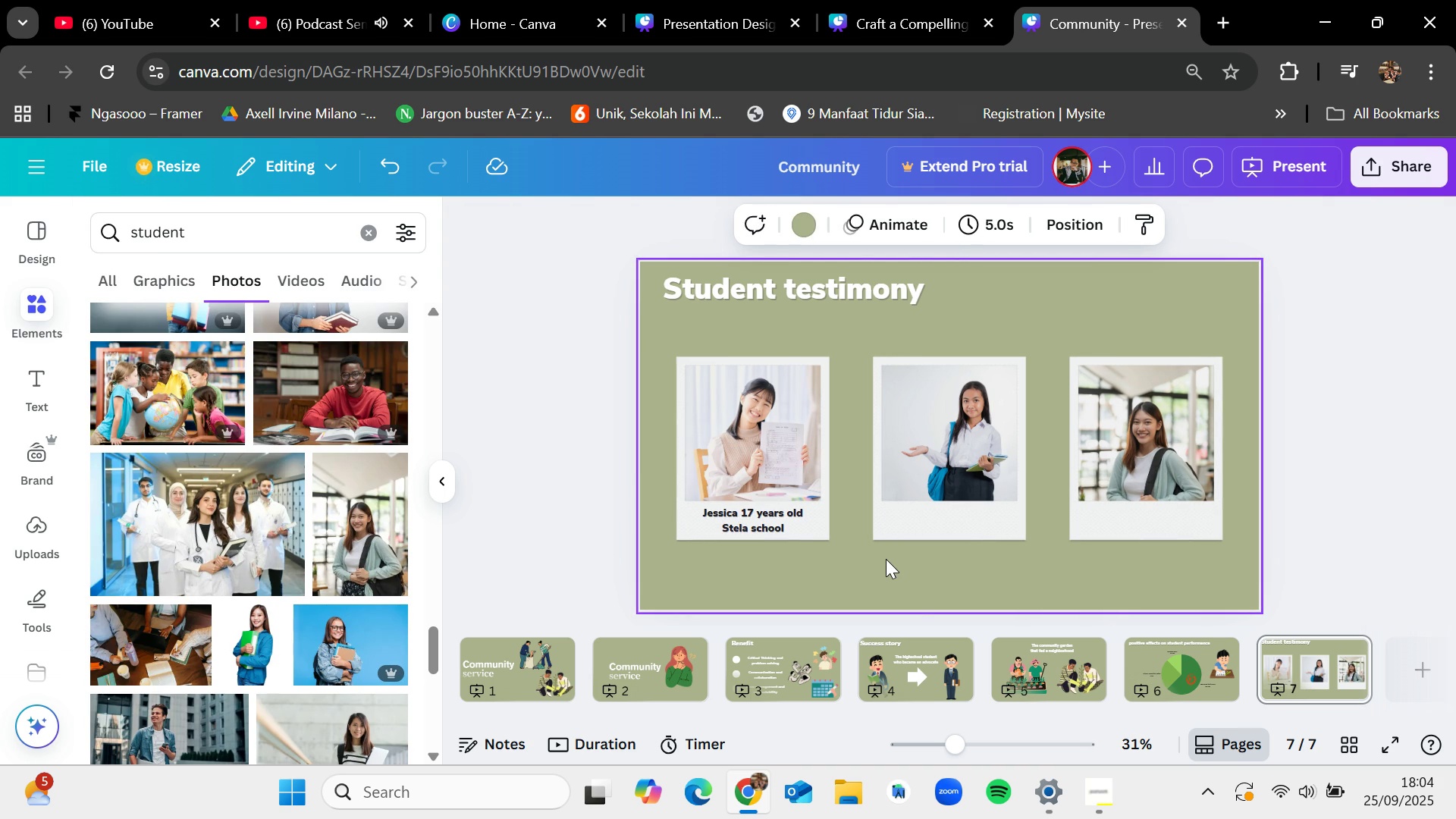 
left_click([886, 559])
 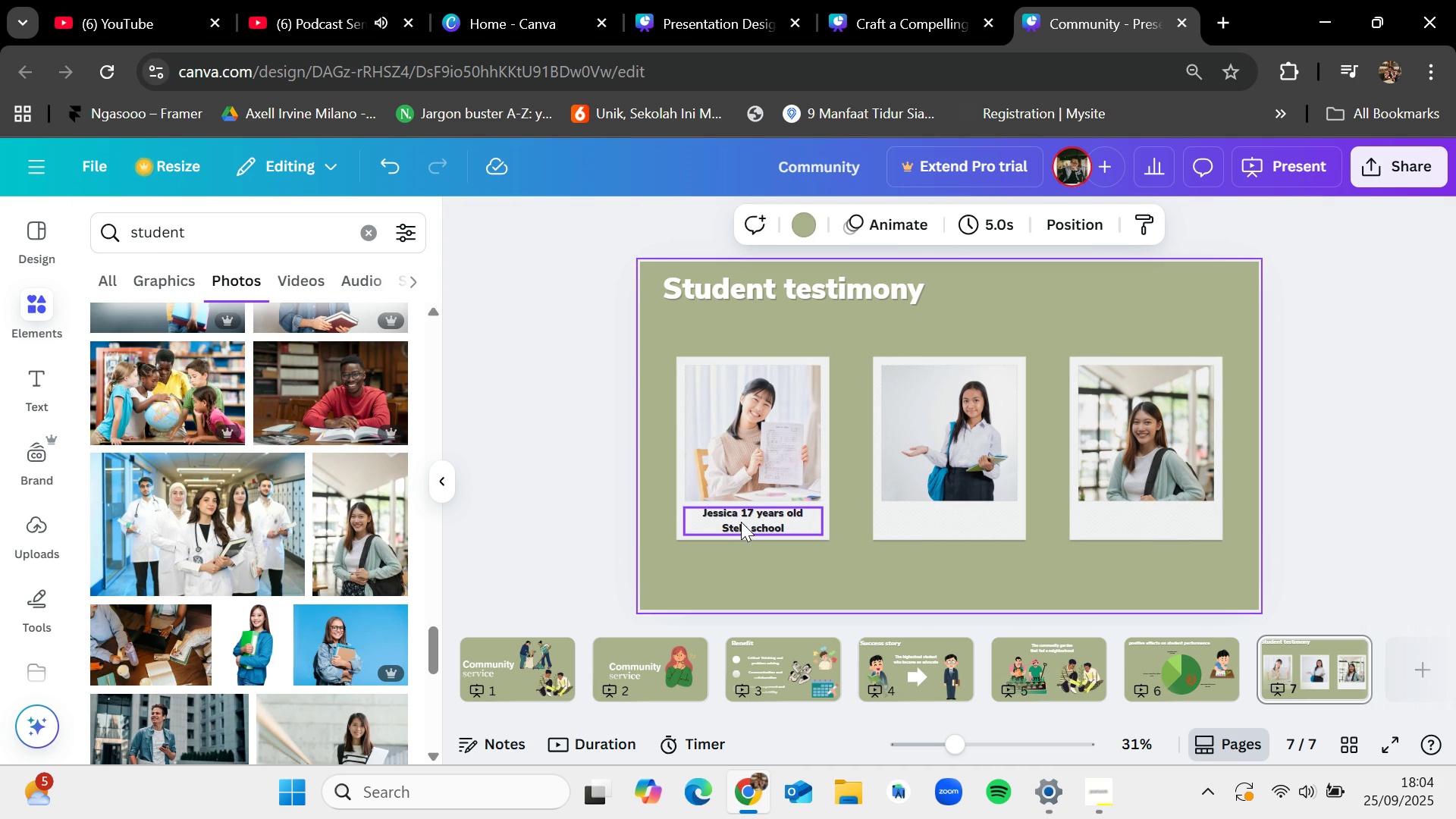 
left_click([742, 520])
 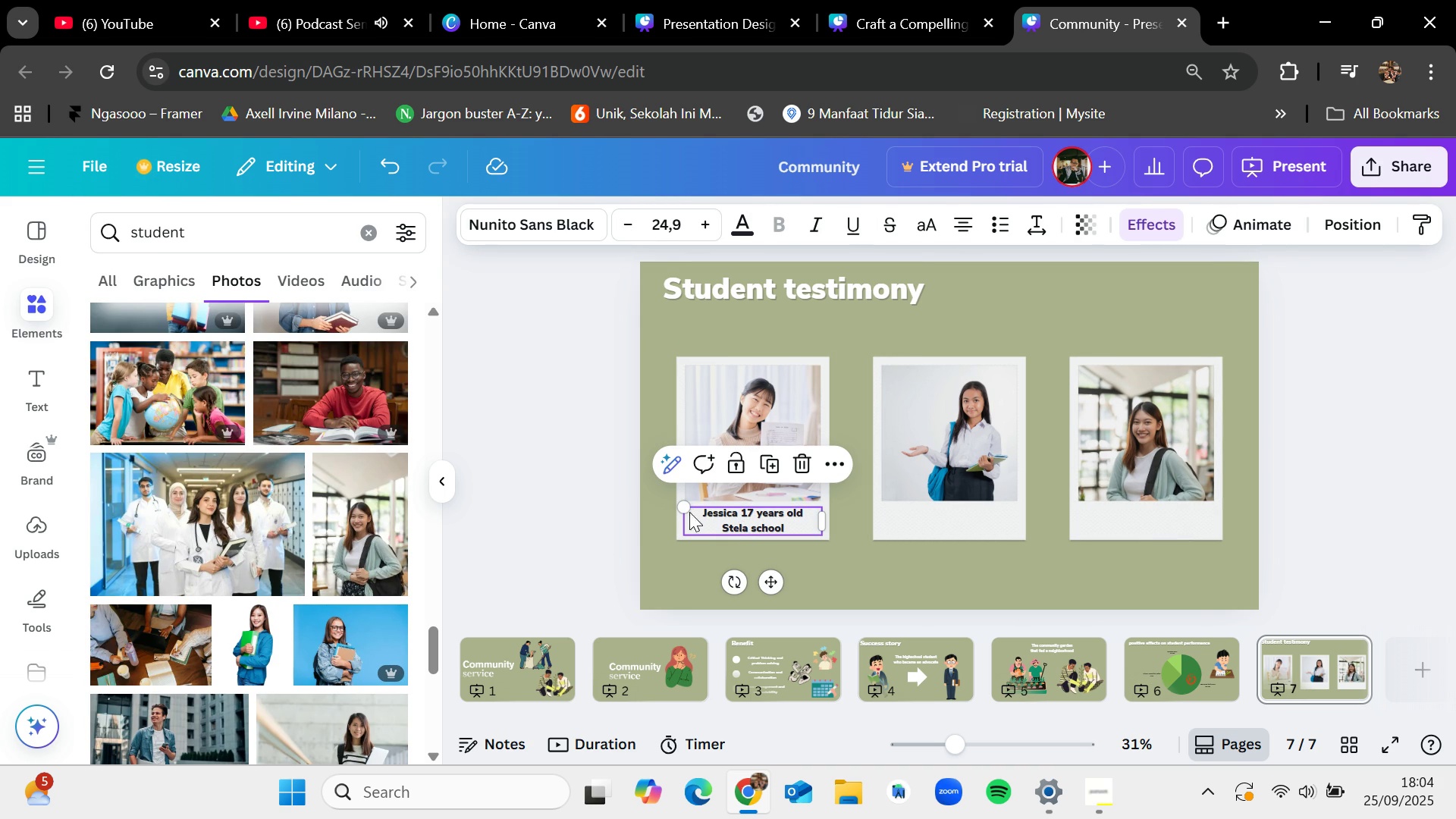 
left_click_drag(start_coordinate=[684, 510], to_coordinate=[695, 515])
 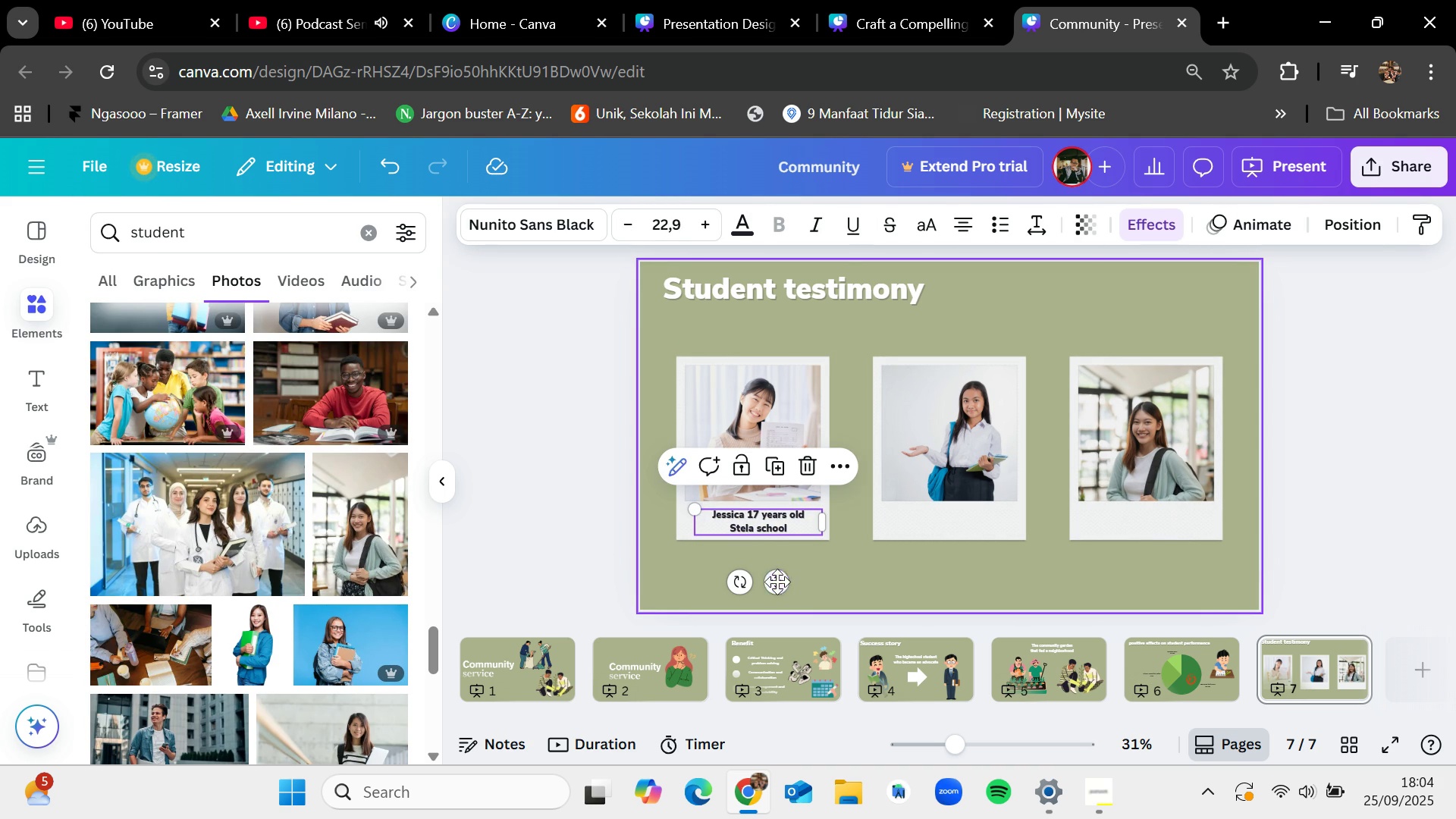 
left_click_drag(start_coordinate=[774, 581], to_coordinate=[767, 579])
 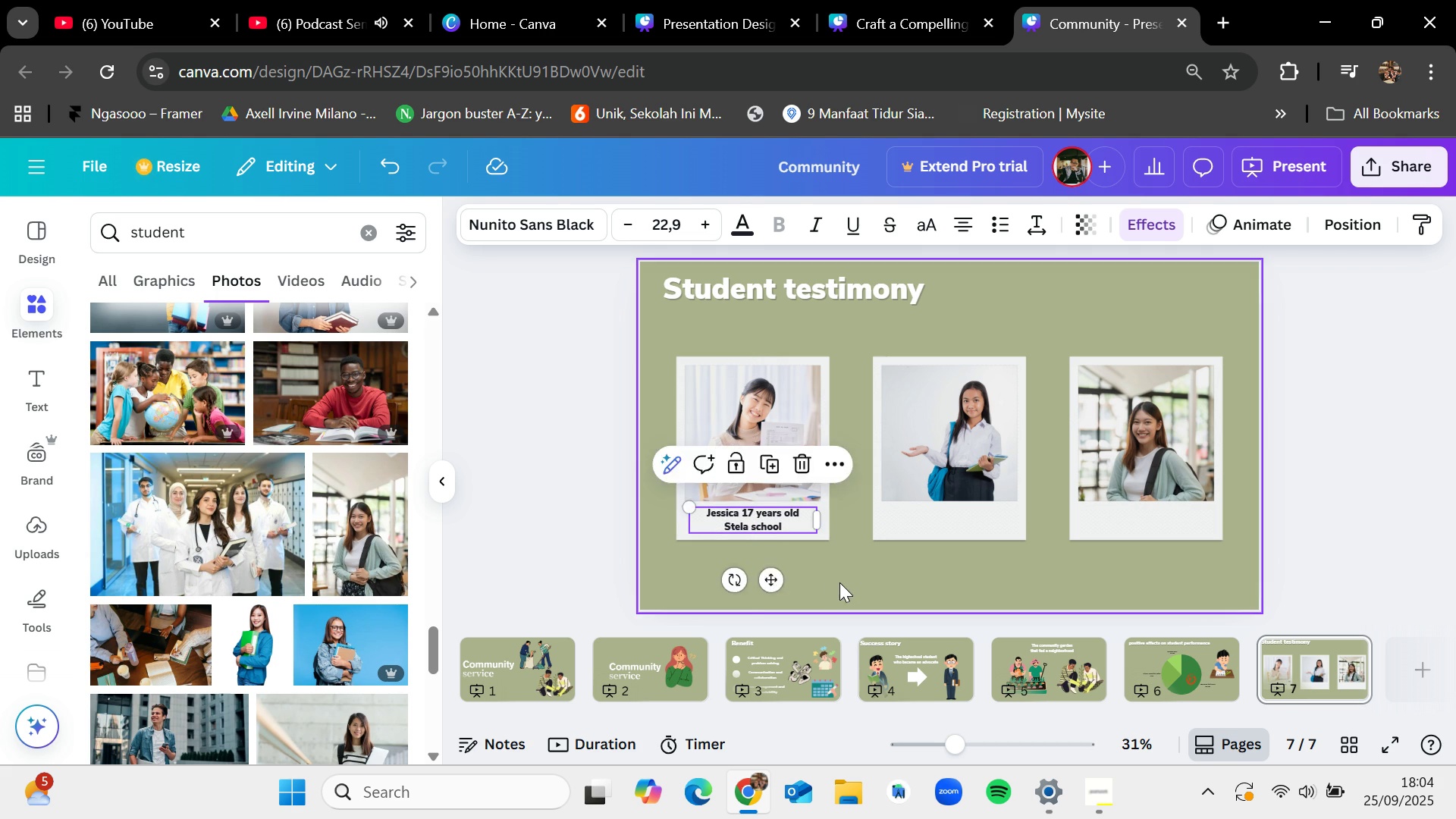 
left_click([839, 582])
 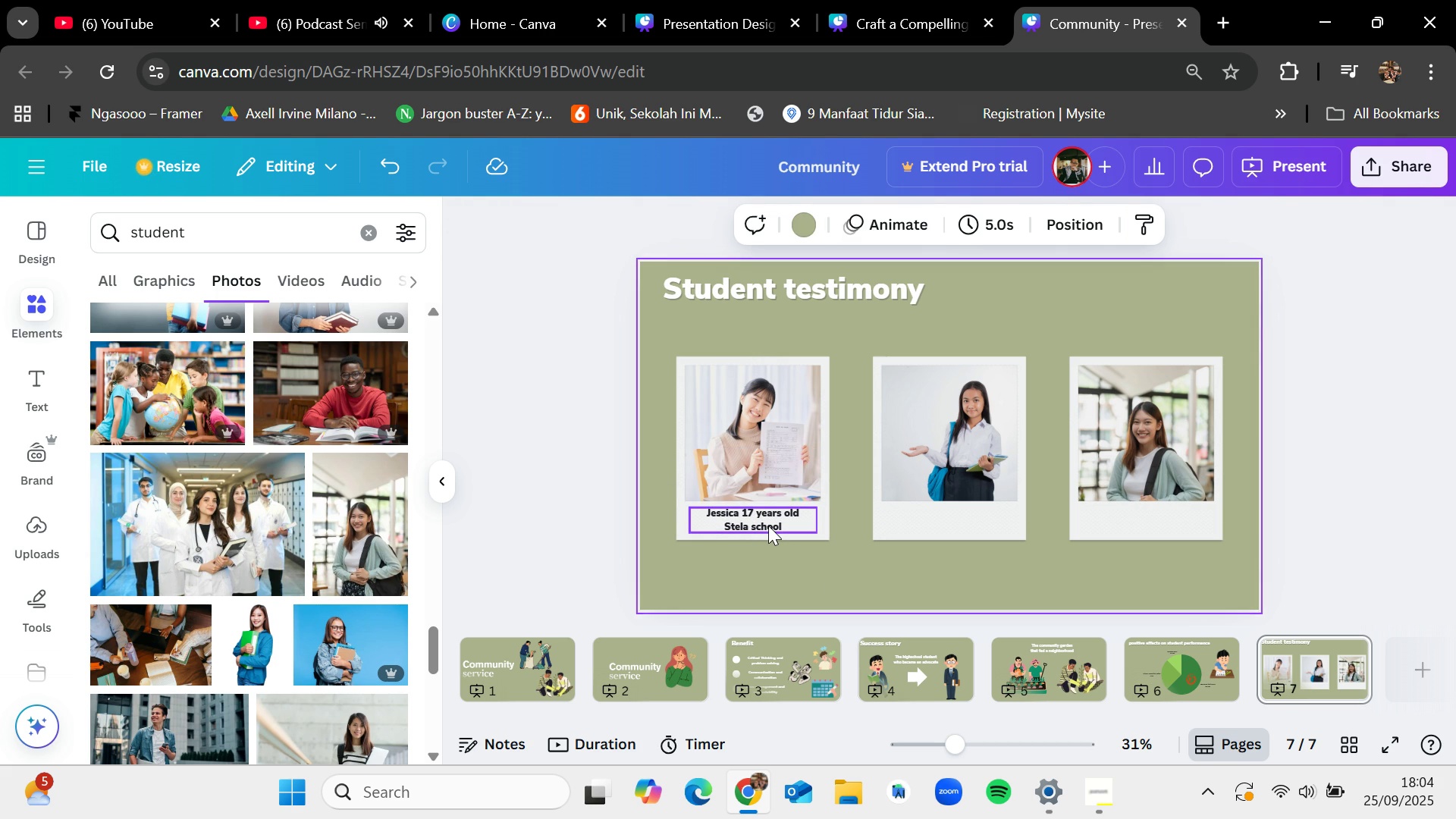 
left_click([768, 525])
 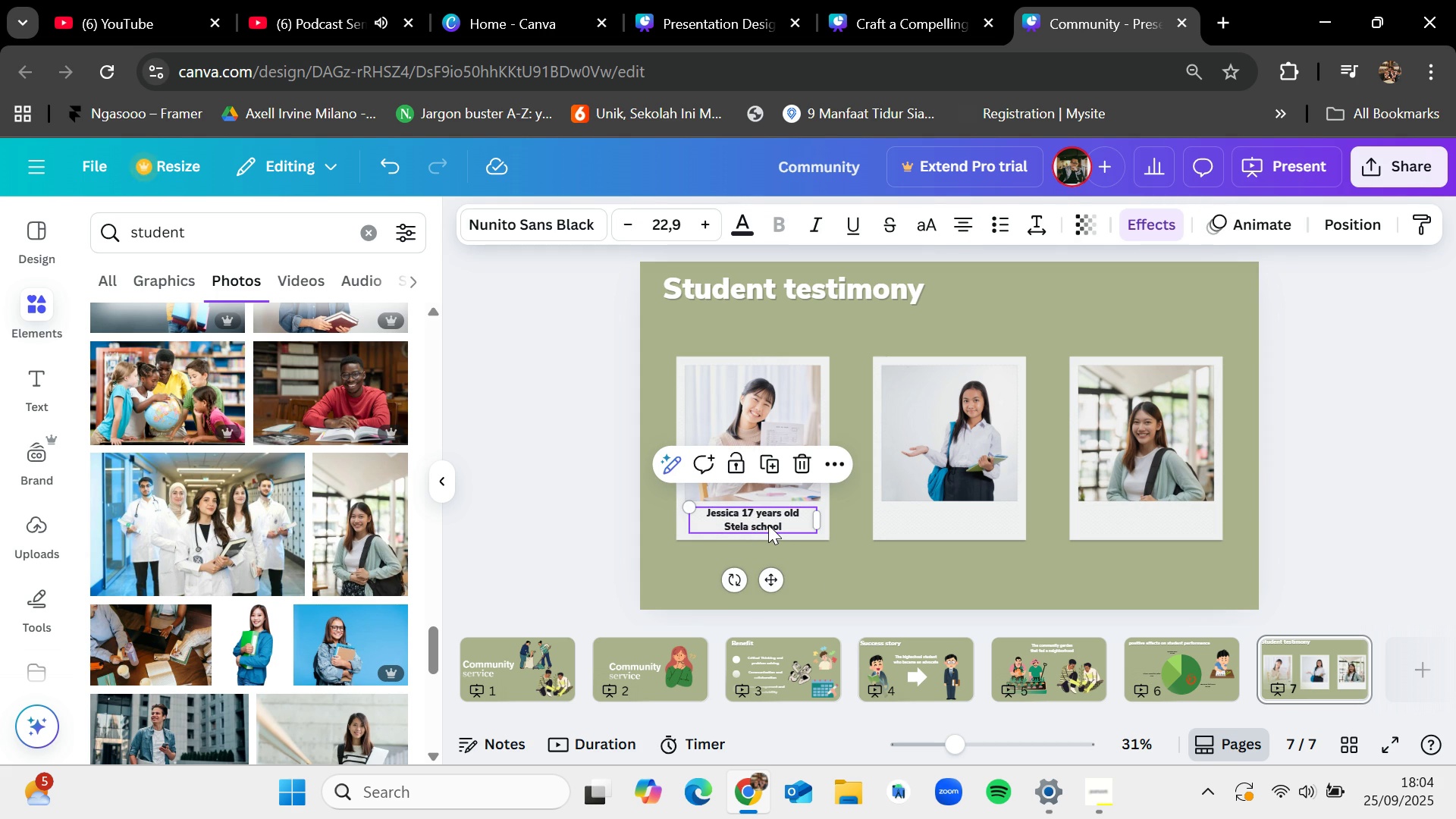 
key(Control+C)
 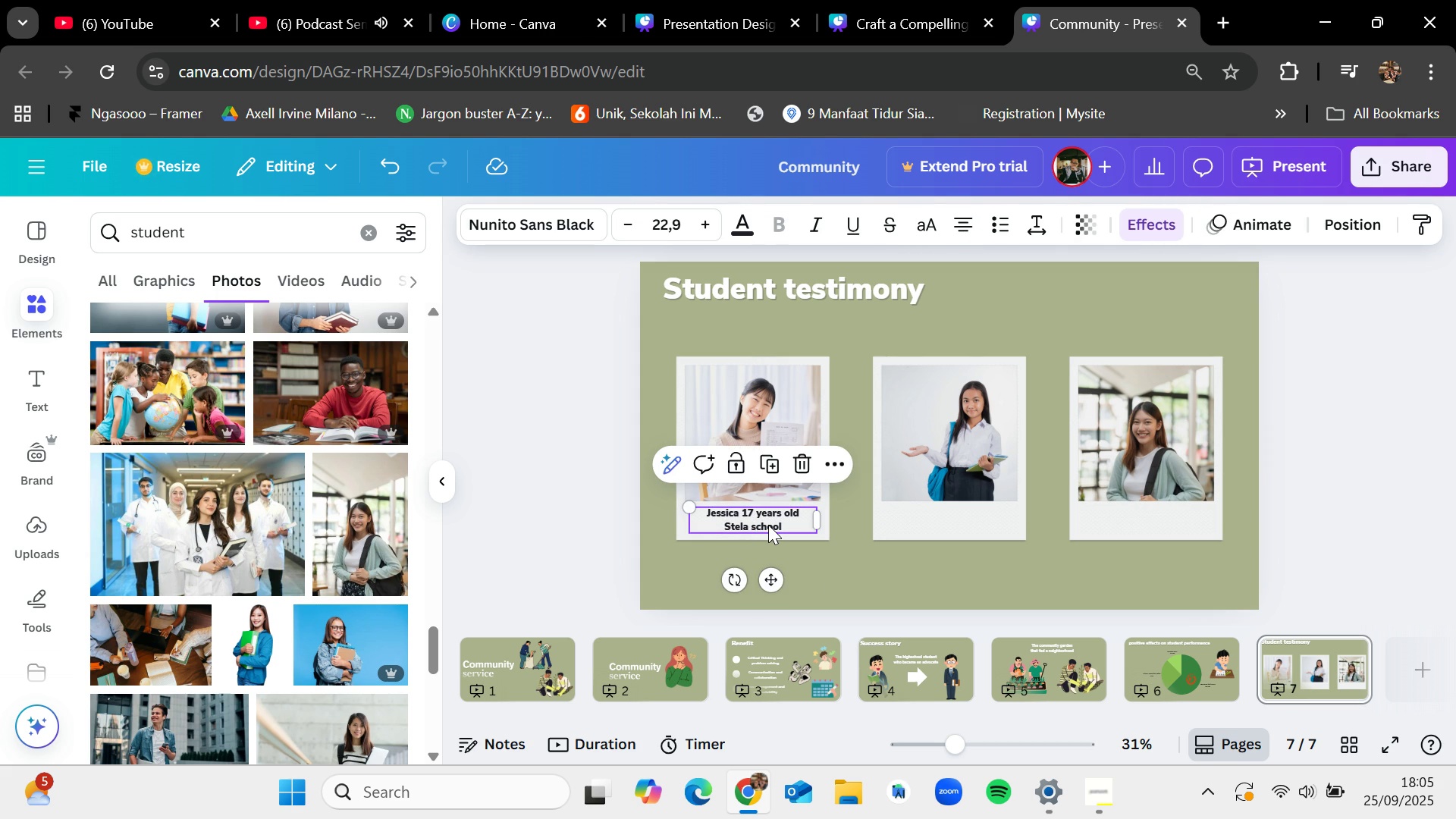 
key(Control+V)
 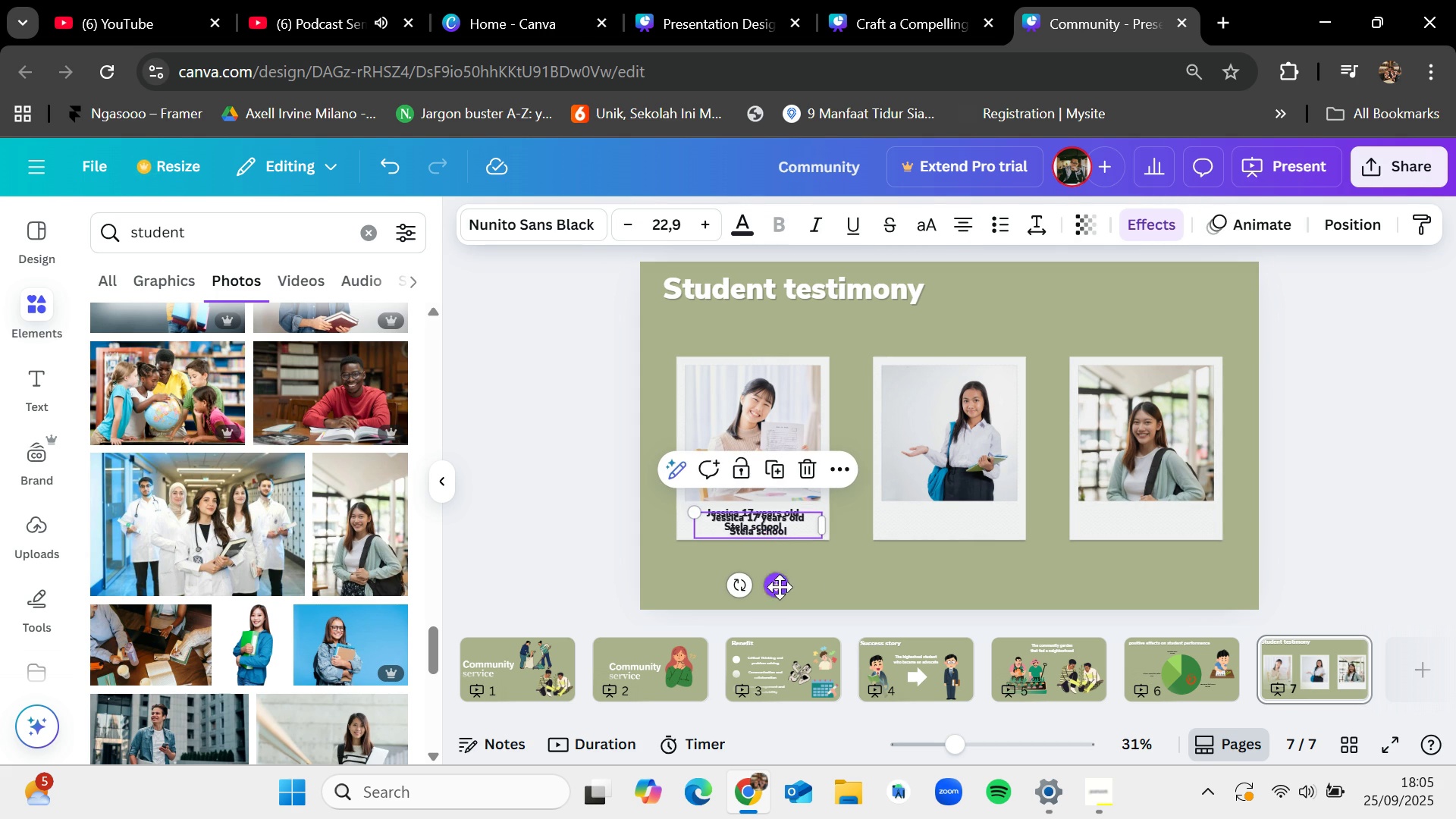 
left_click_drag(start_coordinate=[780, 587], to_coordinate=[974, 579])
 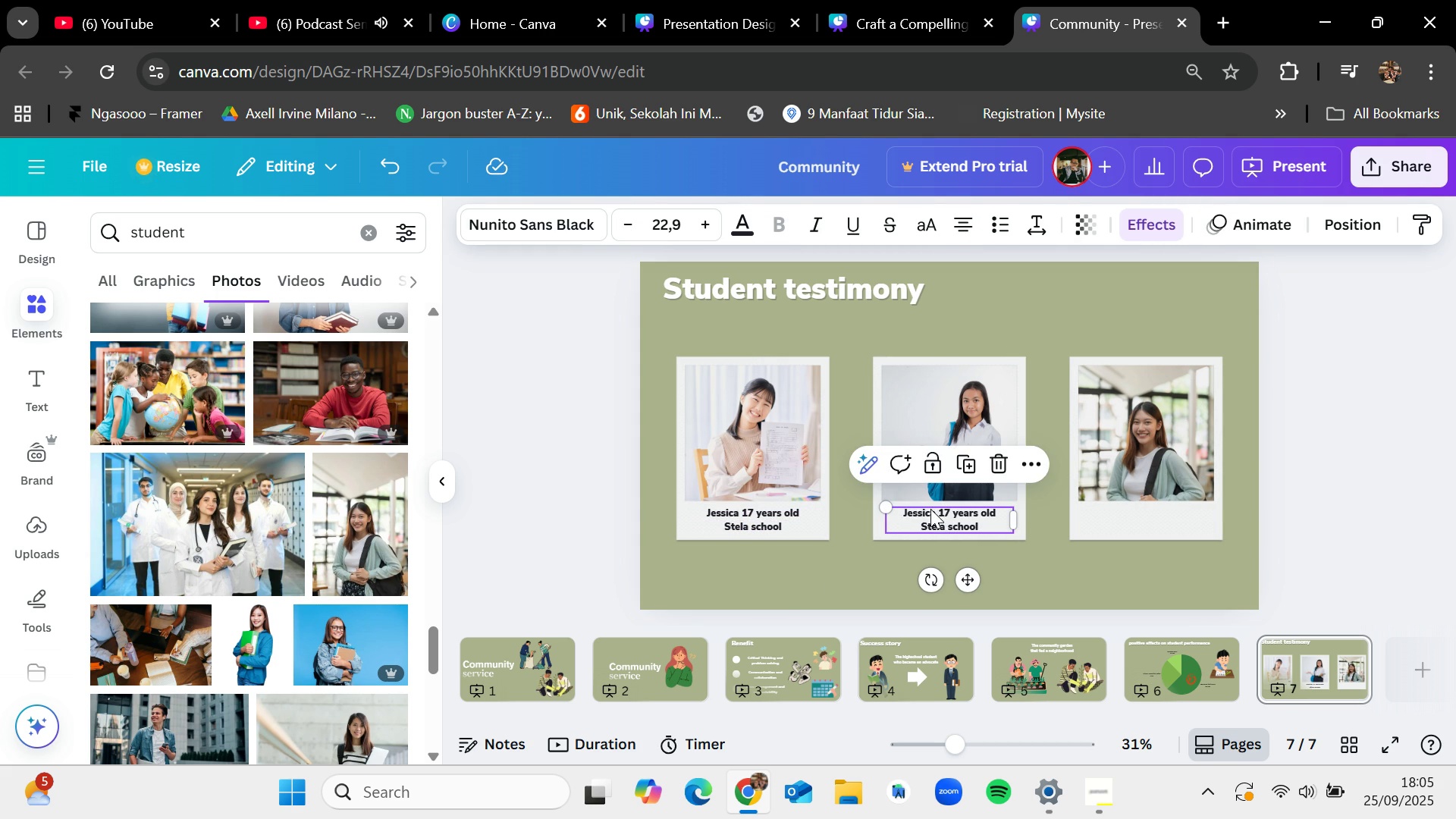 
double_click([930, 509])
 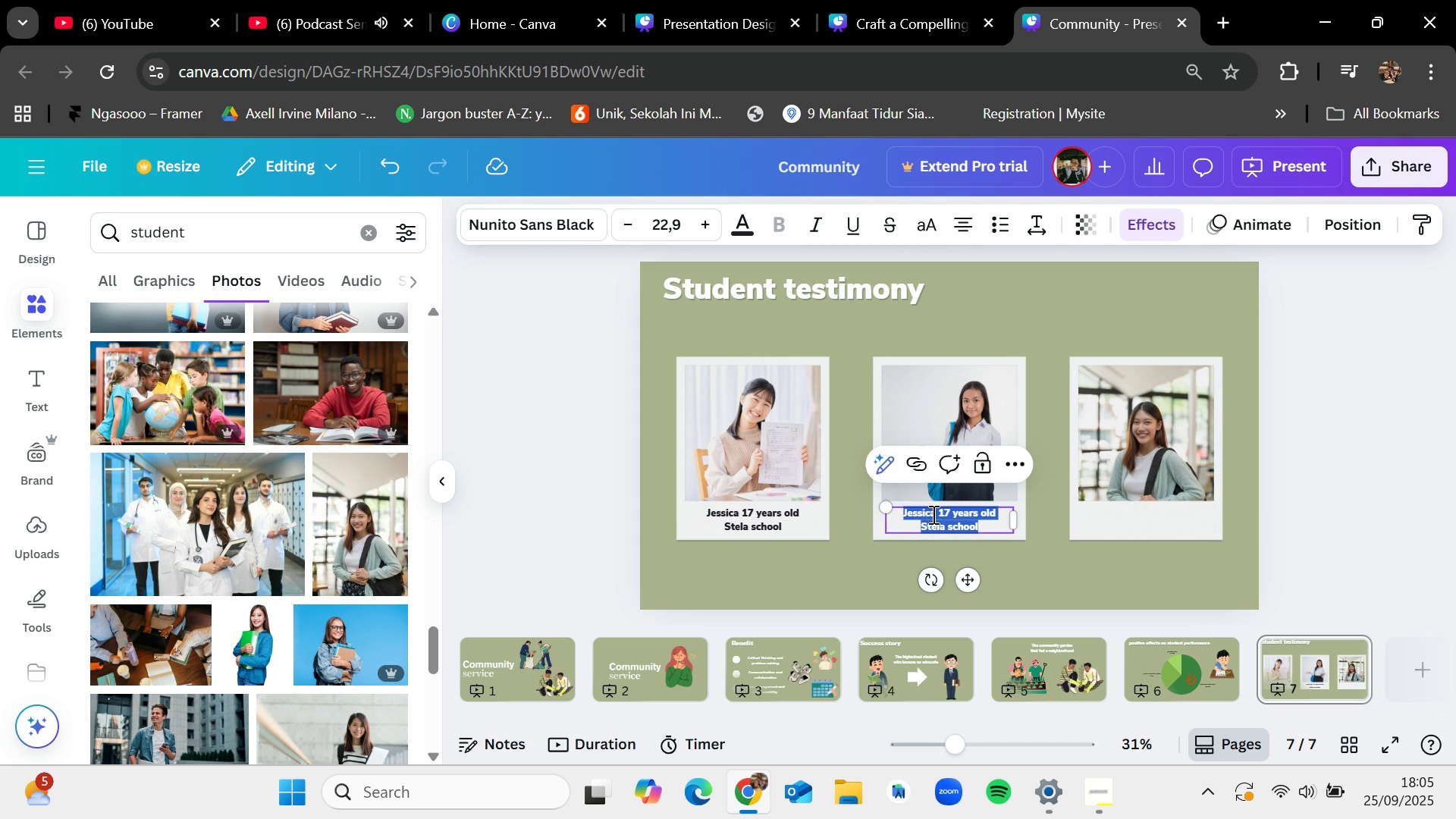 
left_click([932, 514])
 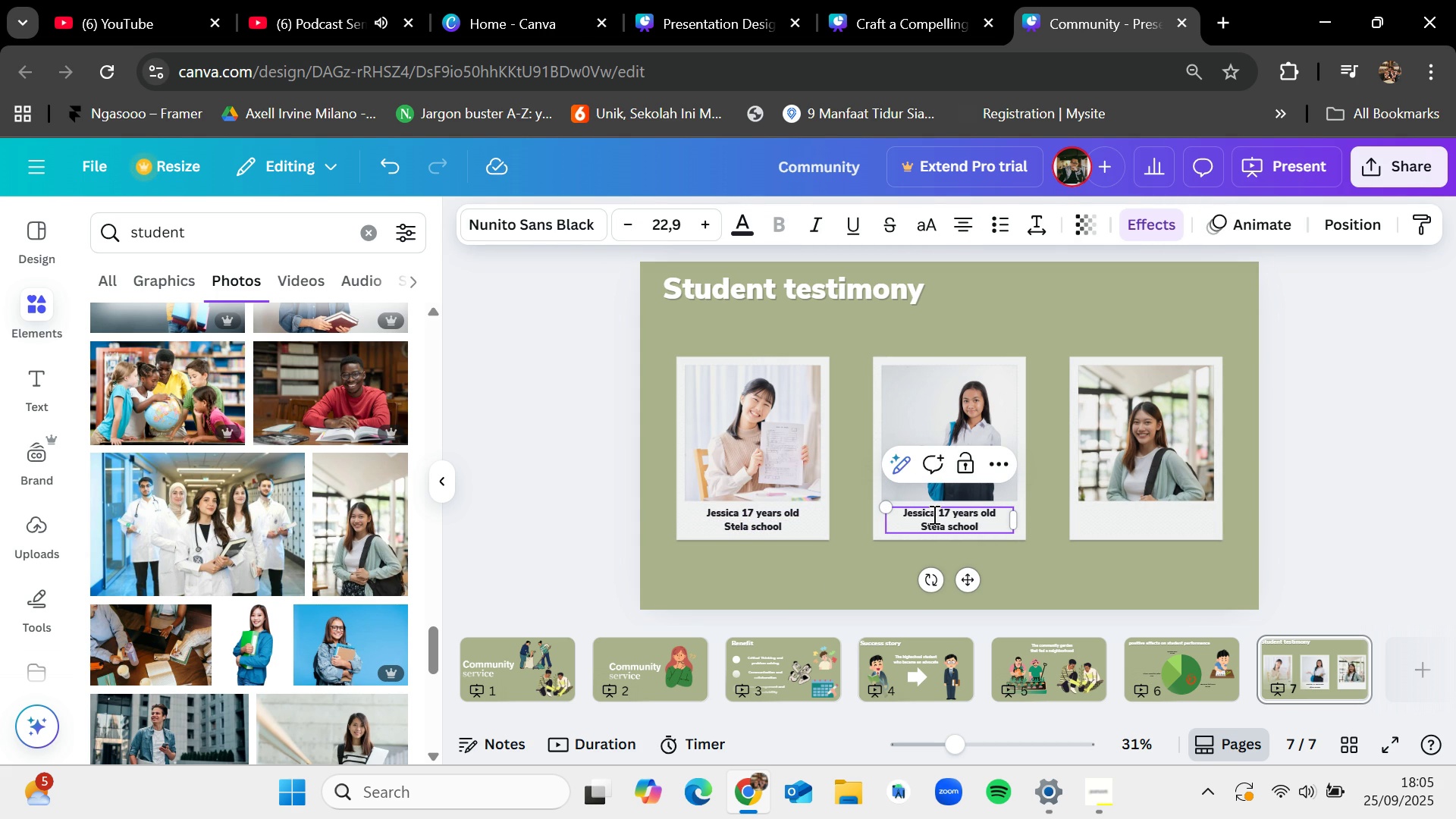 
left_click([933, 514])
 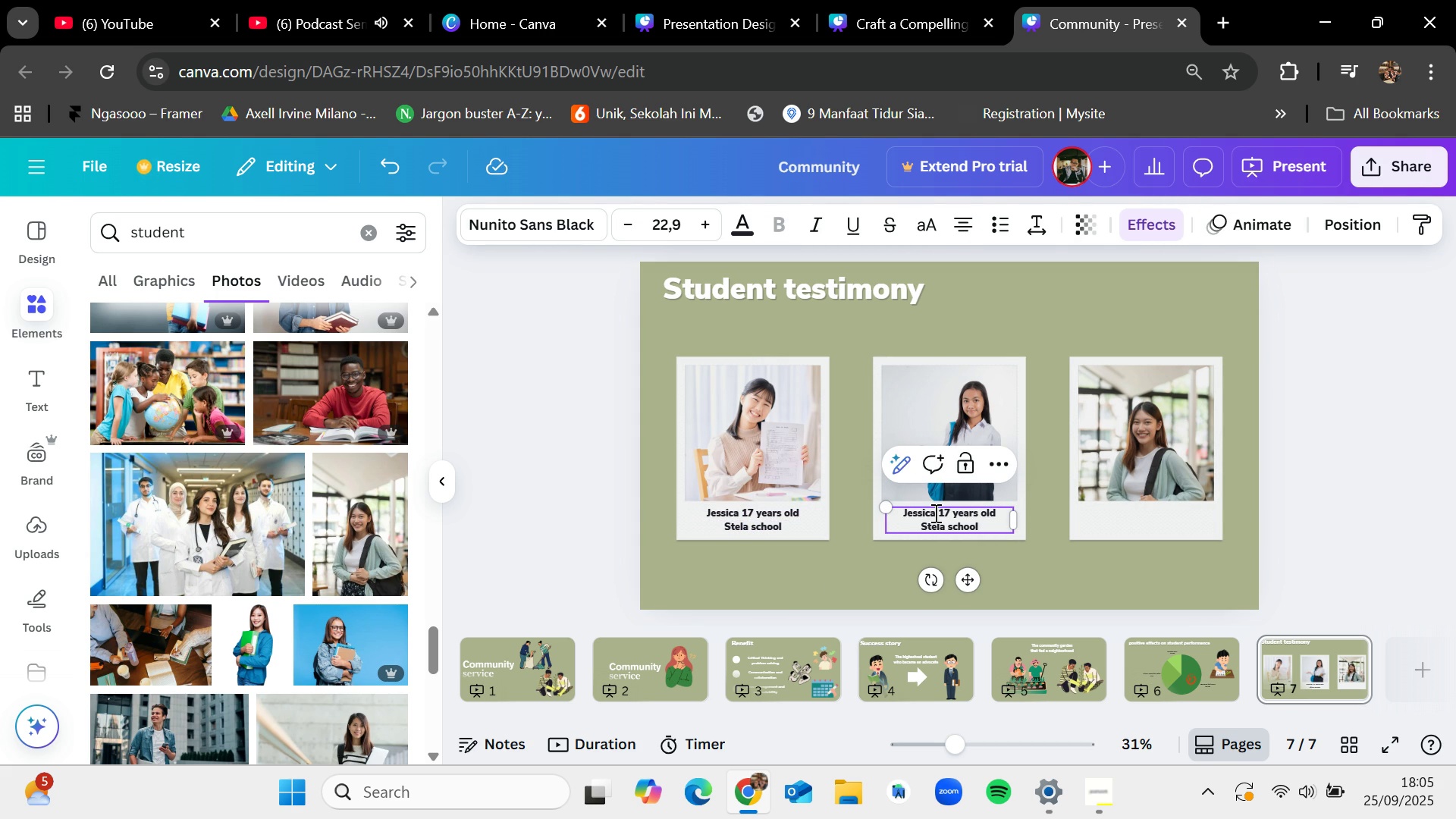 
left_click([934, 513])
 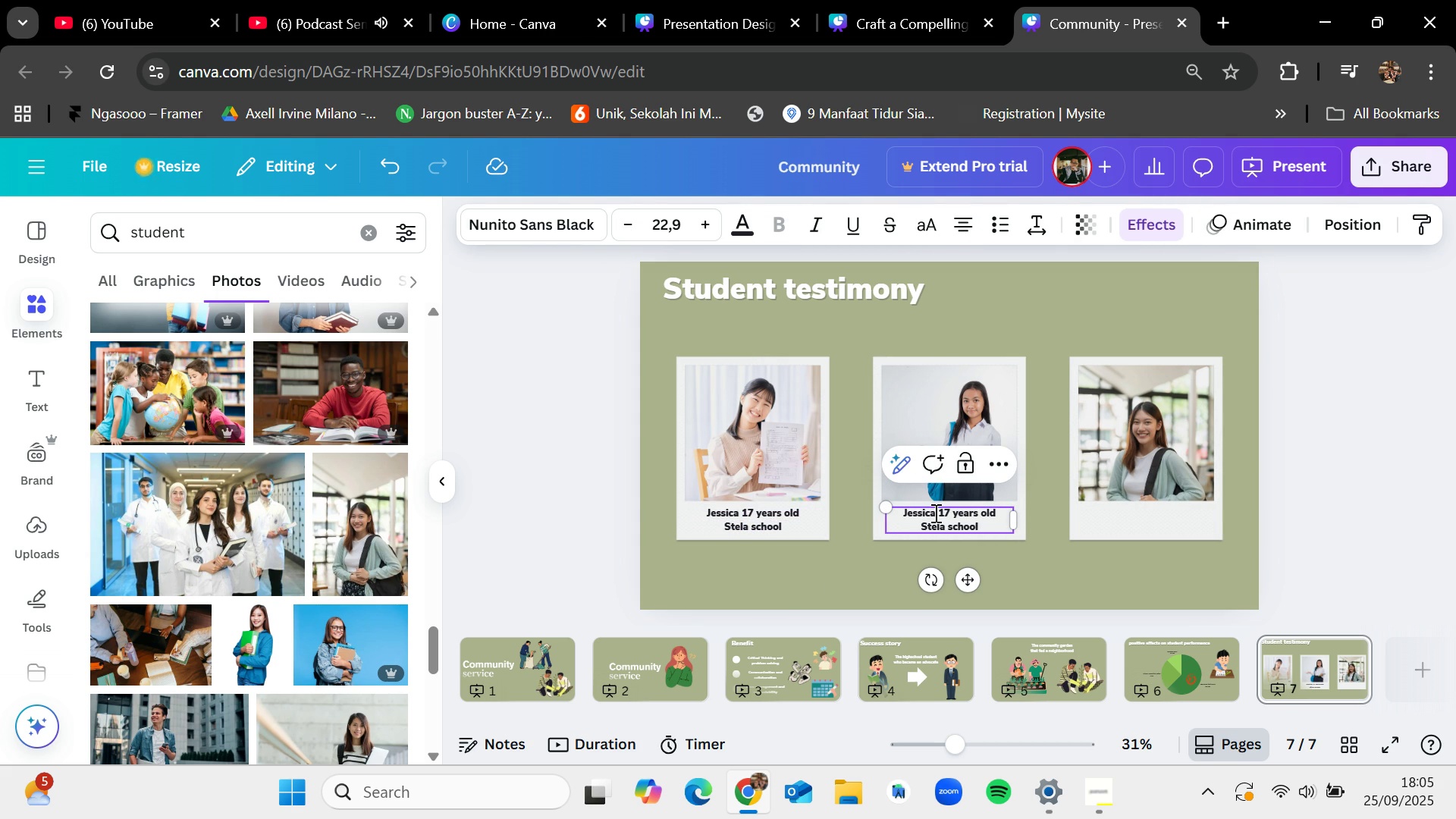 
left_click_drag(start_coordinate=[934, 513], to_coordinate=[915, 513])
 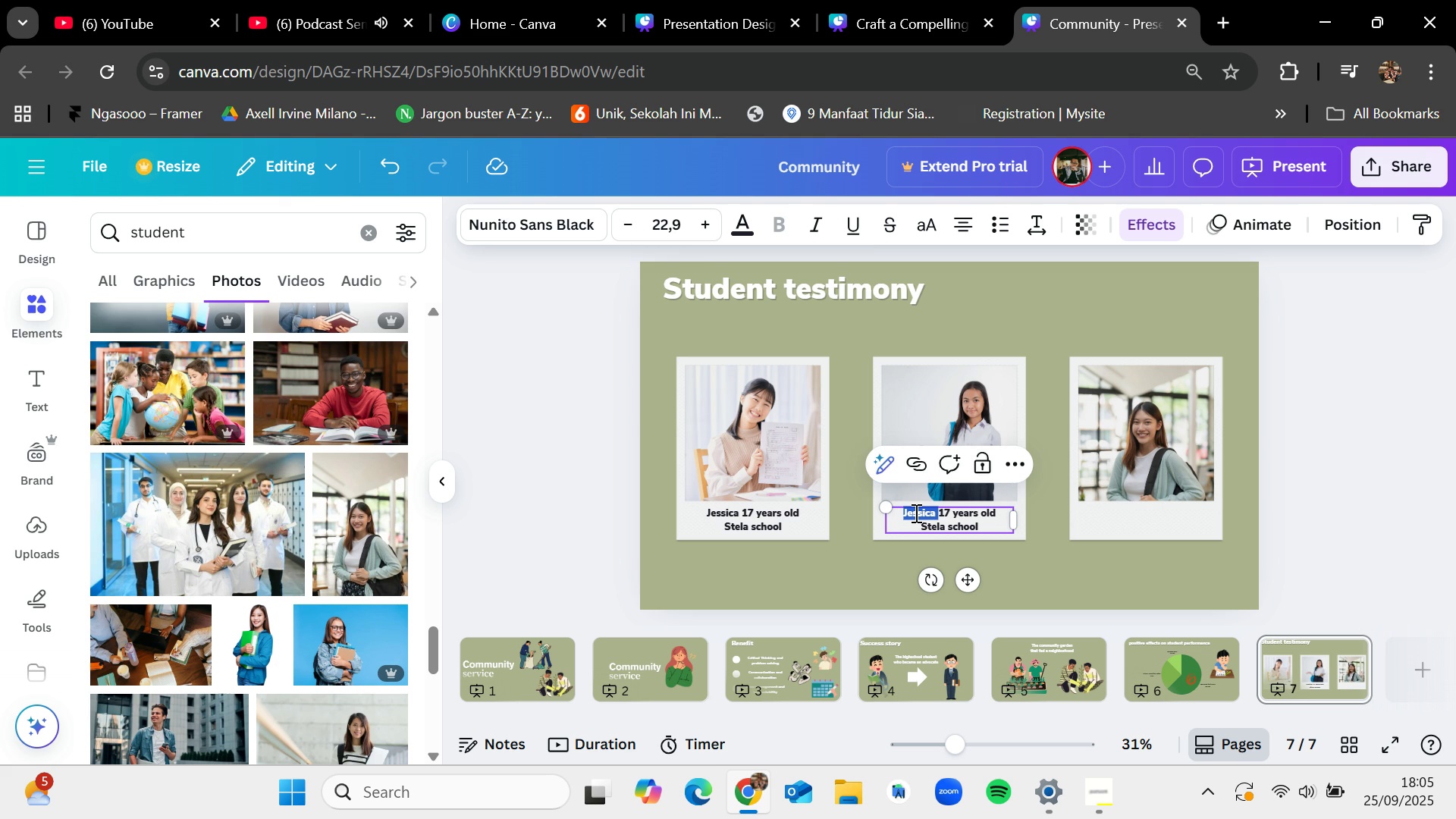 
key(Backspace)
type(angel)
key(Backspace)
key(Backspace)
key(Backspace)
key(Backspace)
key(Backspace)
type(Angel )
 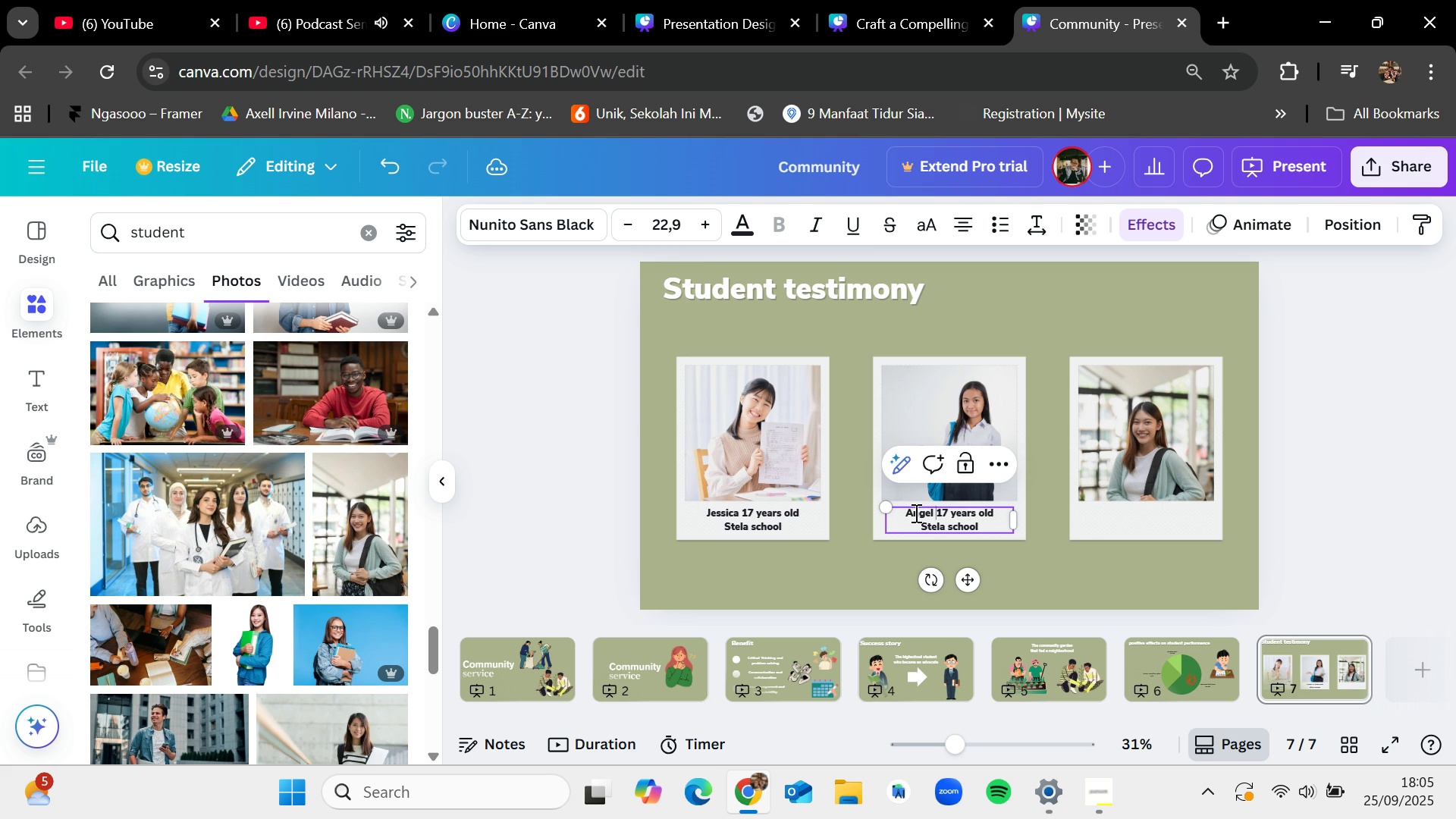 
left_click([946, 510])
 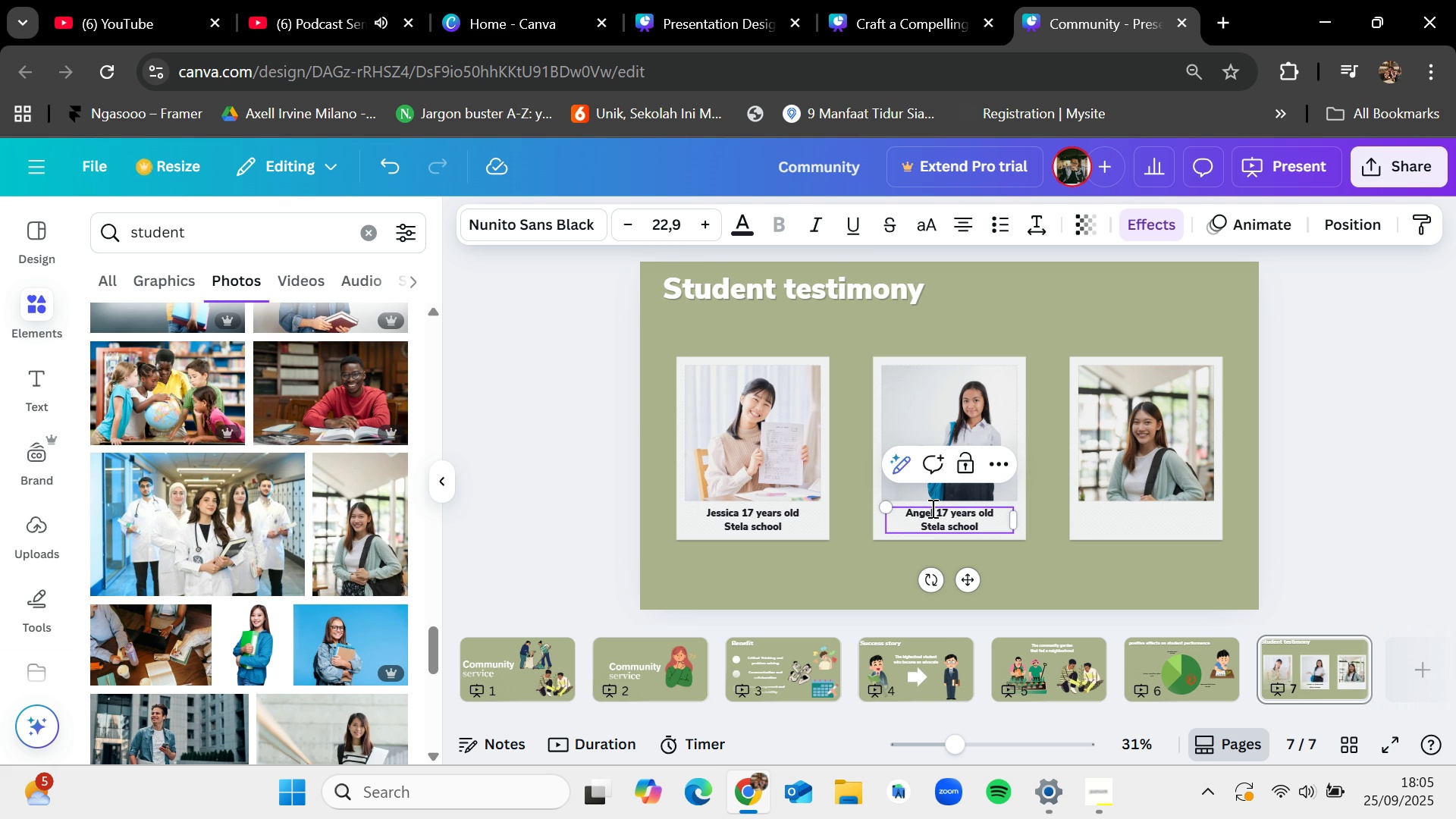 
key(Backspace)
 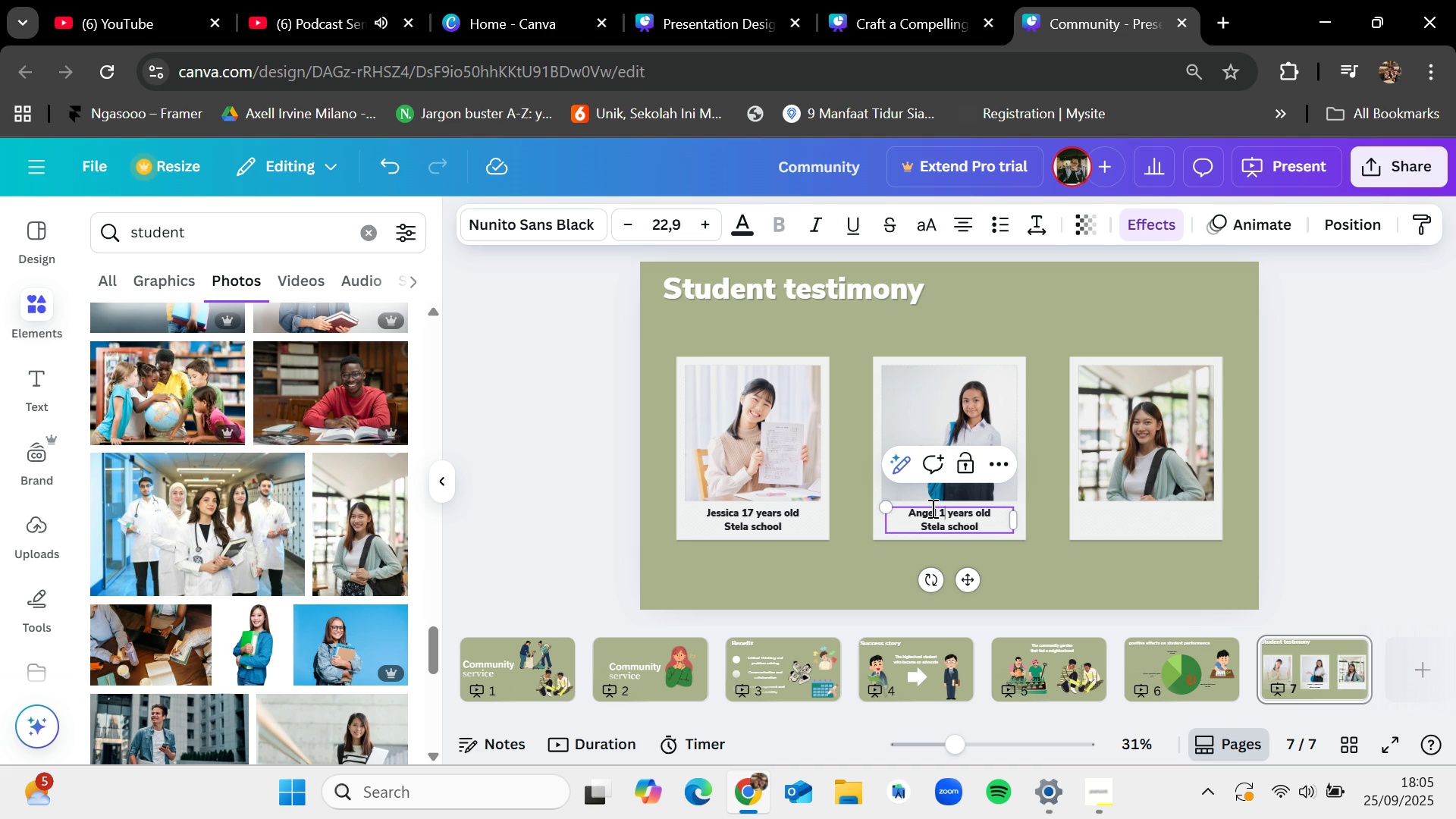 
key(8)
 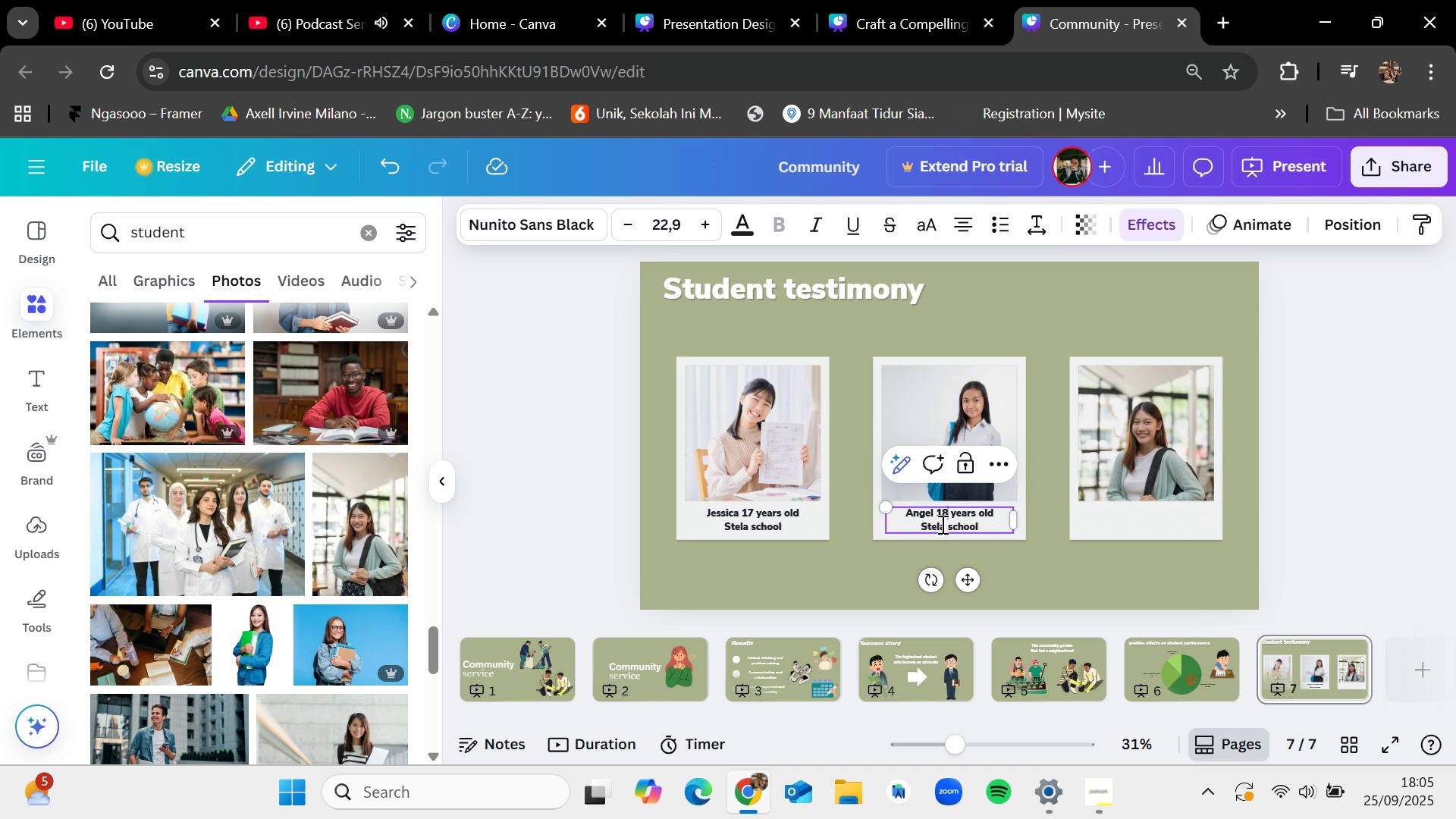 
double_click([942, 524])
 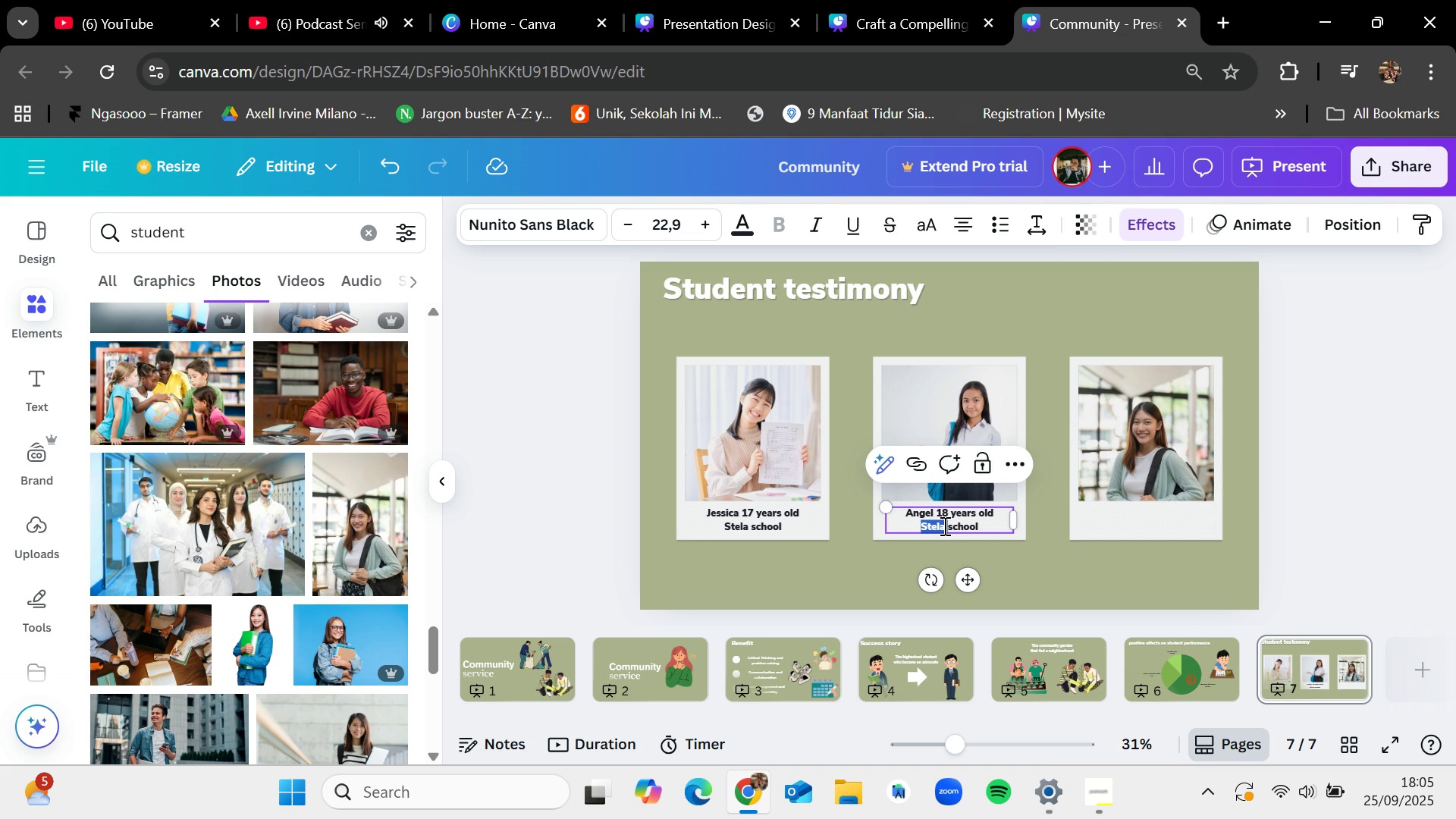 
key(Backspace)
type(Lauren )
 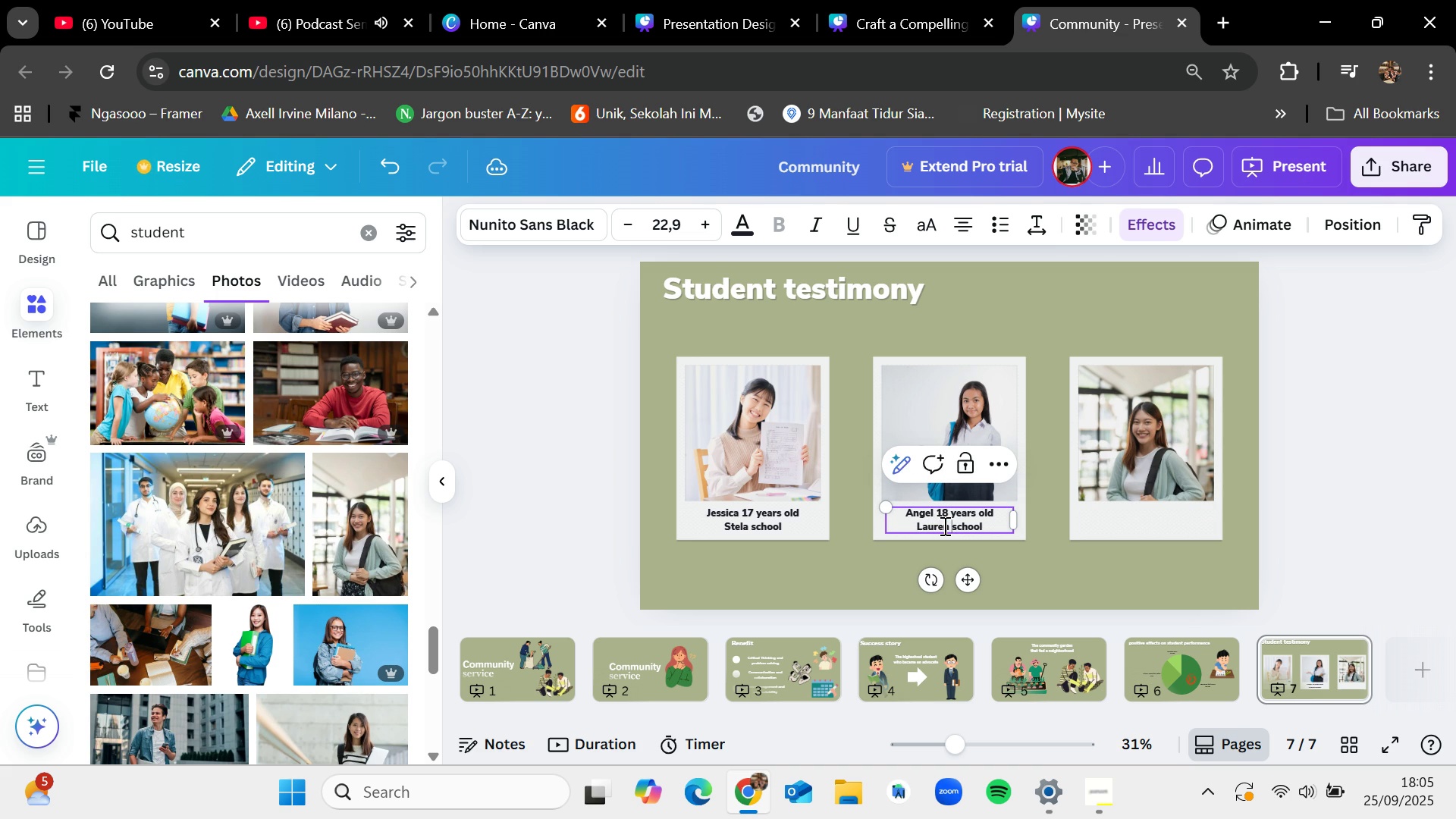 
left_click([957, 522])
 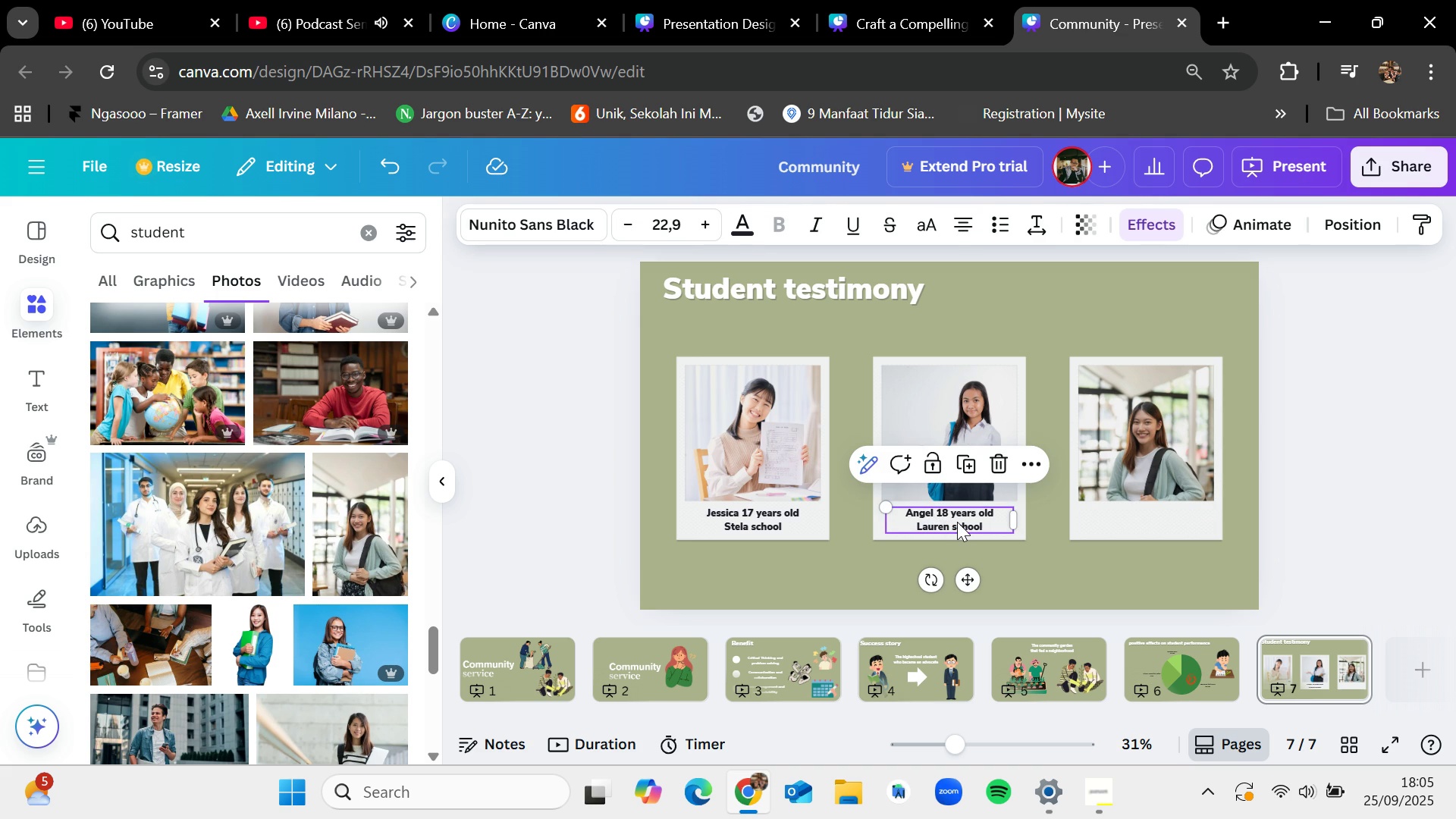 
key(Control+C)
 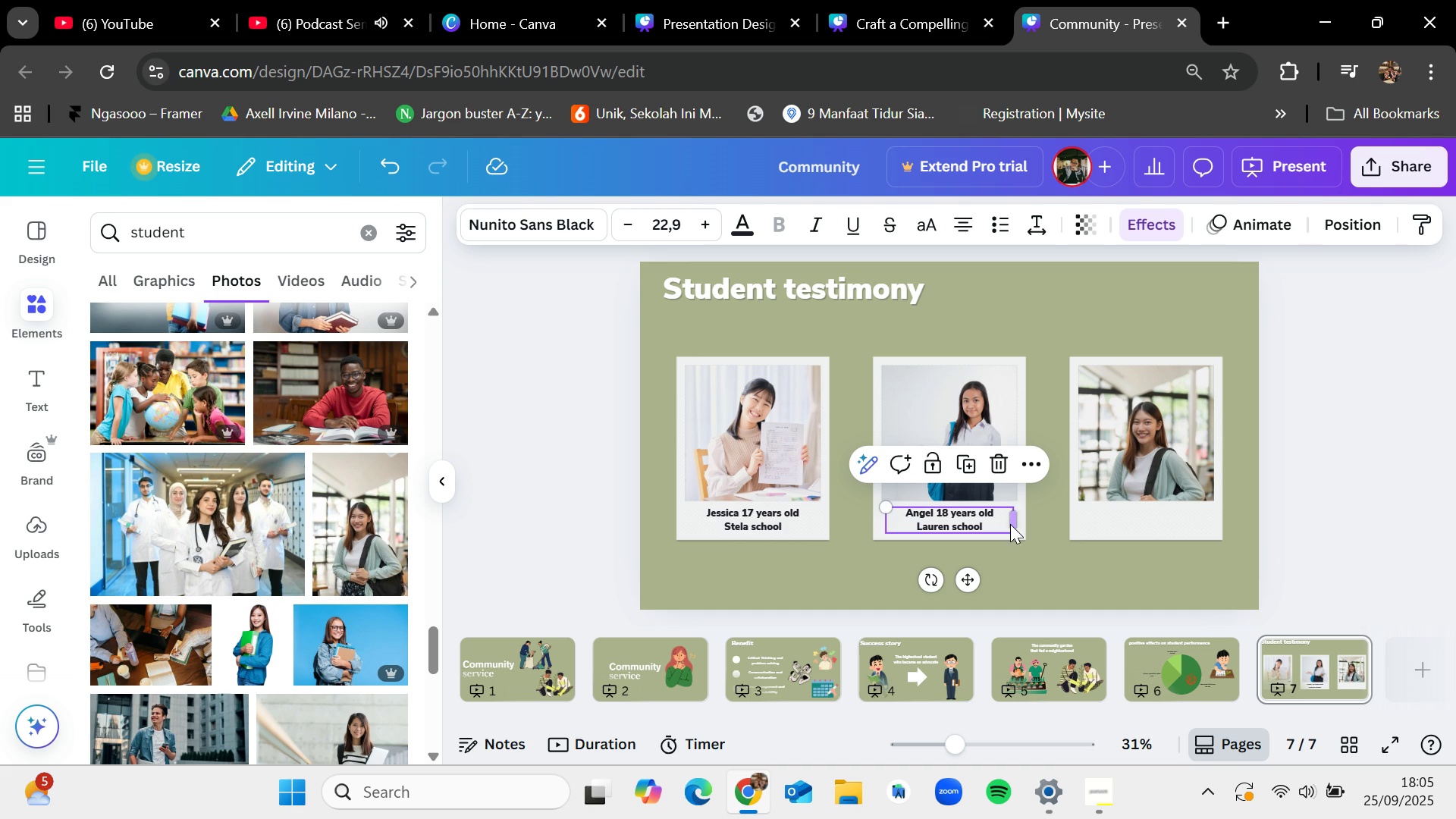 
key(Control+V)
 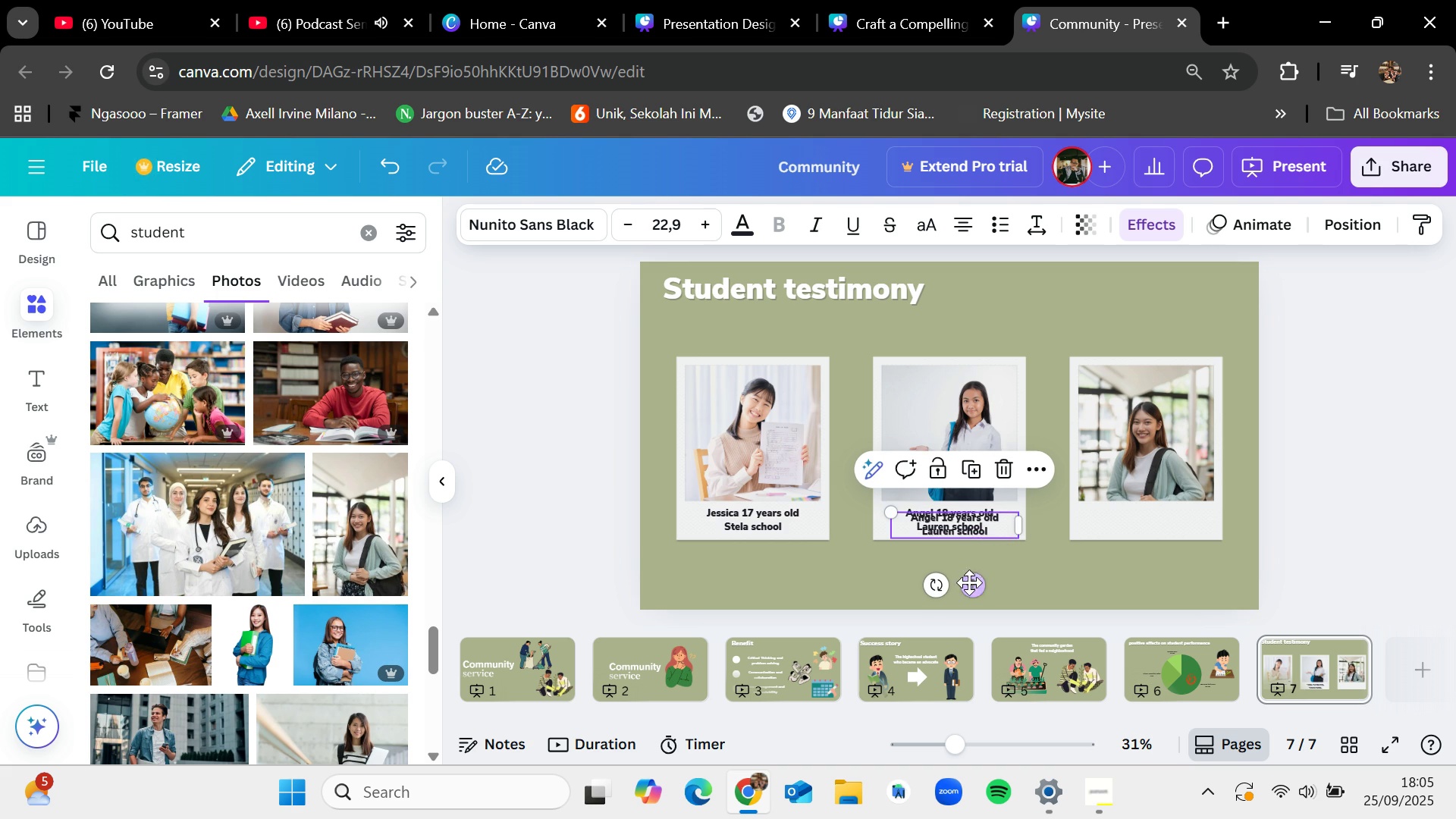 
left_click_drag(start_coordinate=[970, 582], to_coordinate=[1163, 582])
 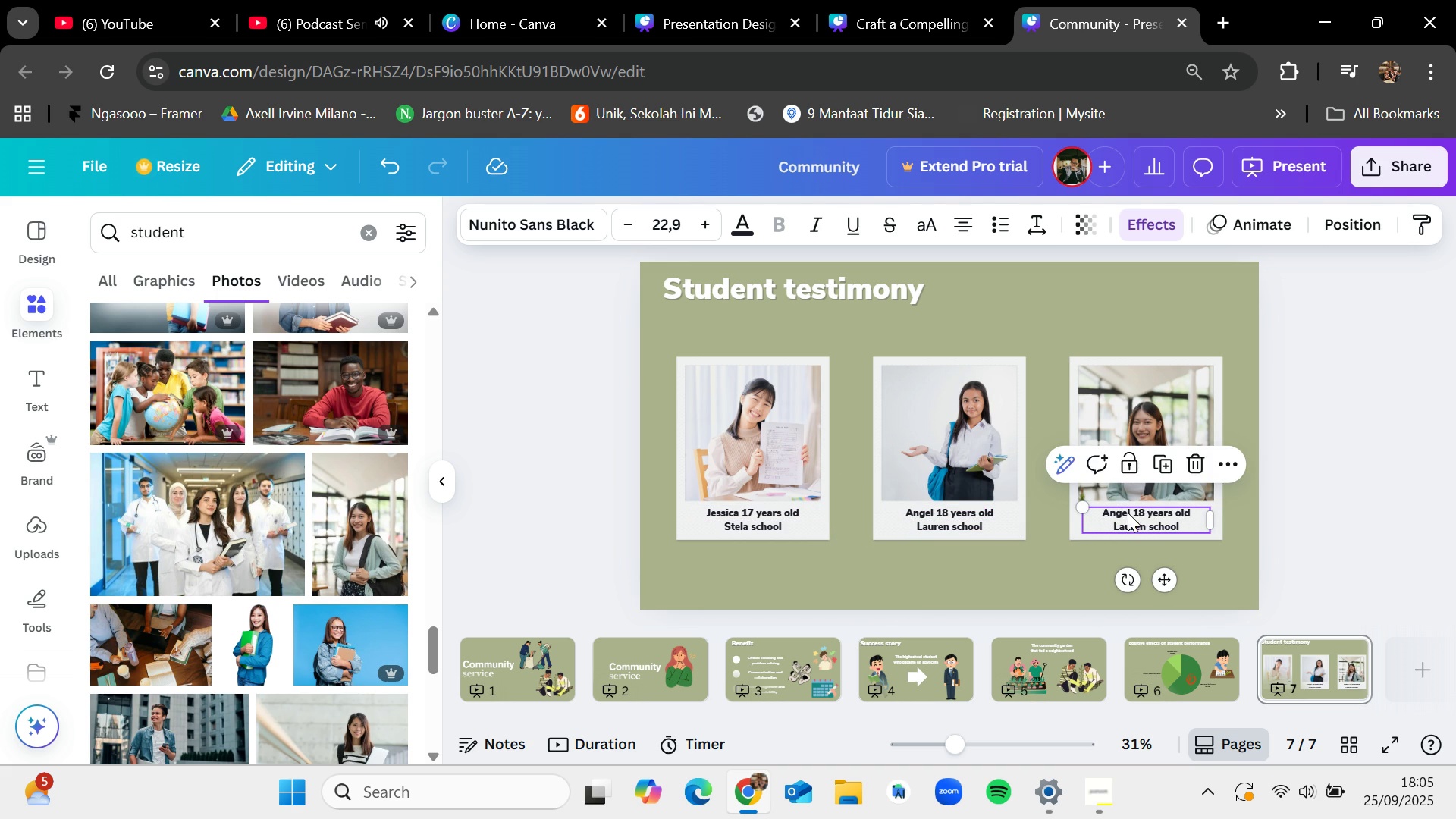 
double_click([1128, 513])
 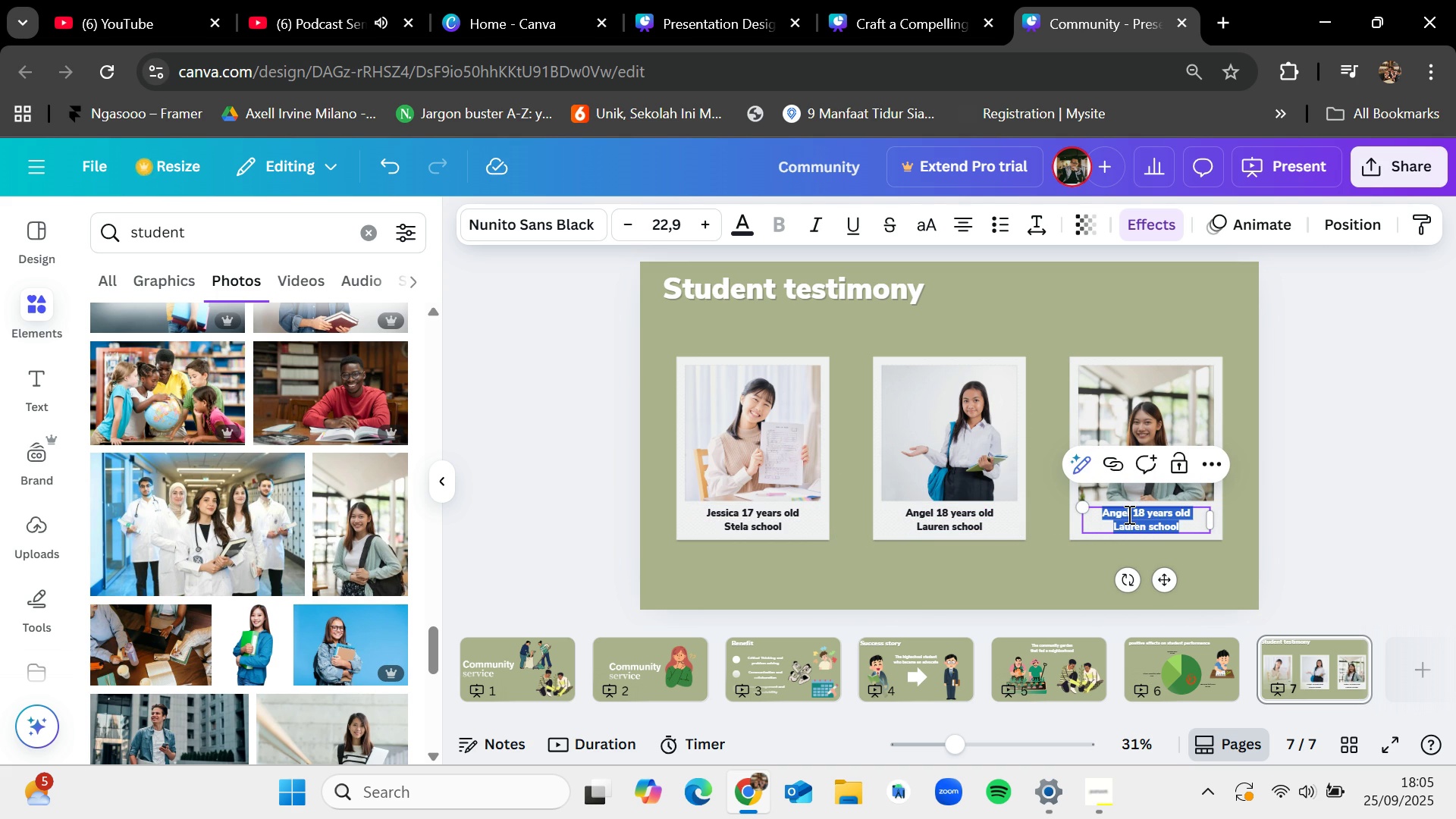 
triple_click([1128, 514])
 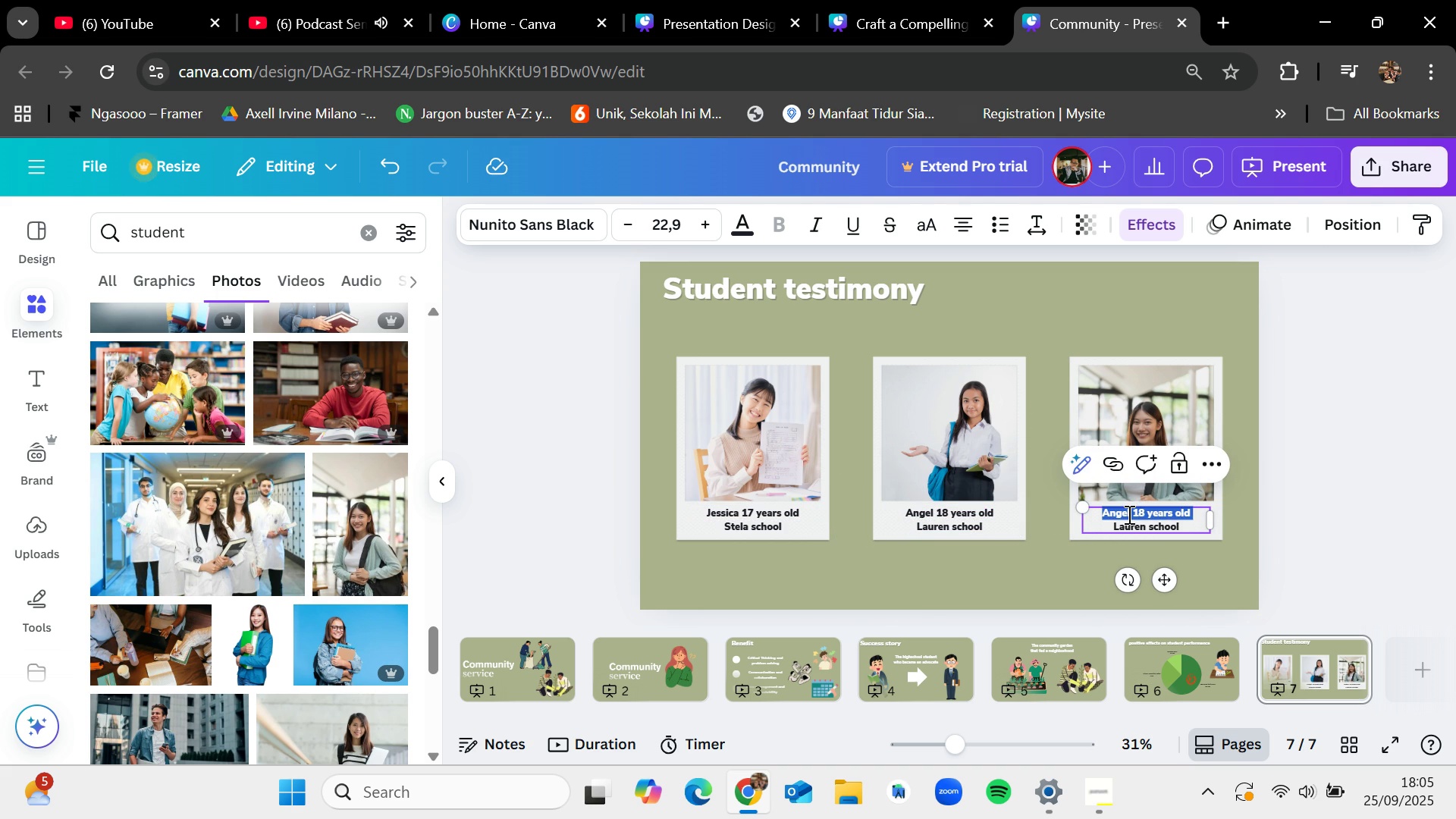 
left_click([1128, 514])
 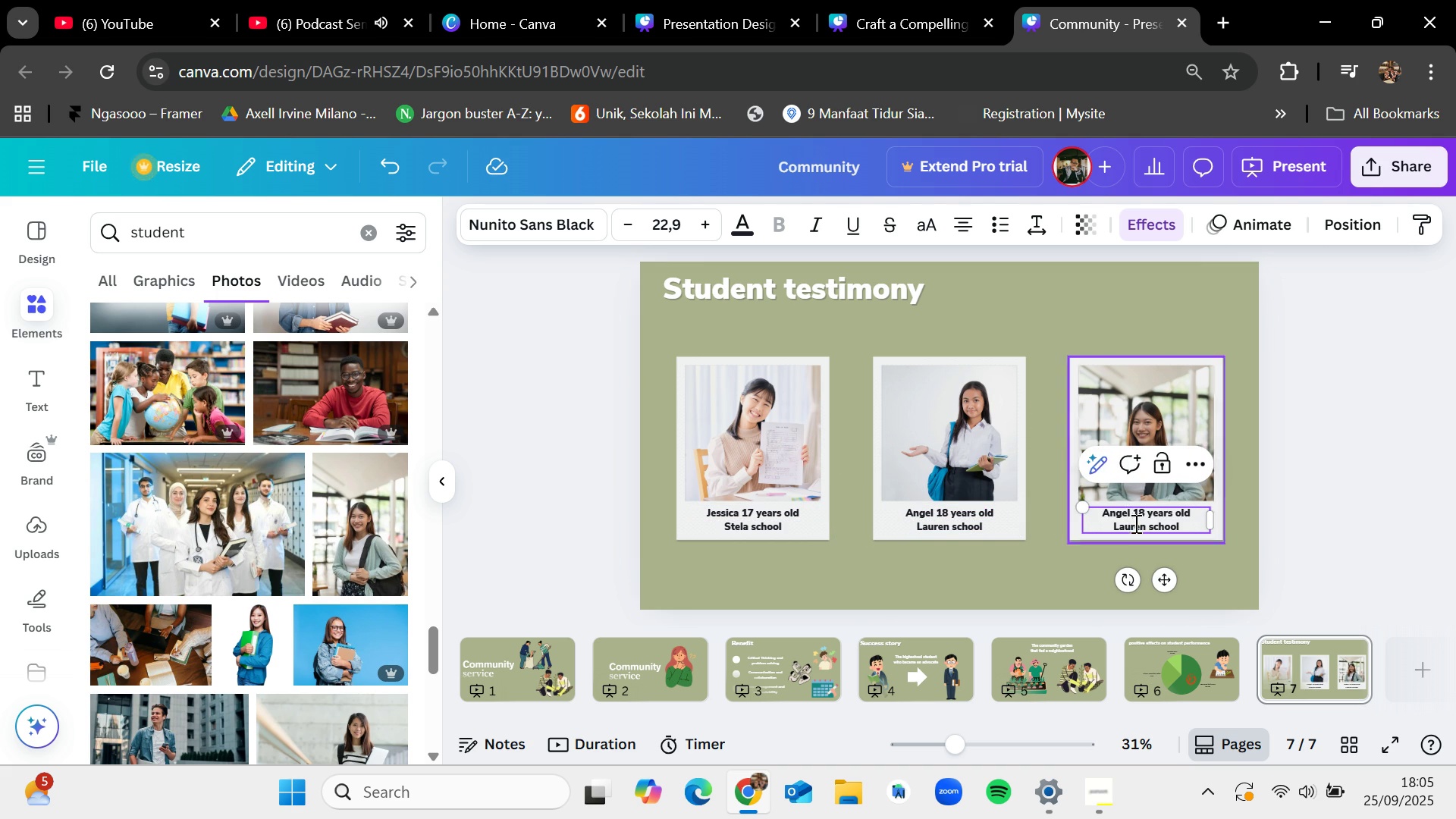 
left_click([1129, 510])
 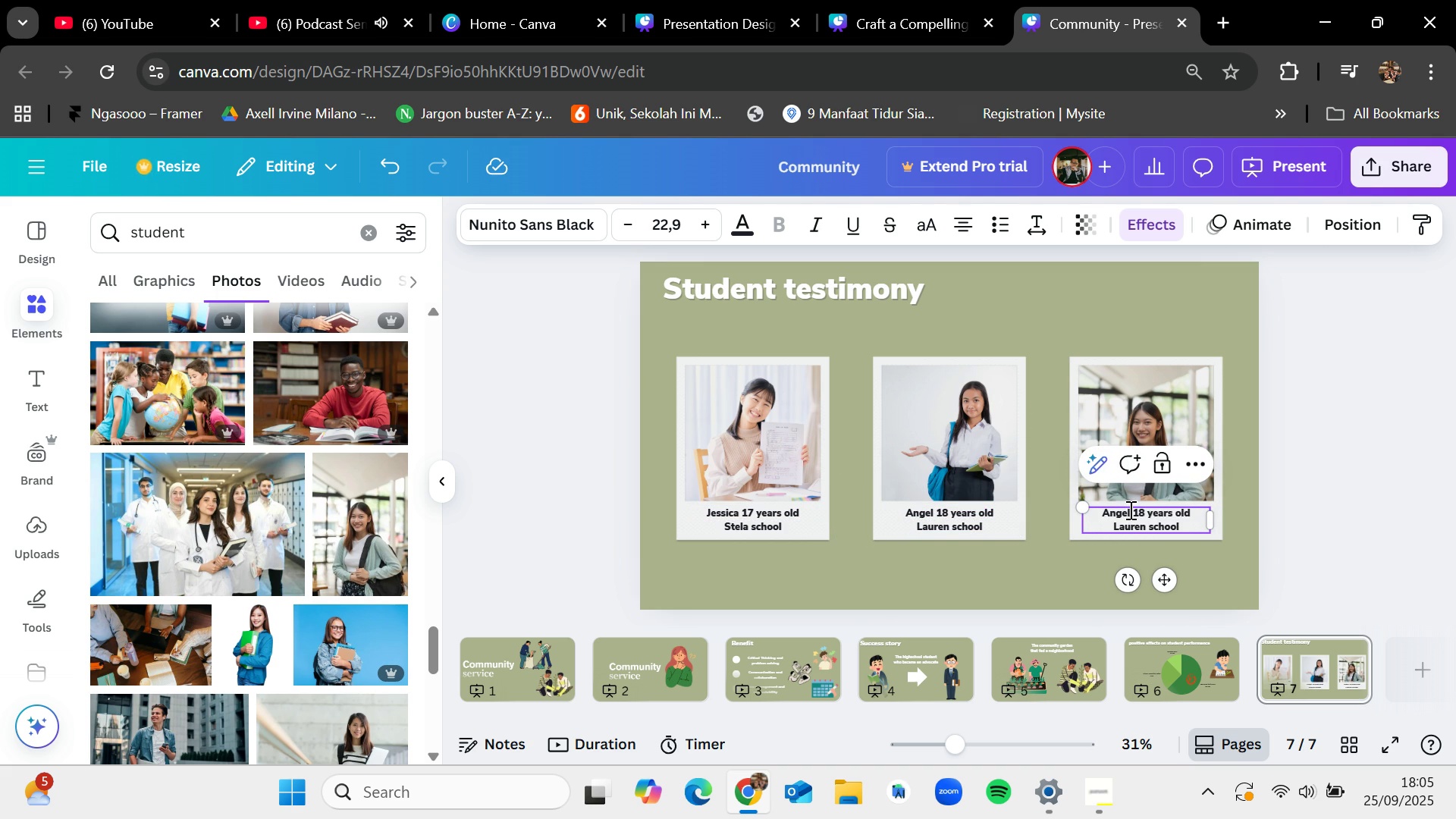 
key(Backspace)
key(Backspace)
key(Backspace)
key(Backspace)
key(Backspace)
type(Magda)
 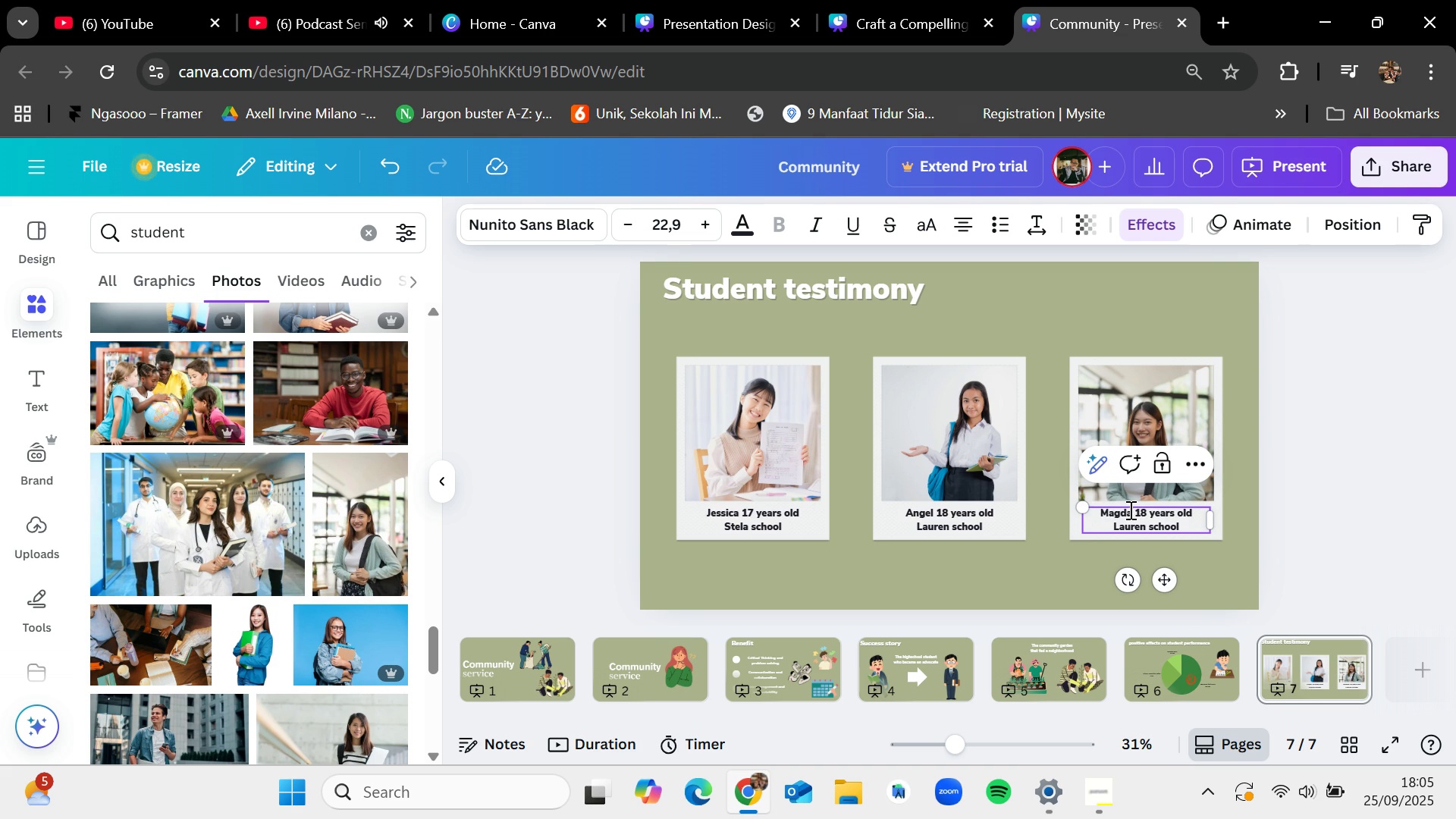 
left_click([1147, 509])
 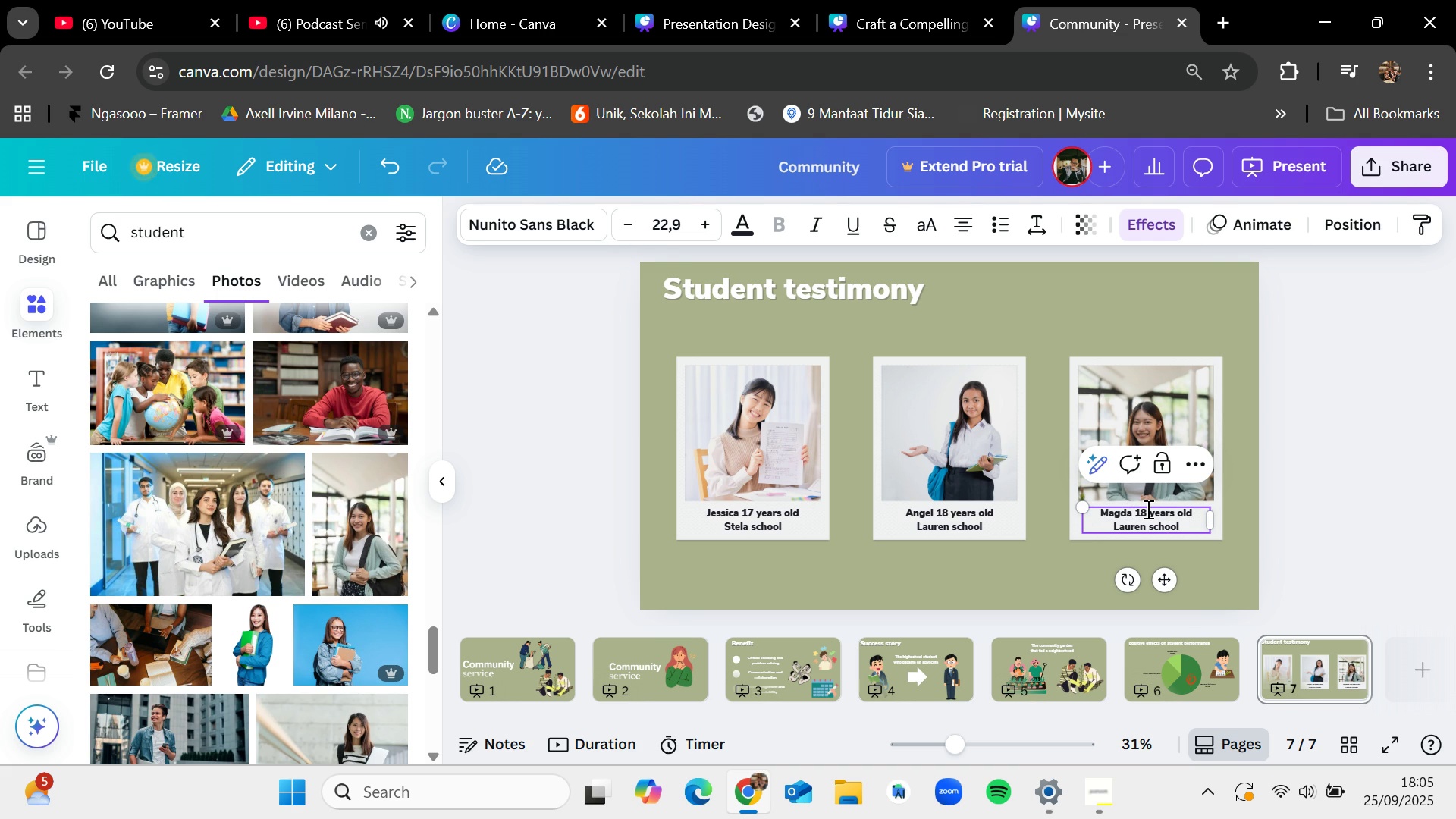 
key(Backspace)
type(7)
key(Backspace)
key(Backspace)
type(20)
 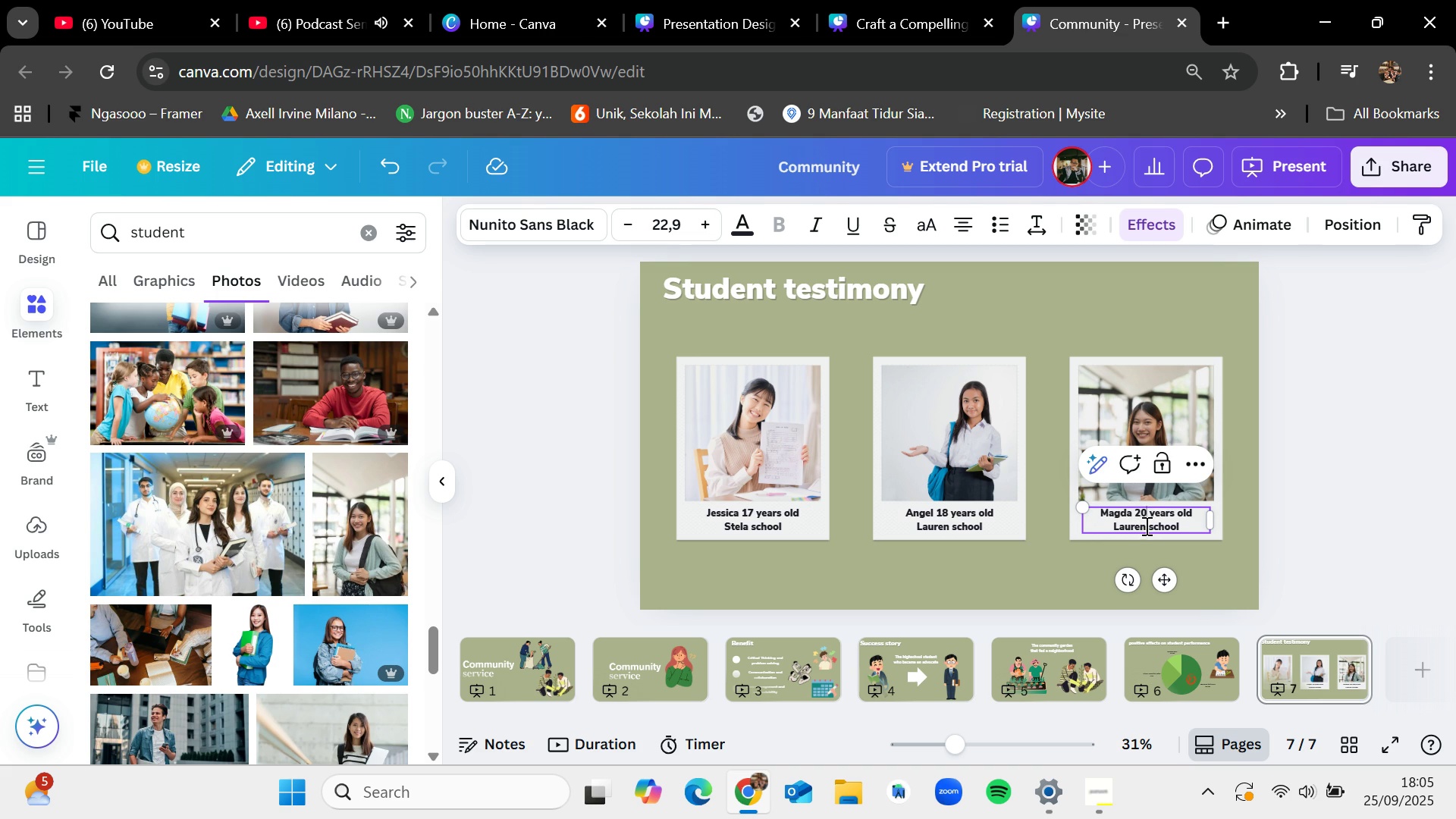 
key(Backspace)
key(Backspace)
type(19)
 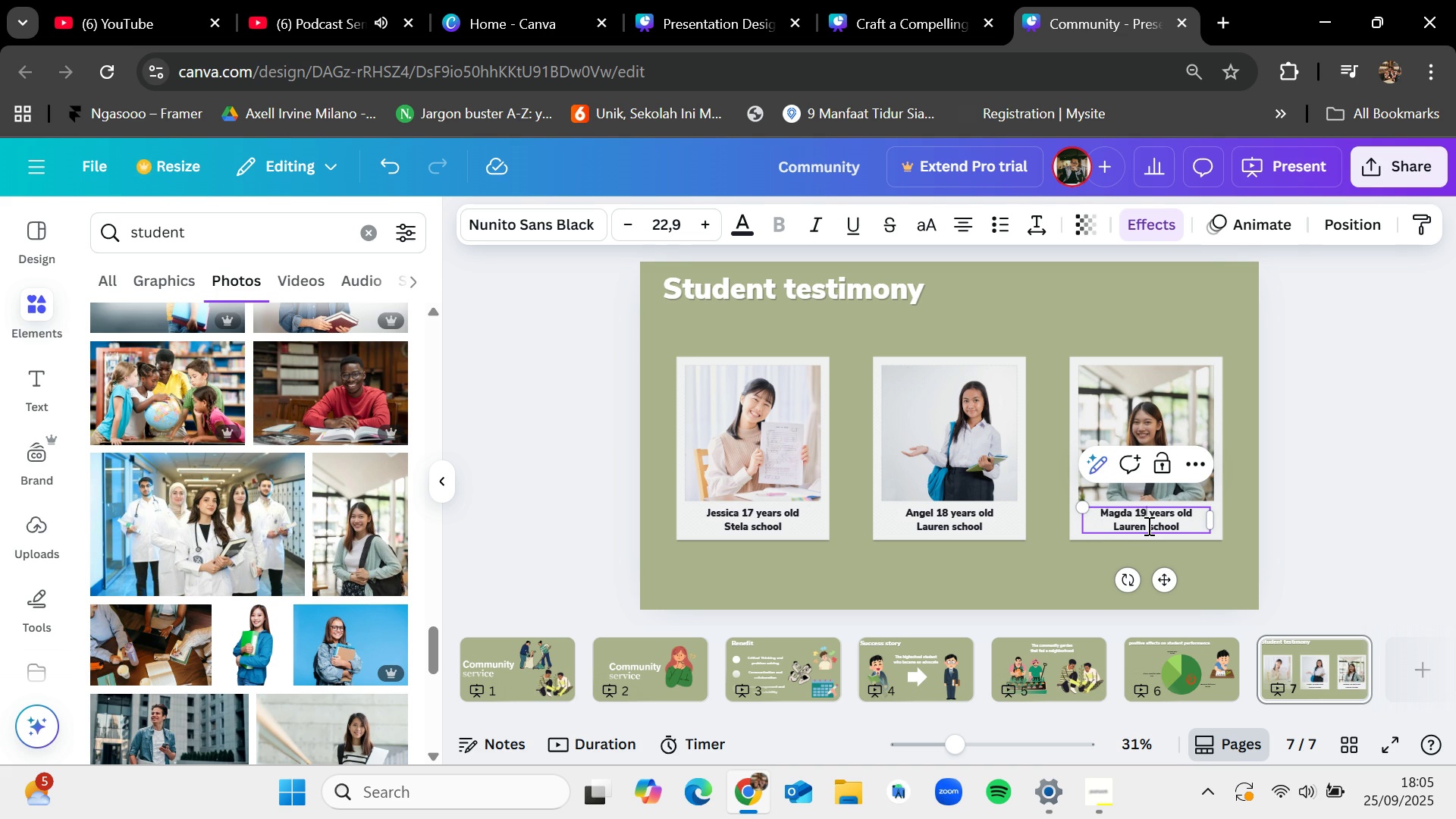 
left_click([1147, 525])
 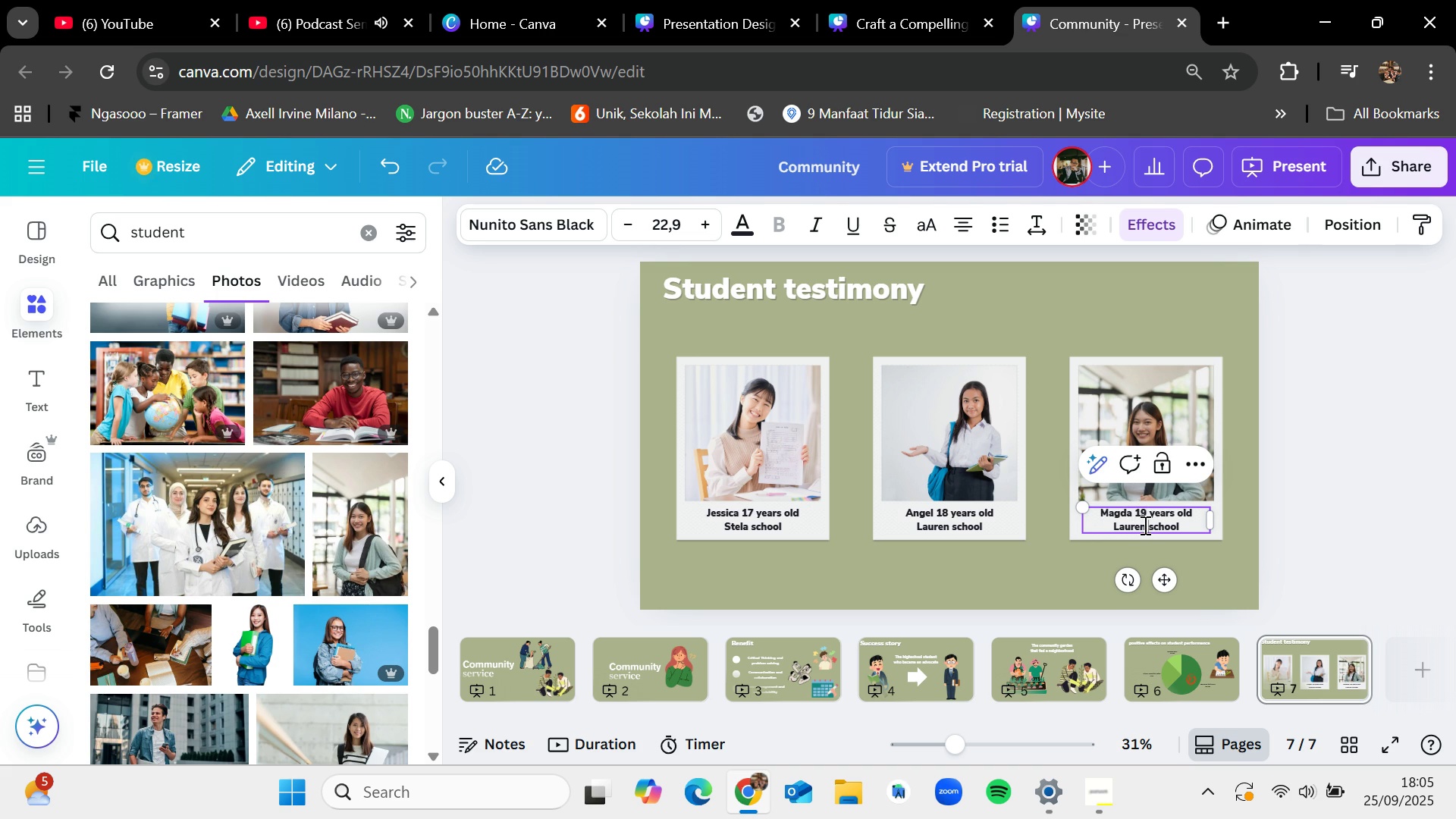 
left_click([1144, 525])
 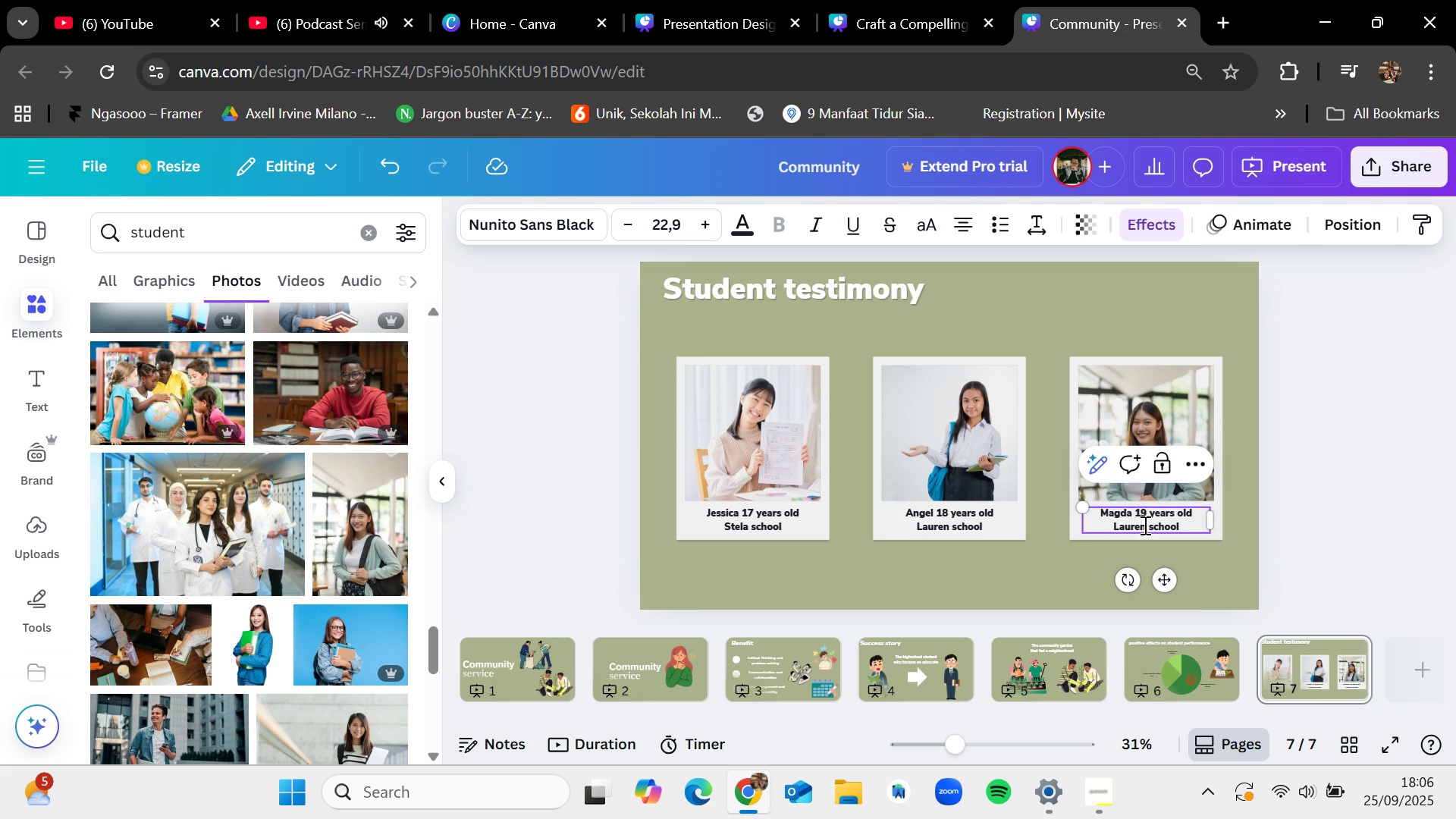 
key(Backspace)
key(Backspace)
key(Backspace)
key(Backspace)
key(Backspace)
key(Backspace)
type(Claud)
 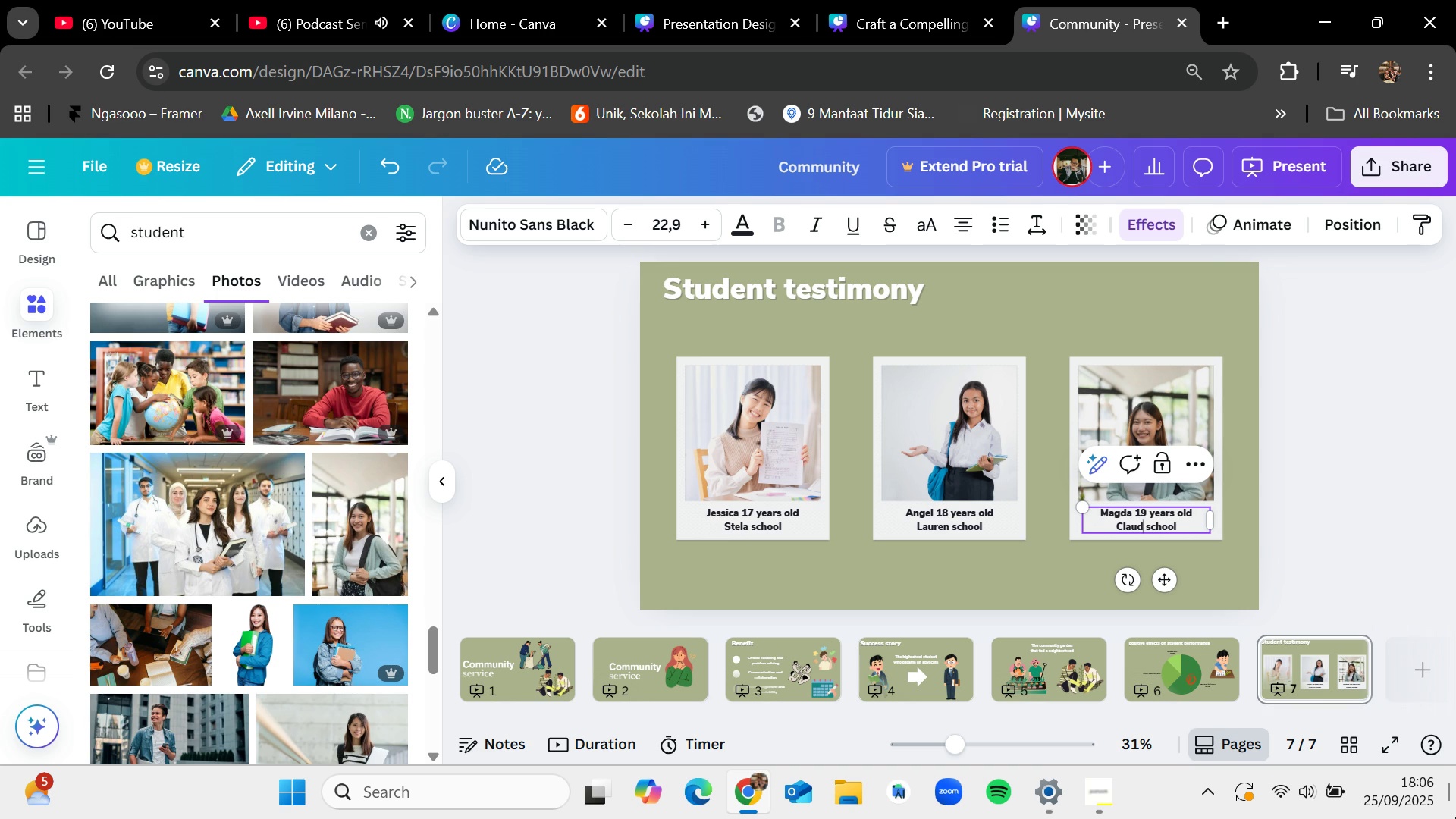 
left_click([738, 519])
 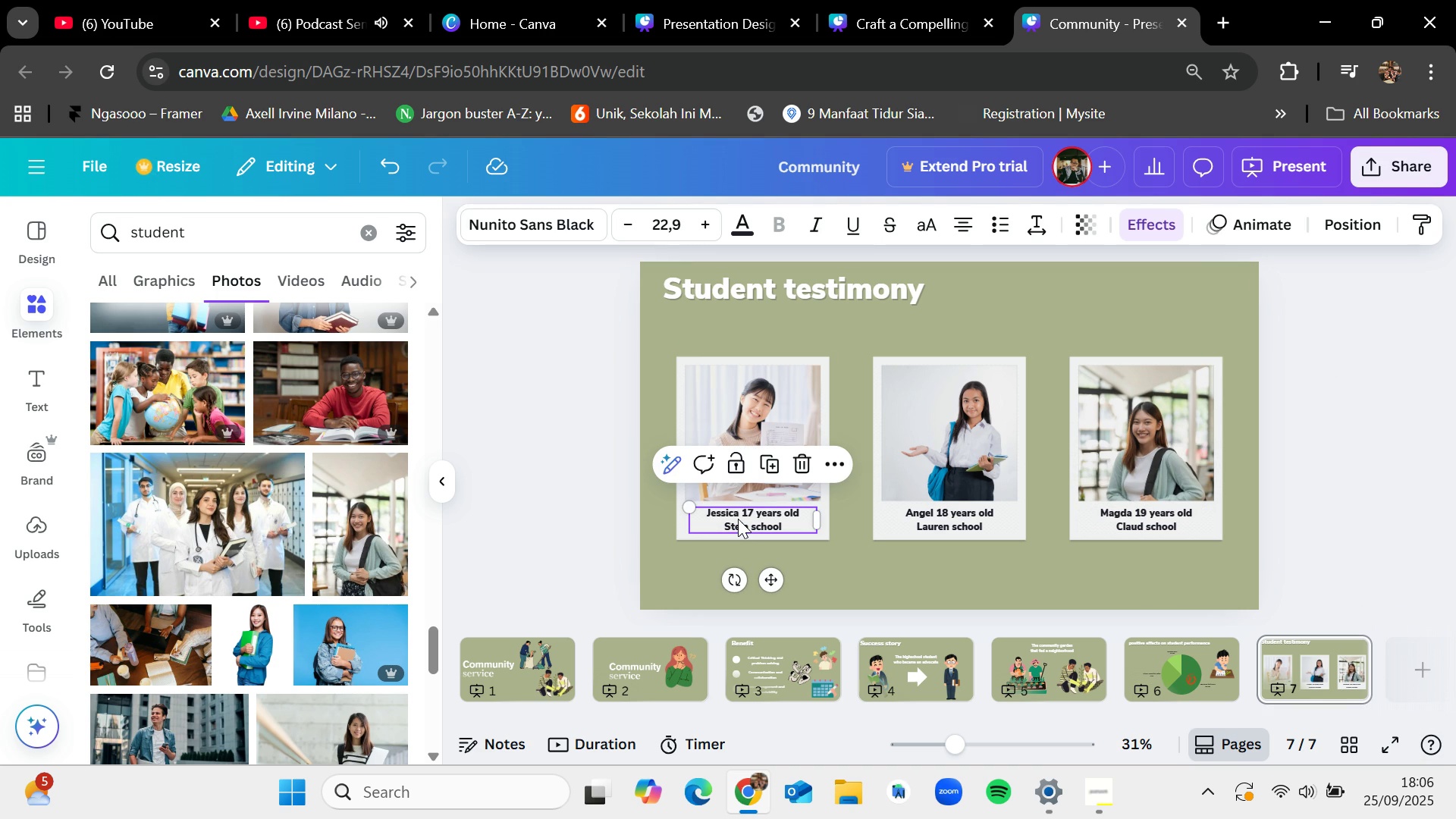 
key(Control+C)
 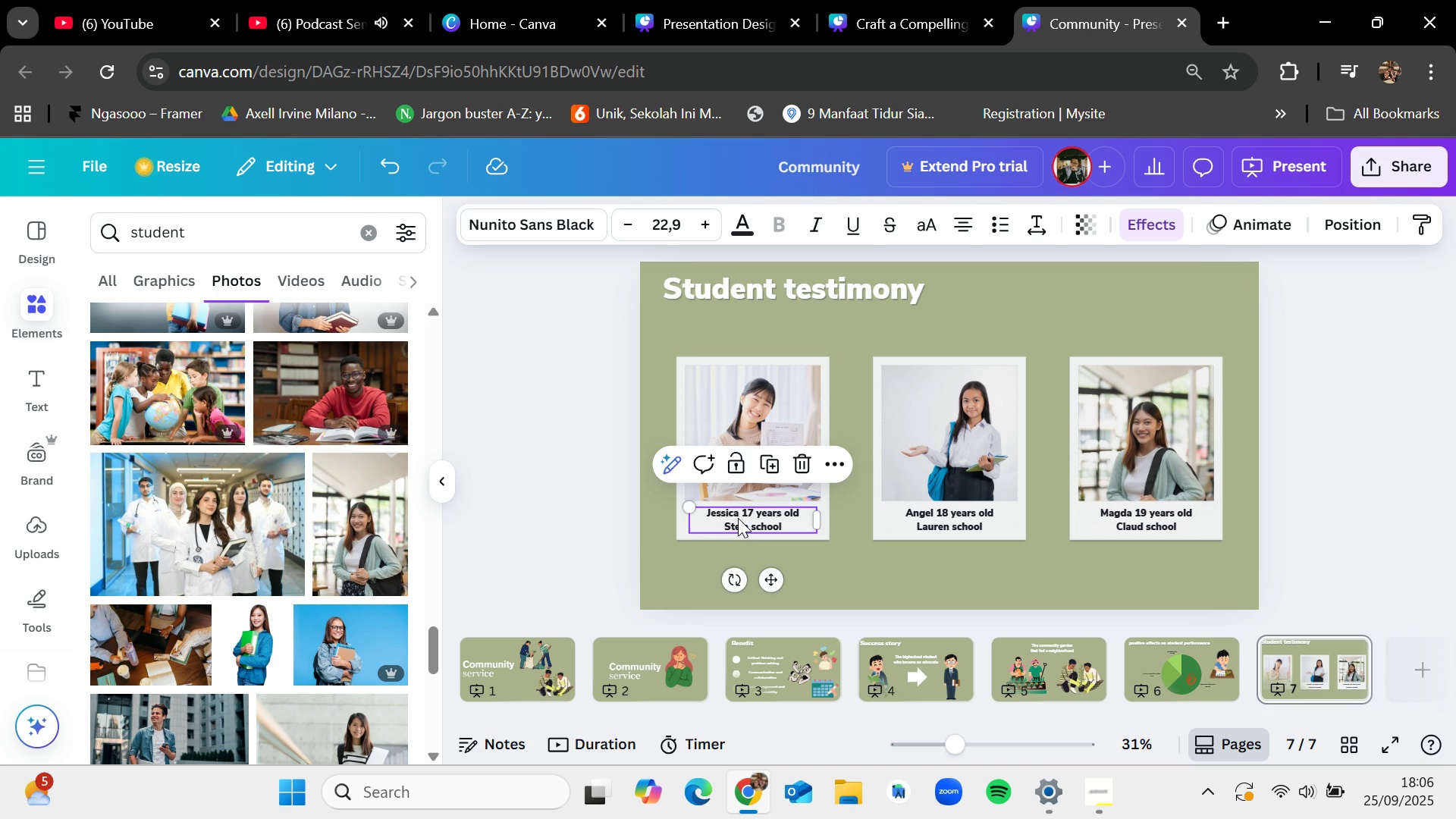 
key(Control+V)
 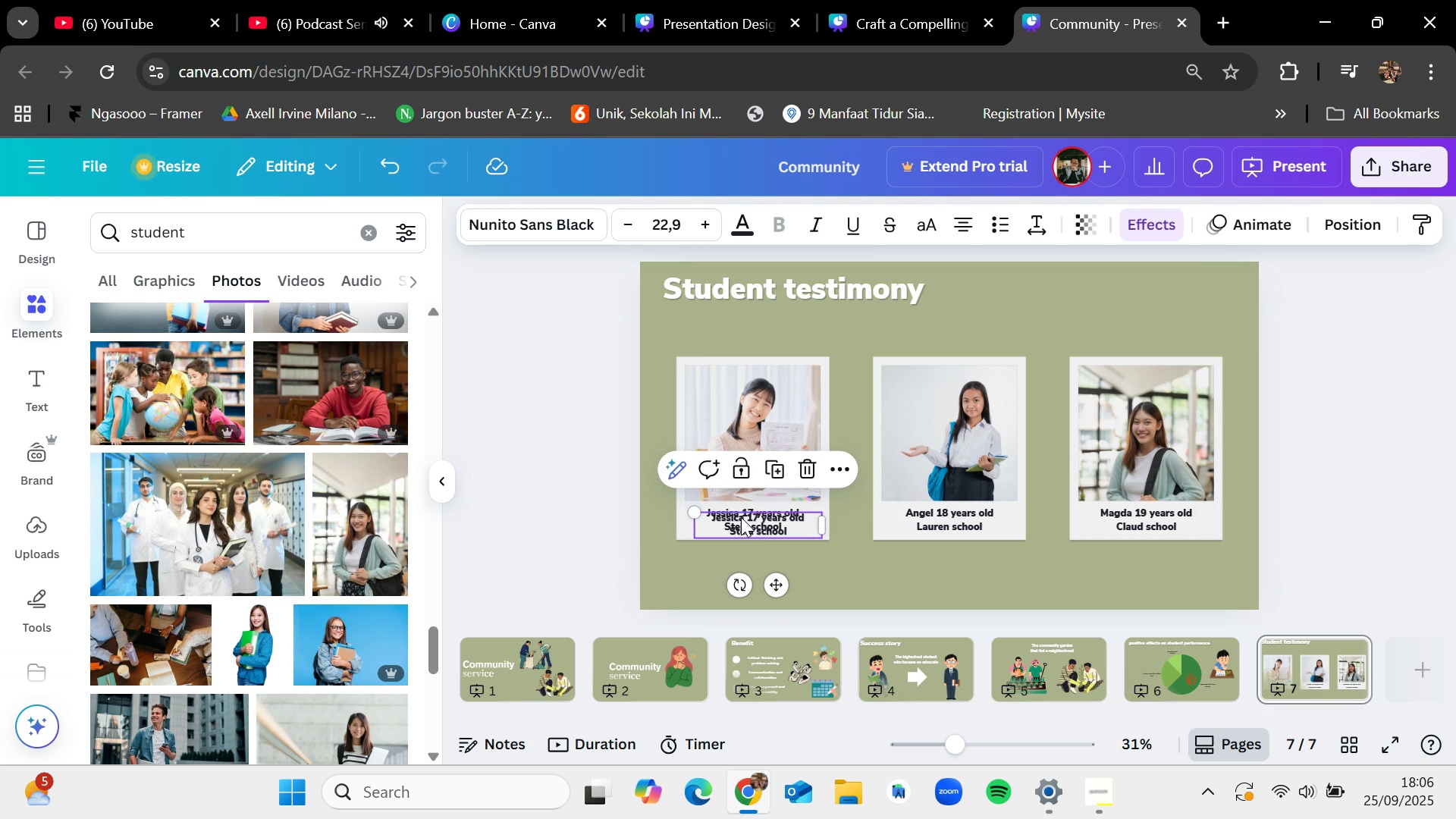 
left_click_drag(start_coordinate=[741, 517], to_coordinate=[739, 557])
 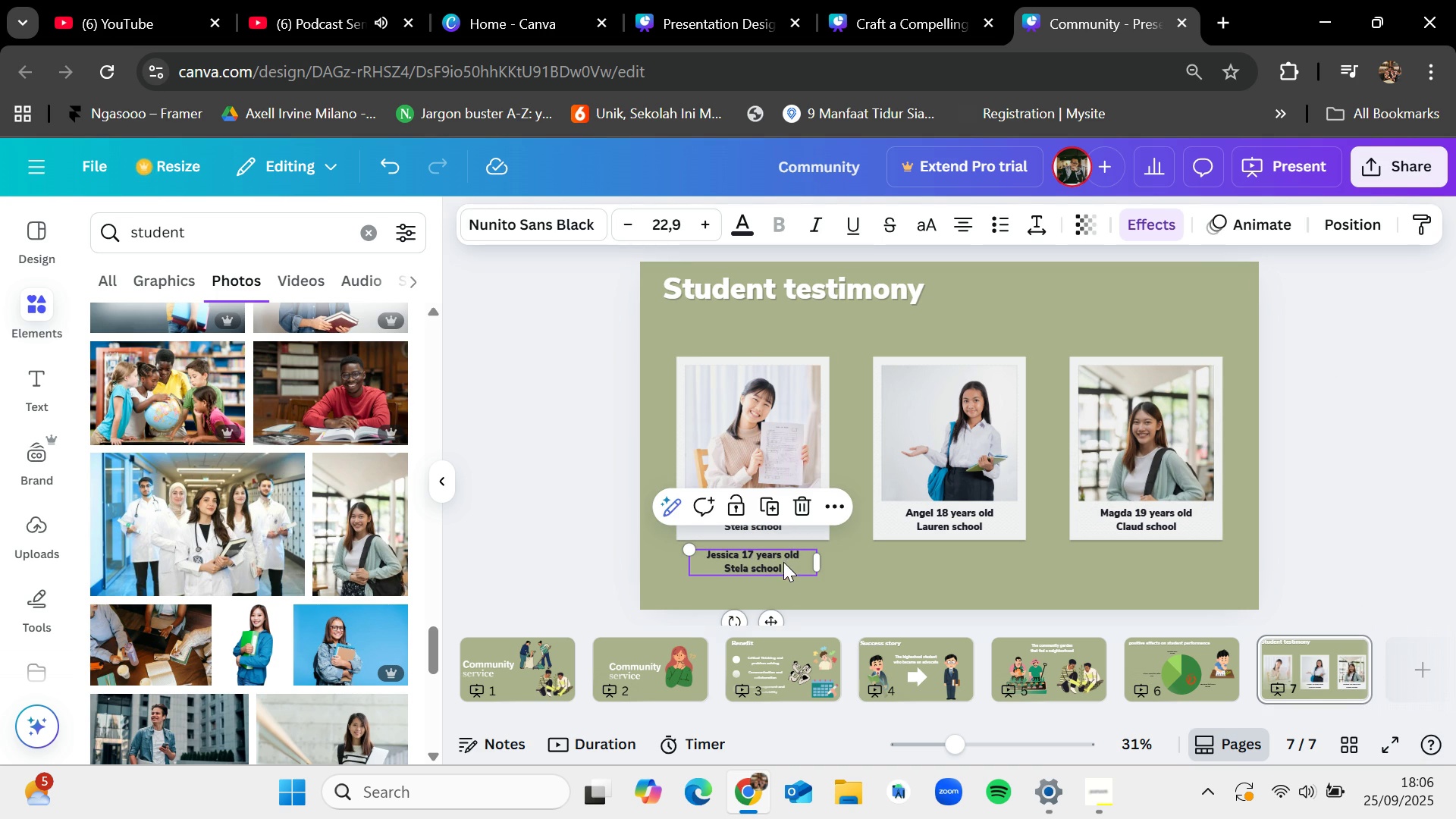 
double_click([783, 562])
 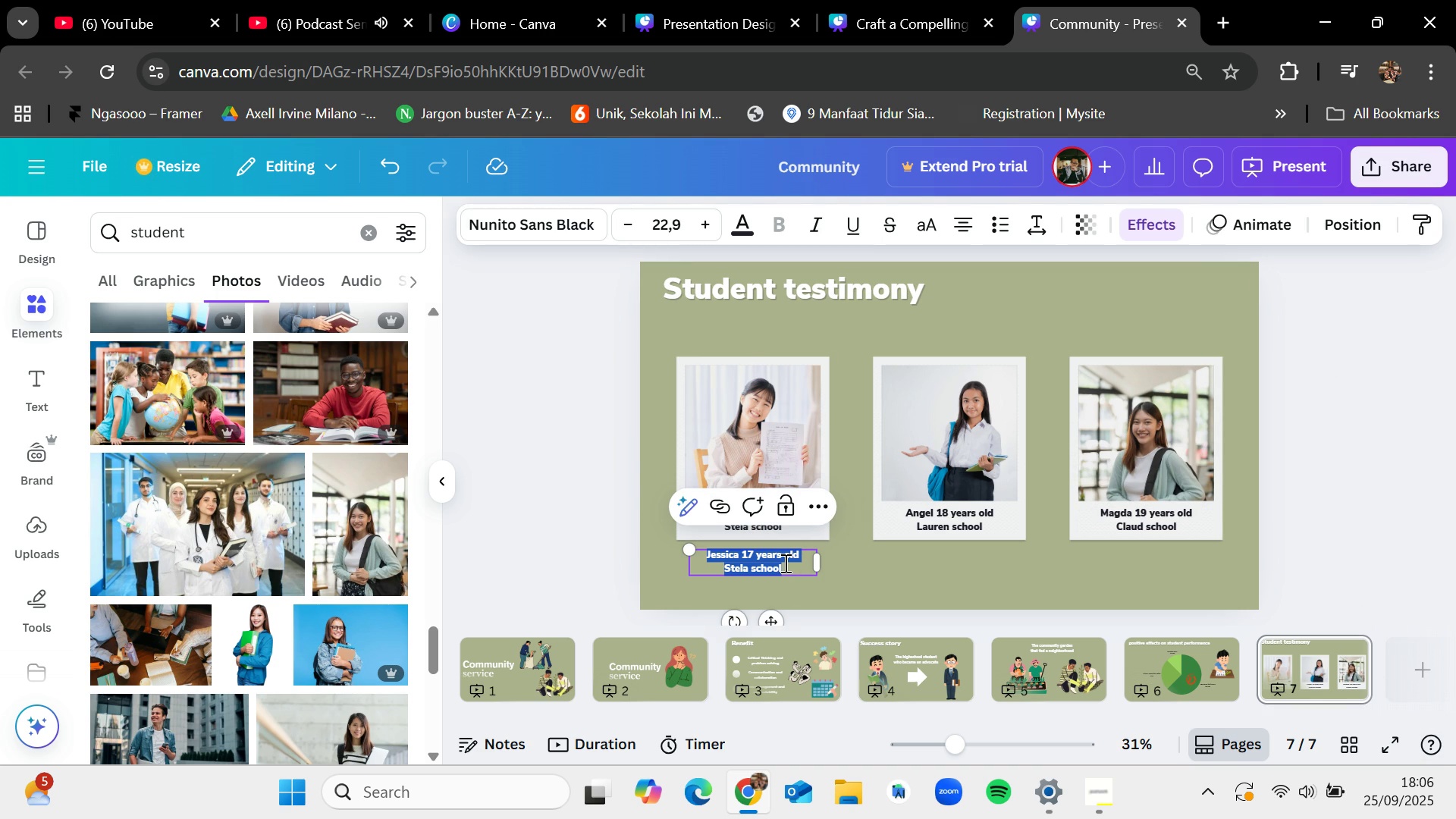 
key(Backspace)
type("Communir)
key(Backspace)
type(ty serc)
key(Backspace)
type(vice give me )
 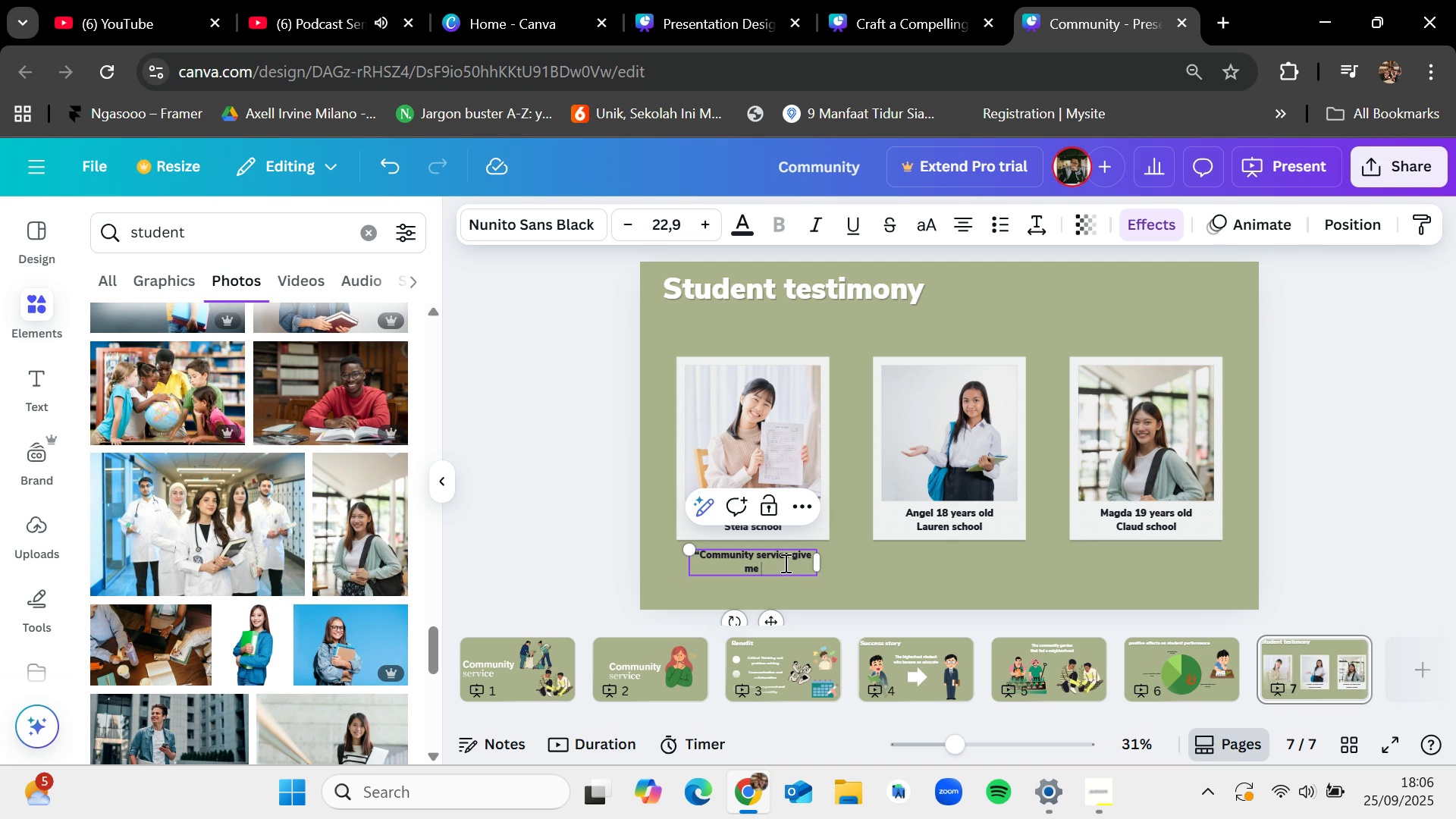 
wait(36.12)
 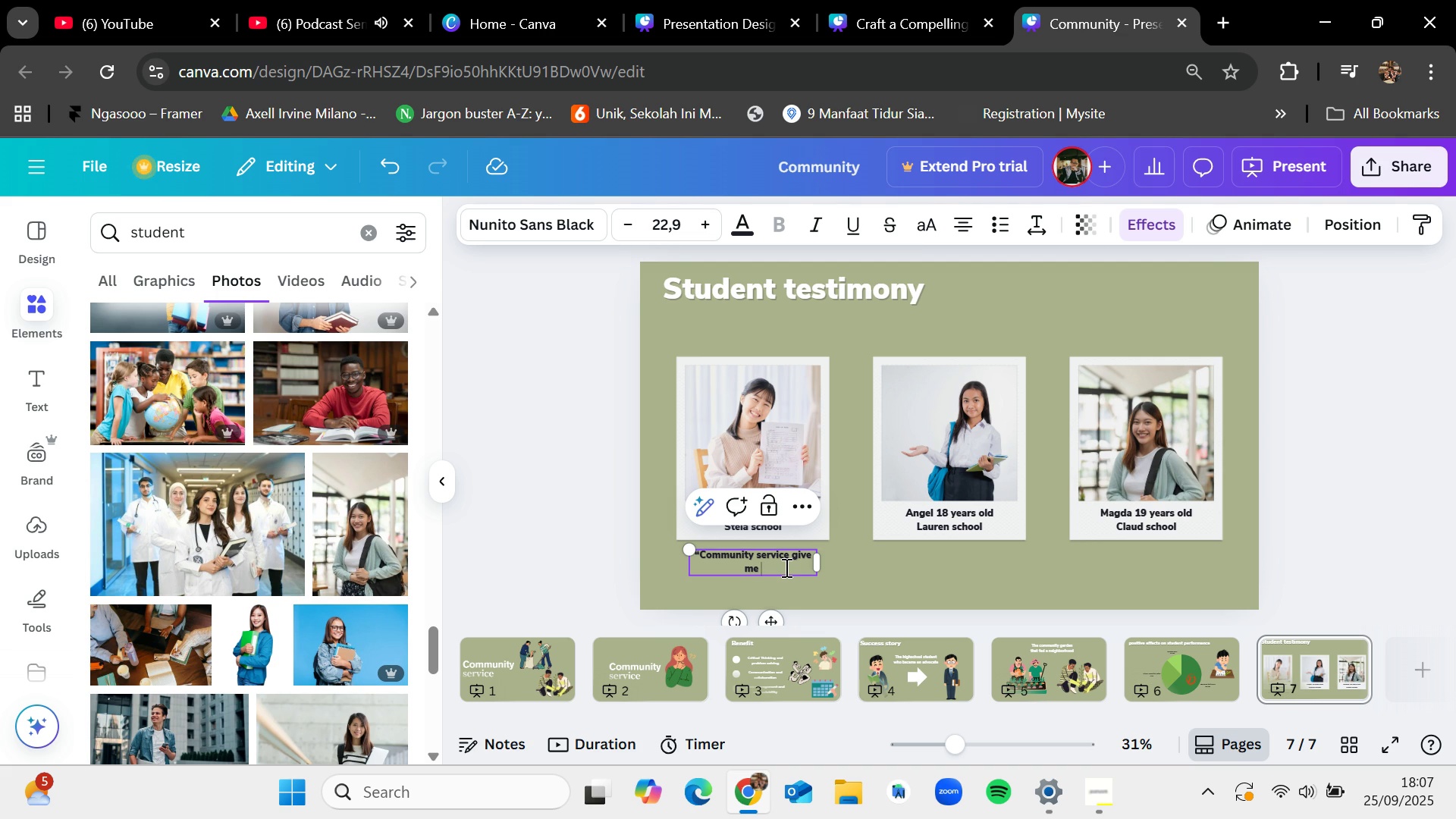 
key(Backspace)
 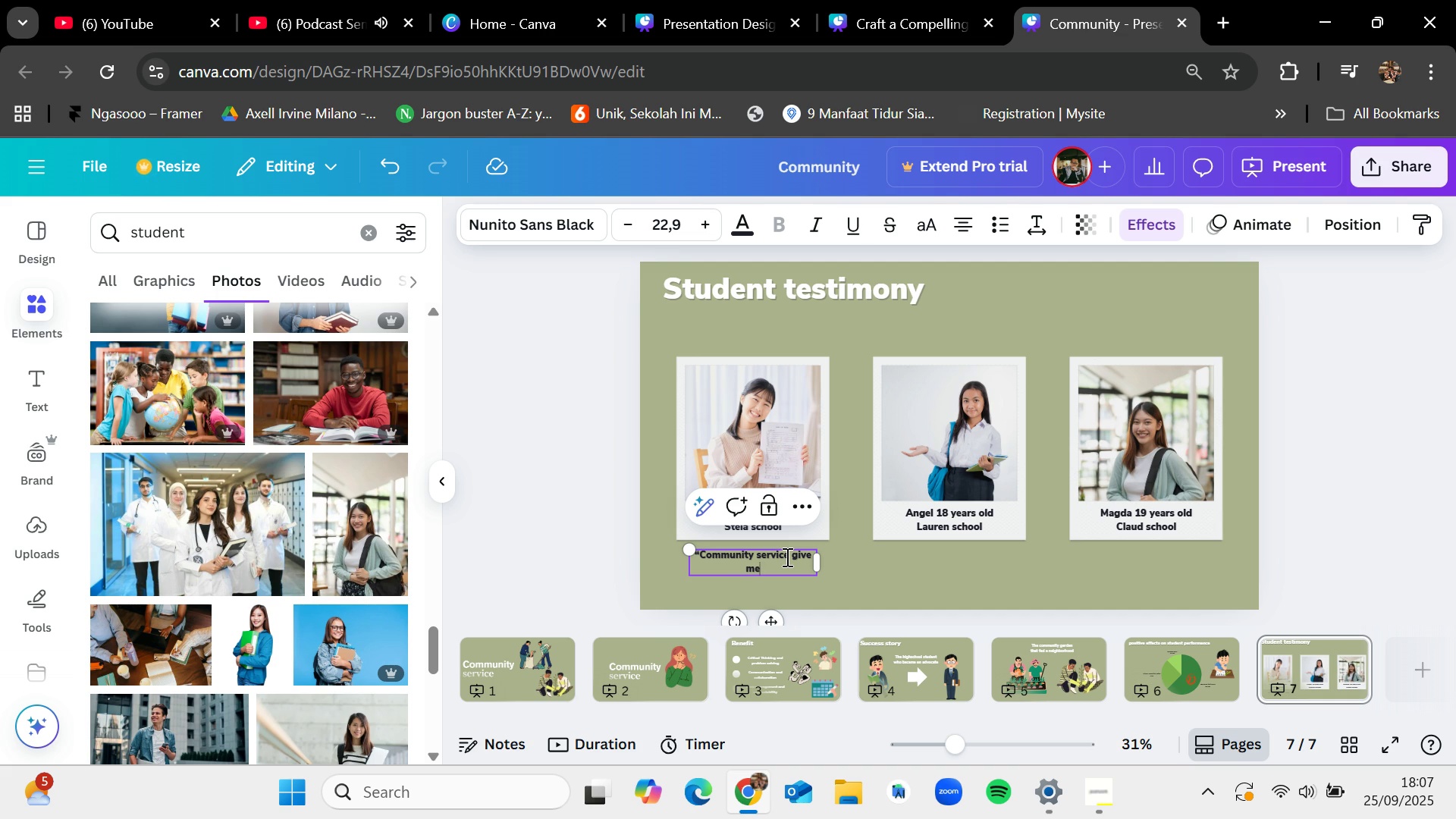 
key(Backspace)
 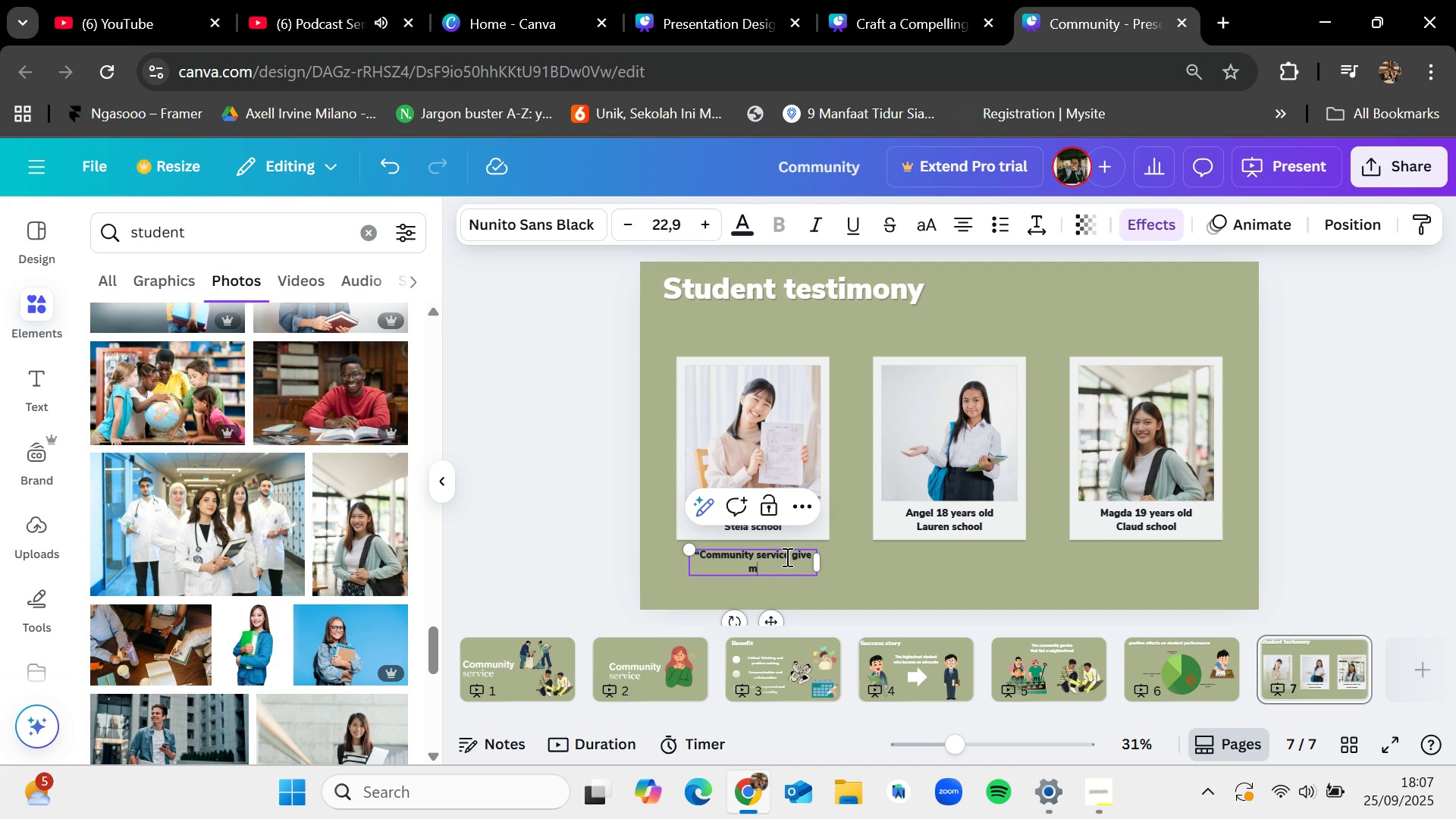 
key(Backspace)
 